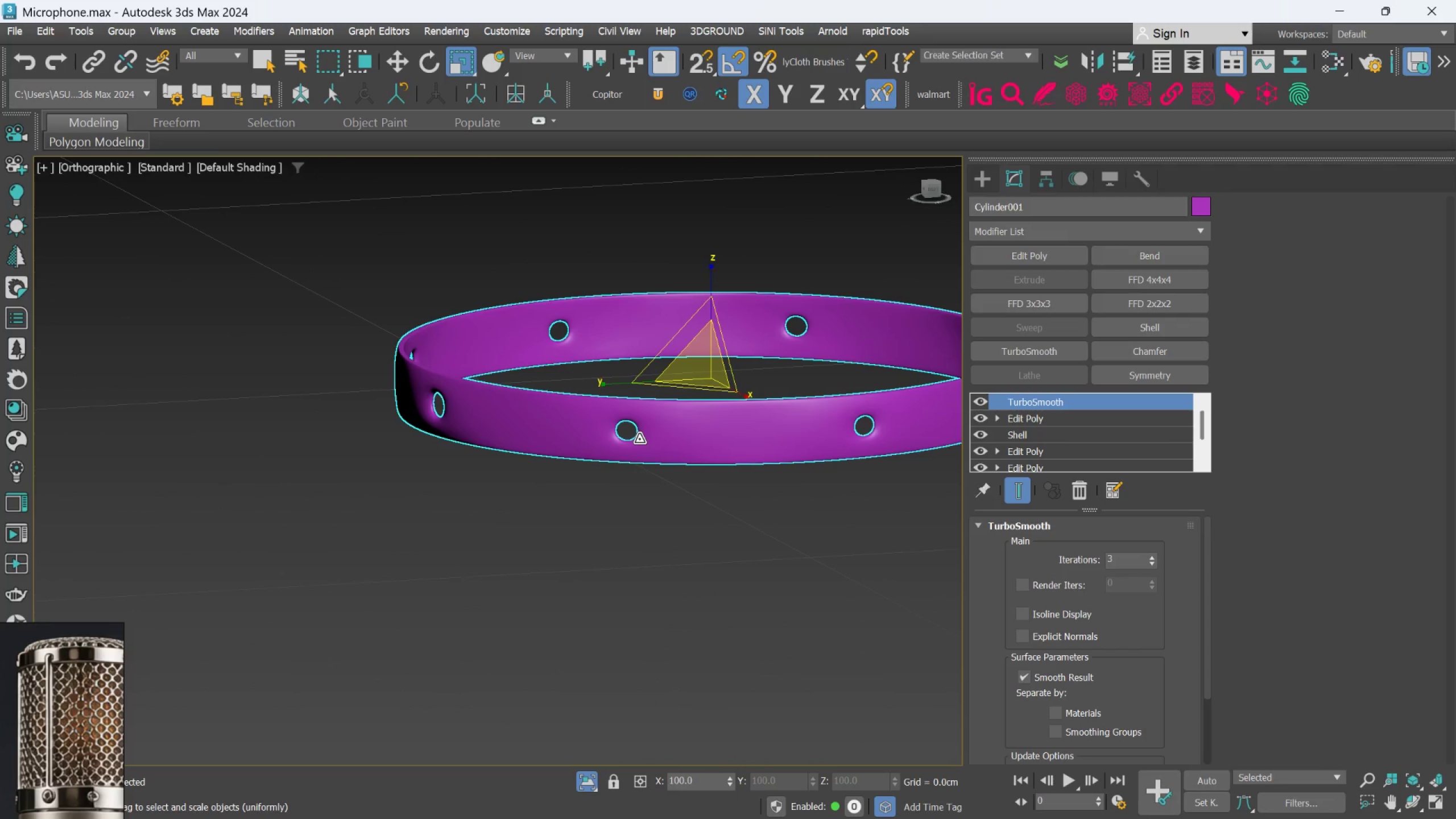 
hold_key(key=AltLeft, duration=1.91)
 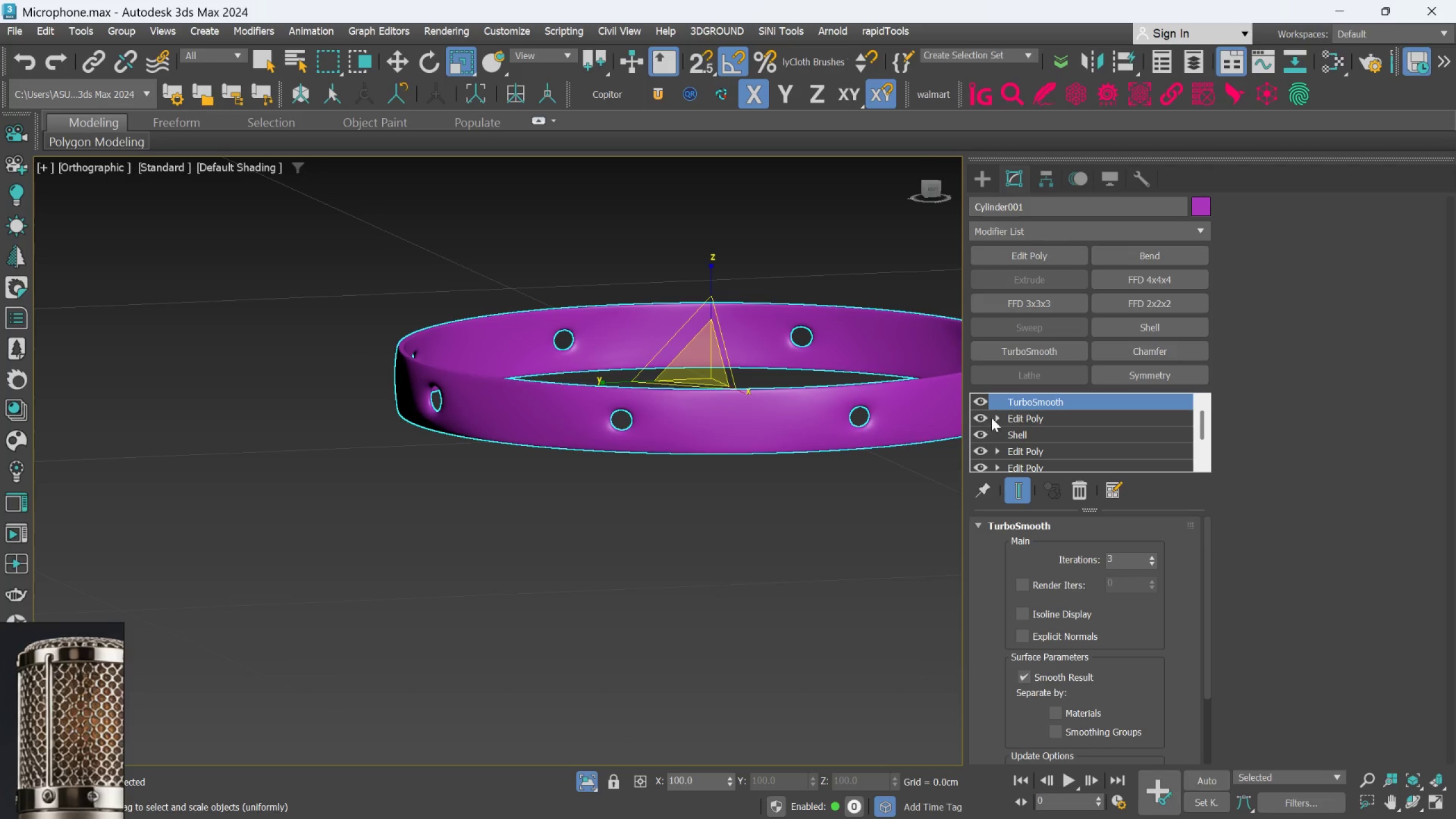 
left_click([1020, 420])
 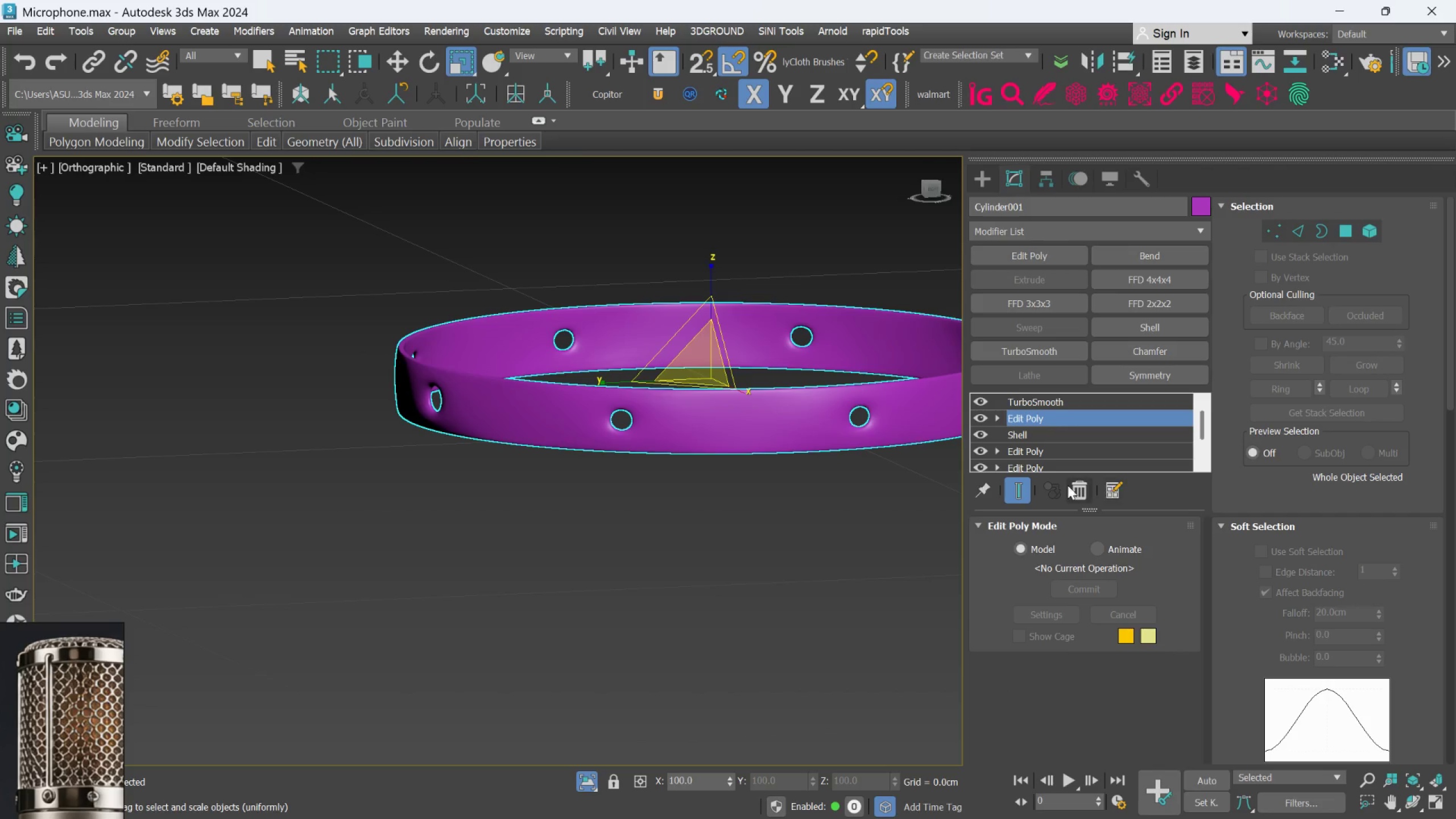 
left_click([1015, 489])
 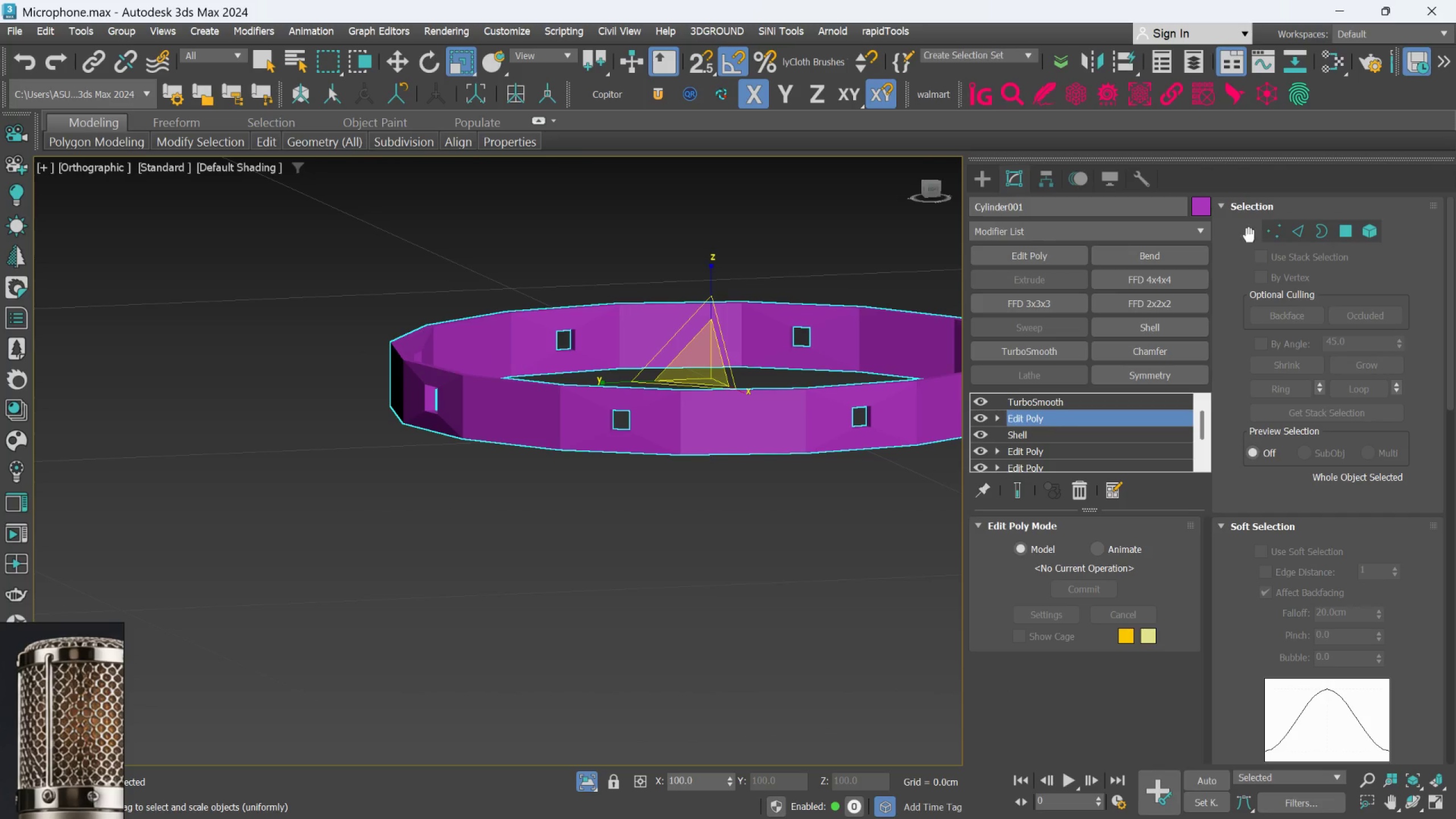 
left_click([1275, 231])
 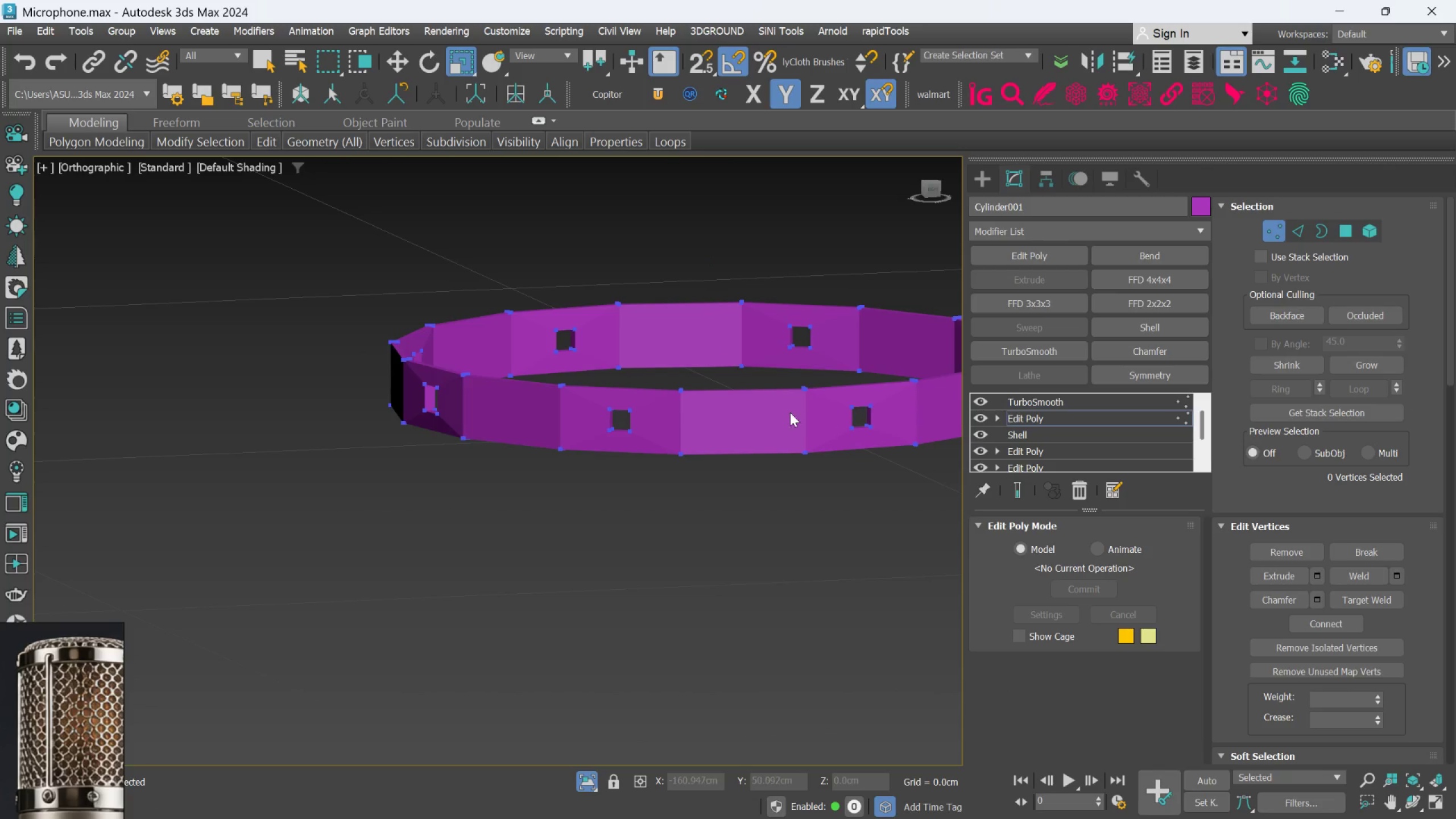 
scroll: coordinate [678, 421], scroll_direction: up, amount: 2.0
 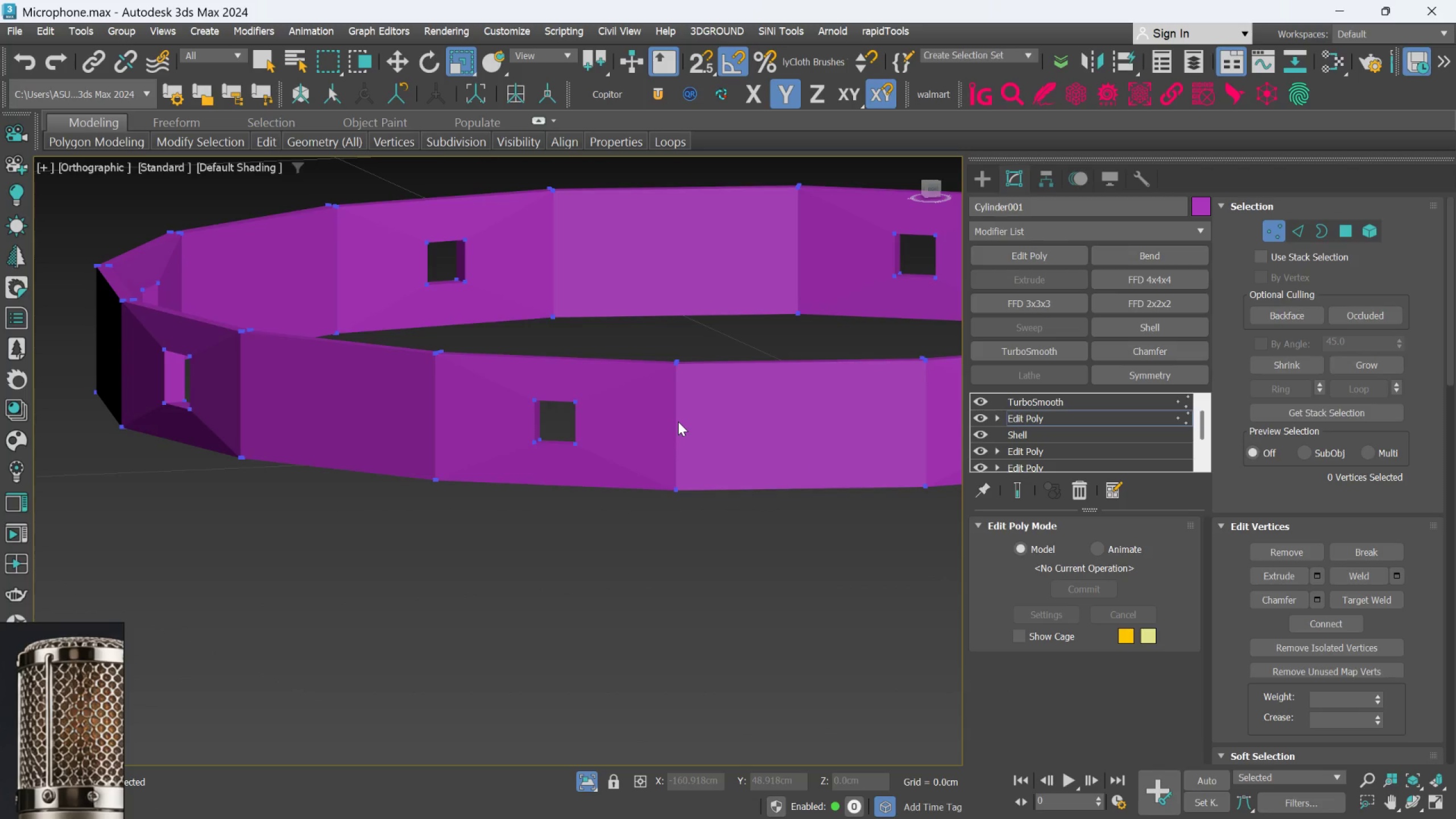 
key(F4)
 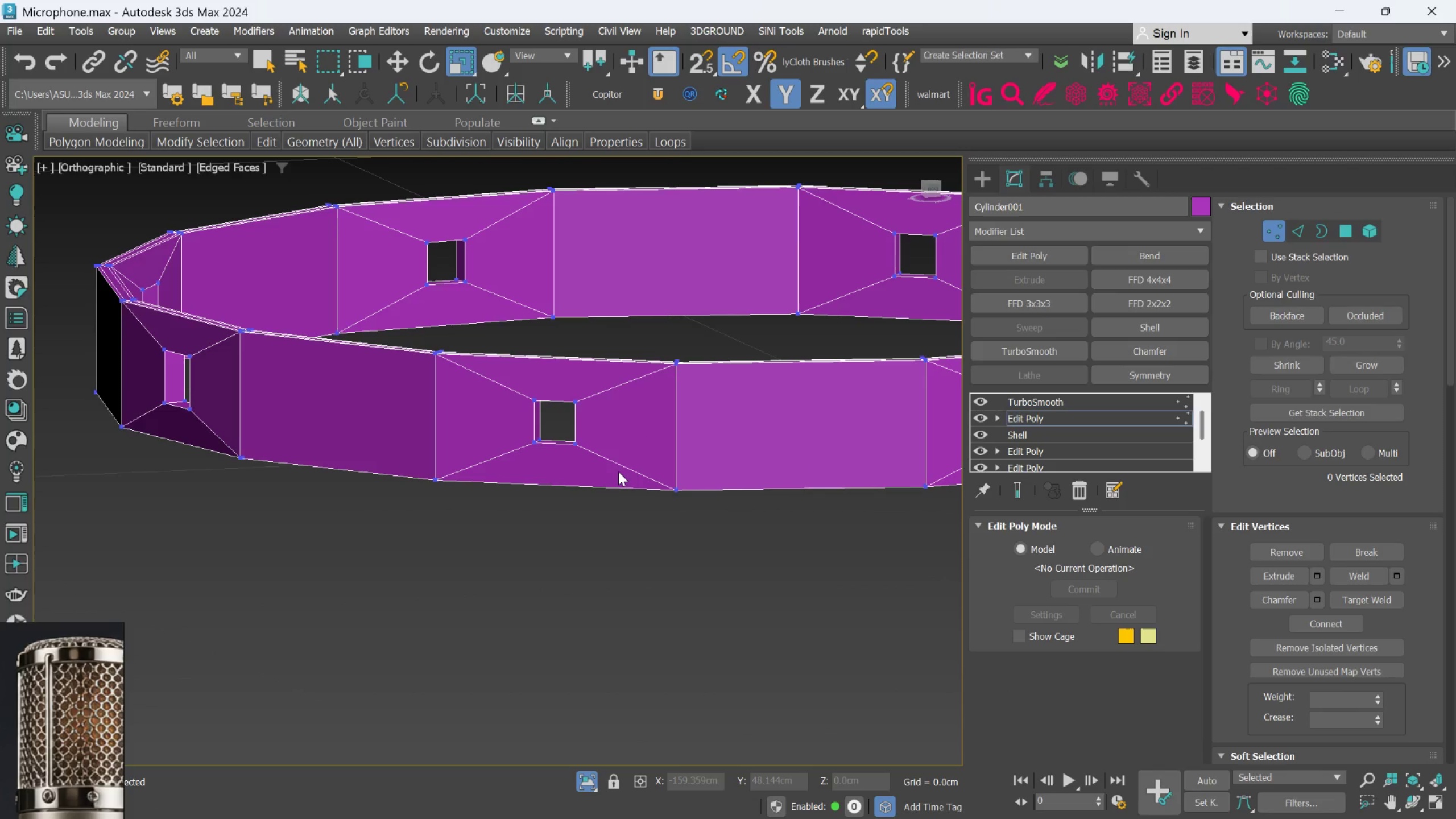 
left_click_drag(start_coordinate=[621, 472], to_coordinate=[505, 390])
 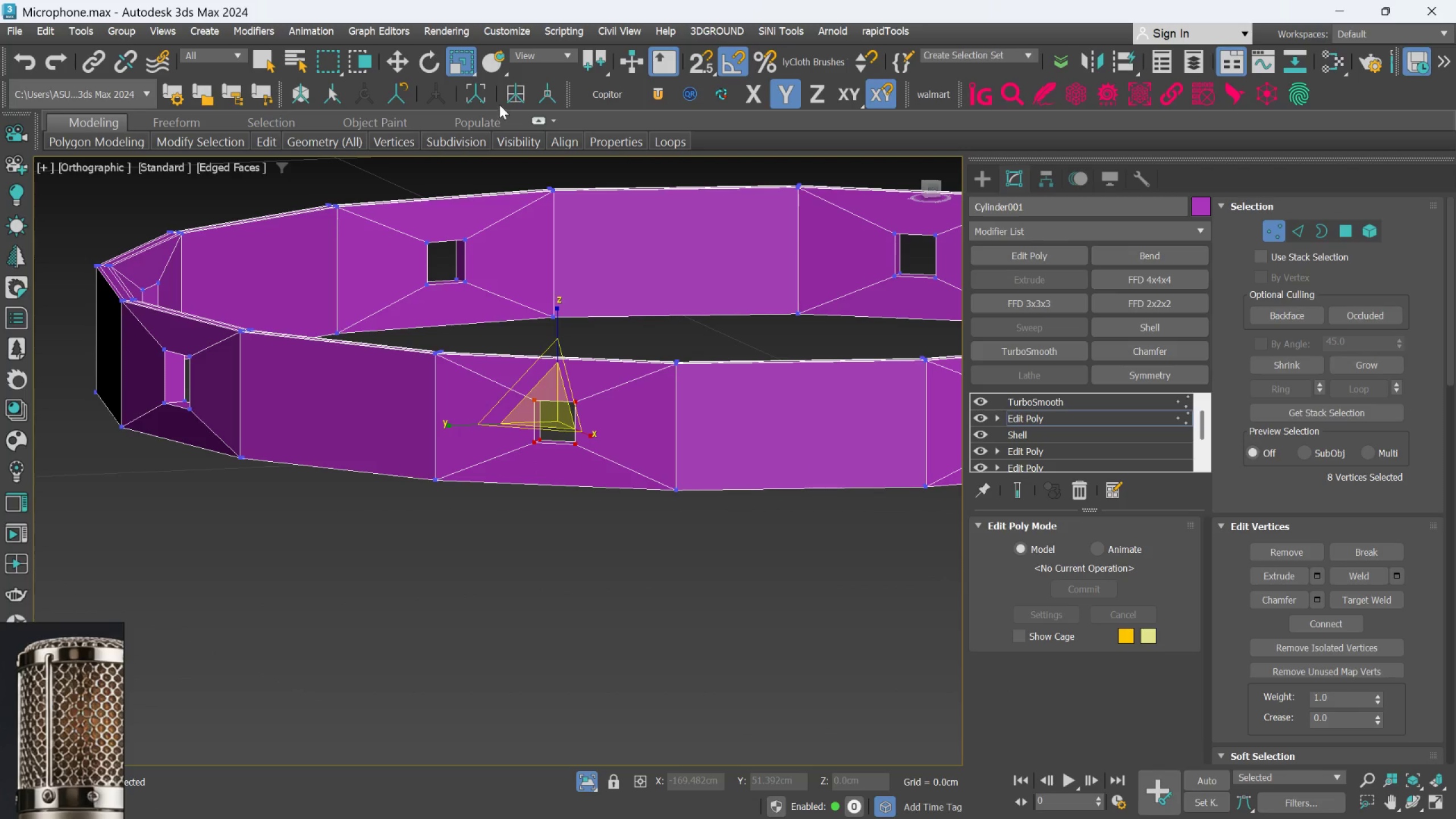 
right_click([466, 71])
 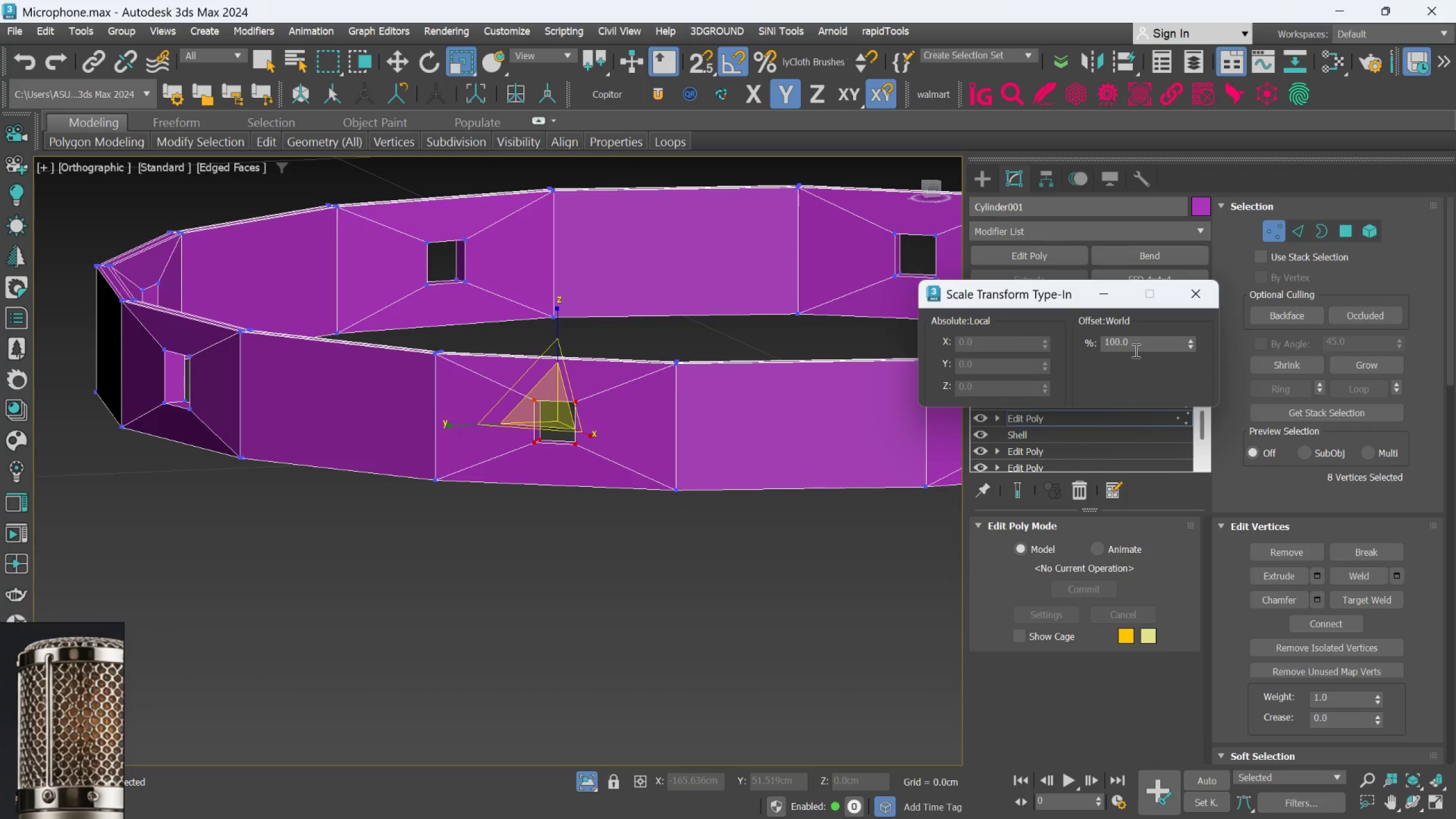 
double_click([1134, 348])
 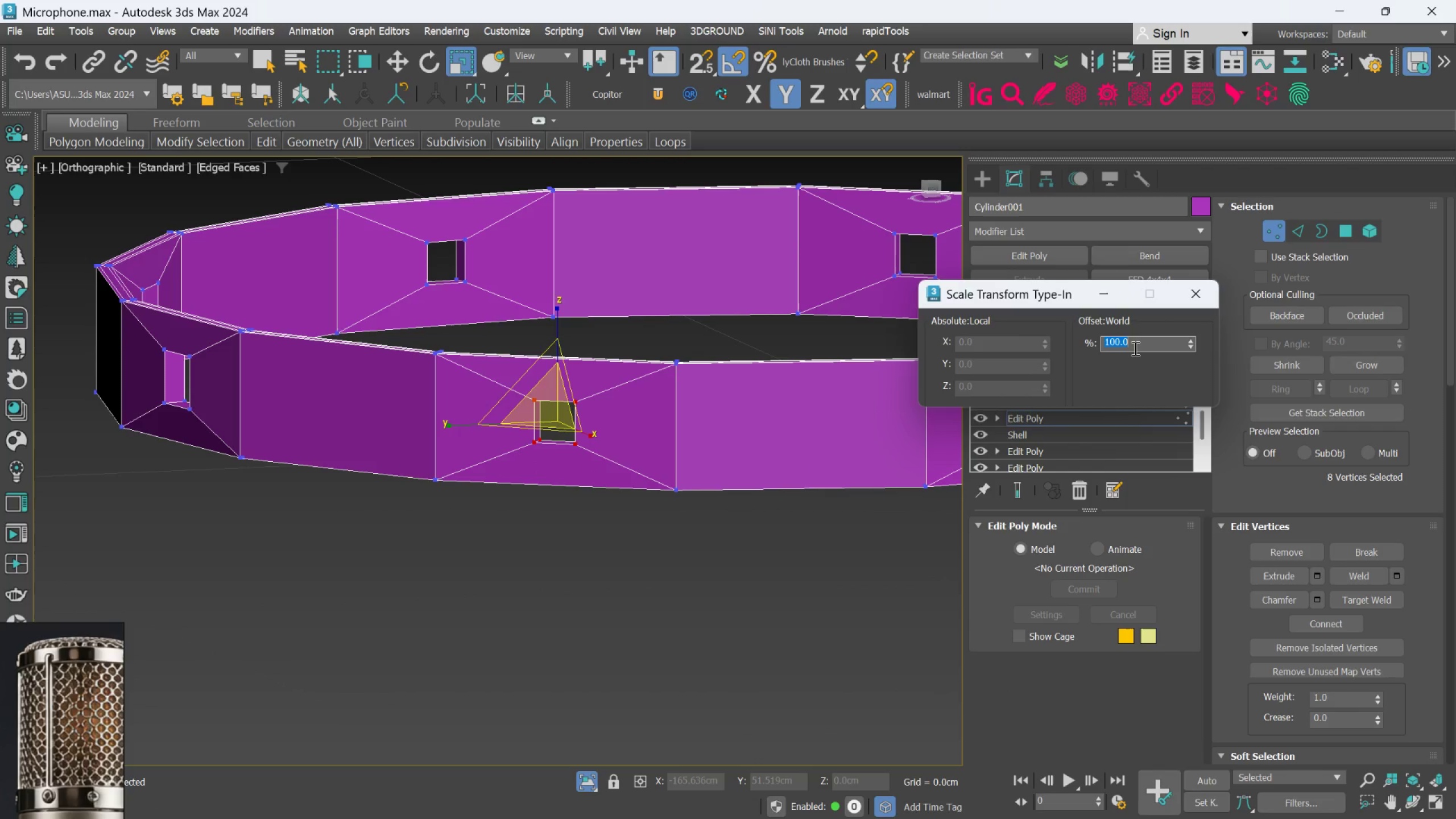 
type(125)
 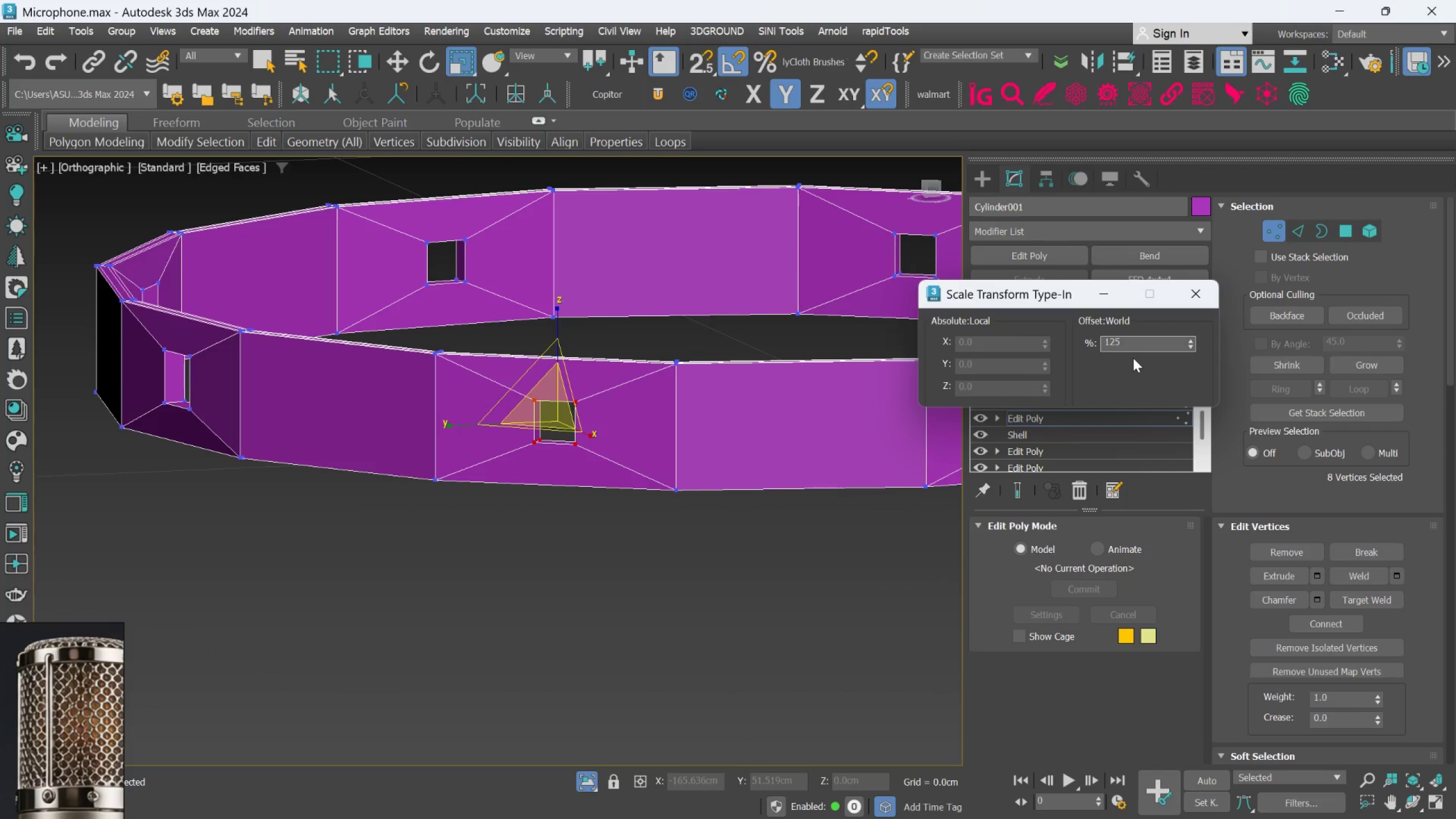 
key(Enter)
 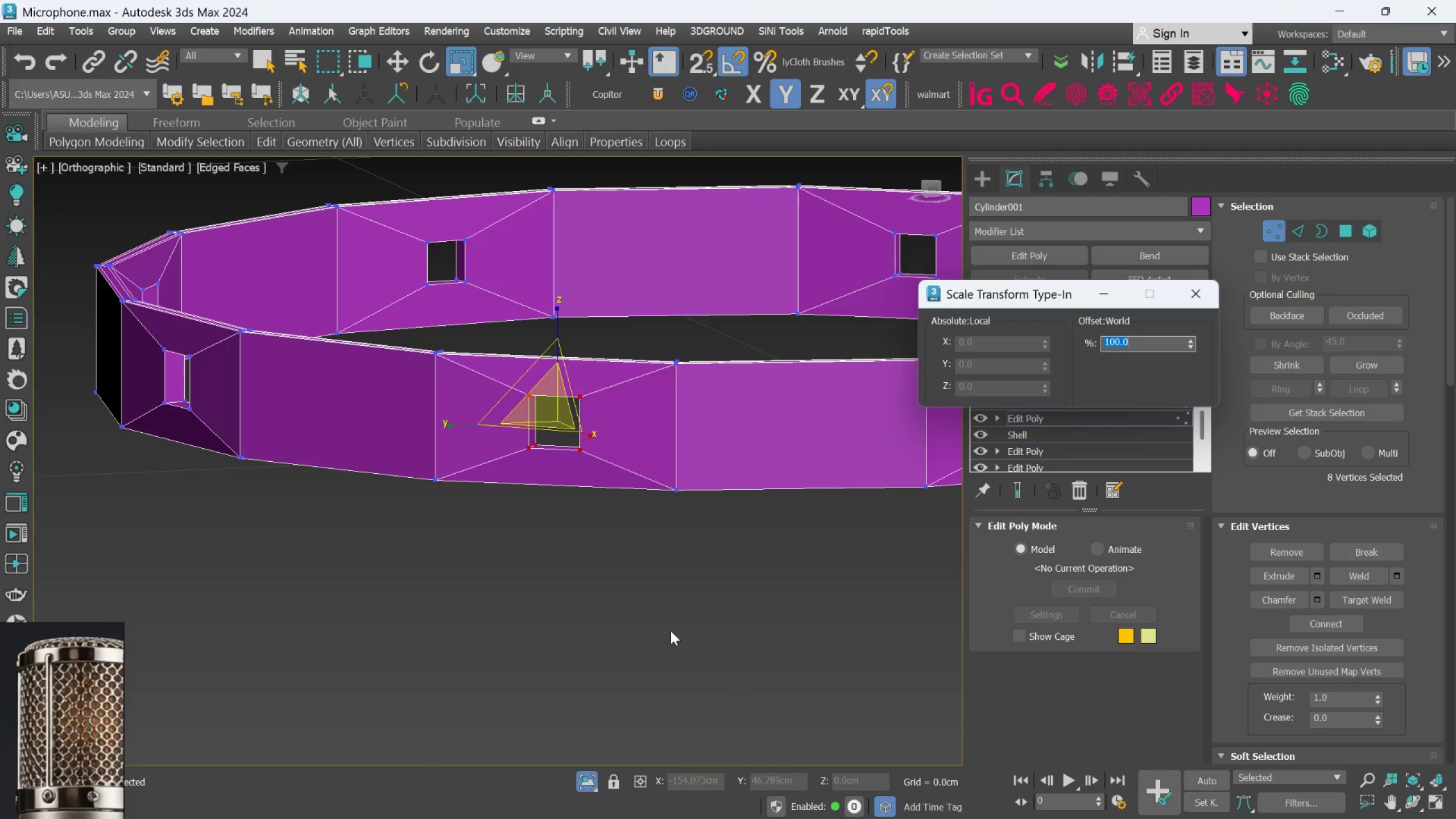 
scroll: coordinate [671, 631], scroll_direction: down, amount: 1.0
 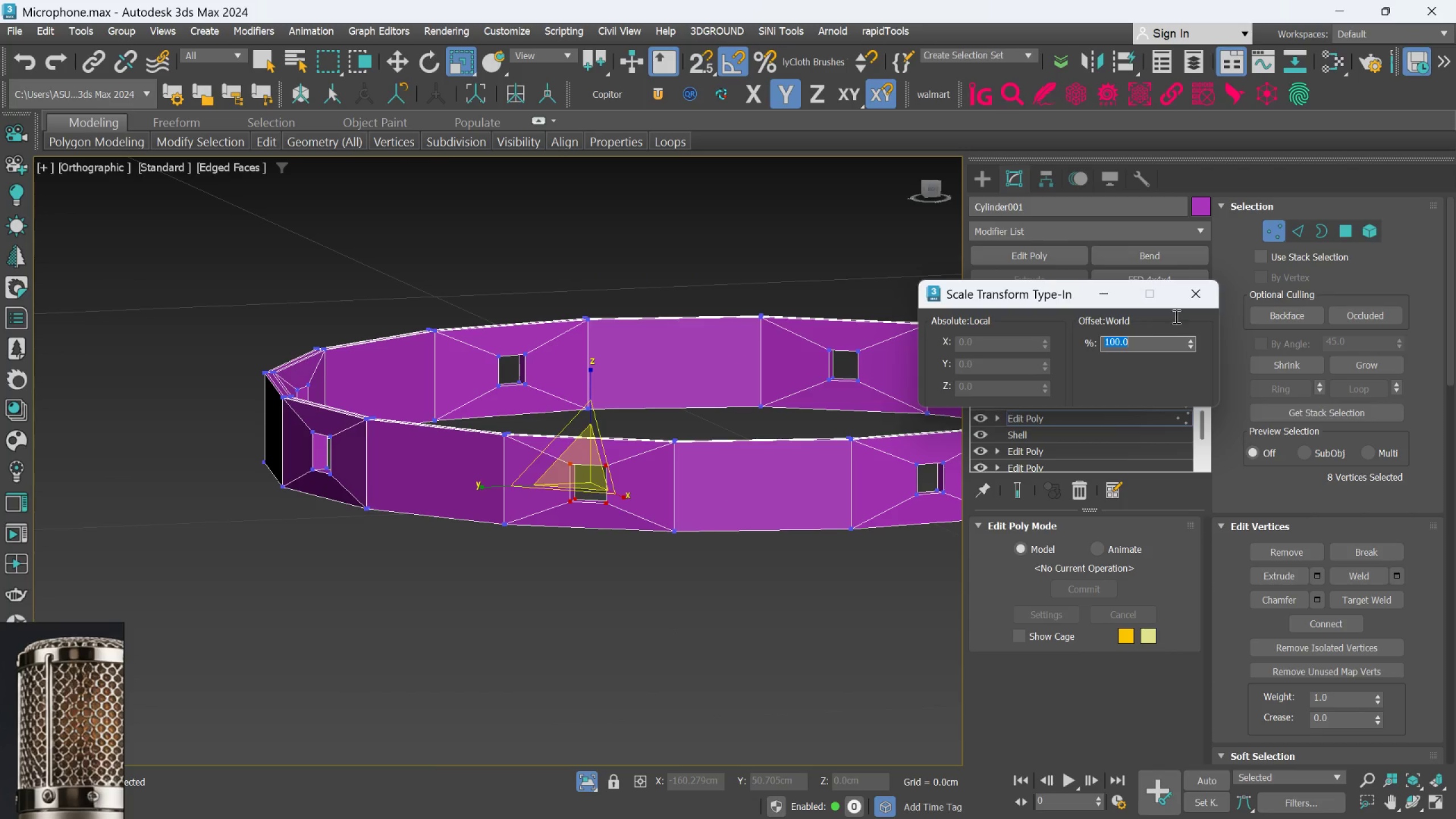 
left_click([1192, 300])
 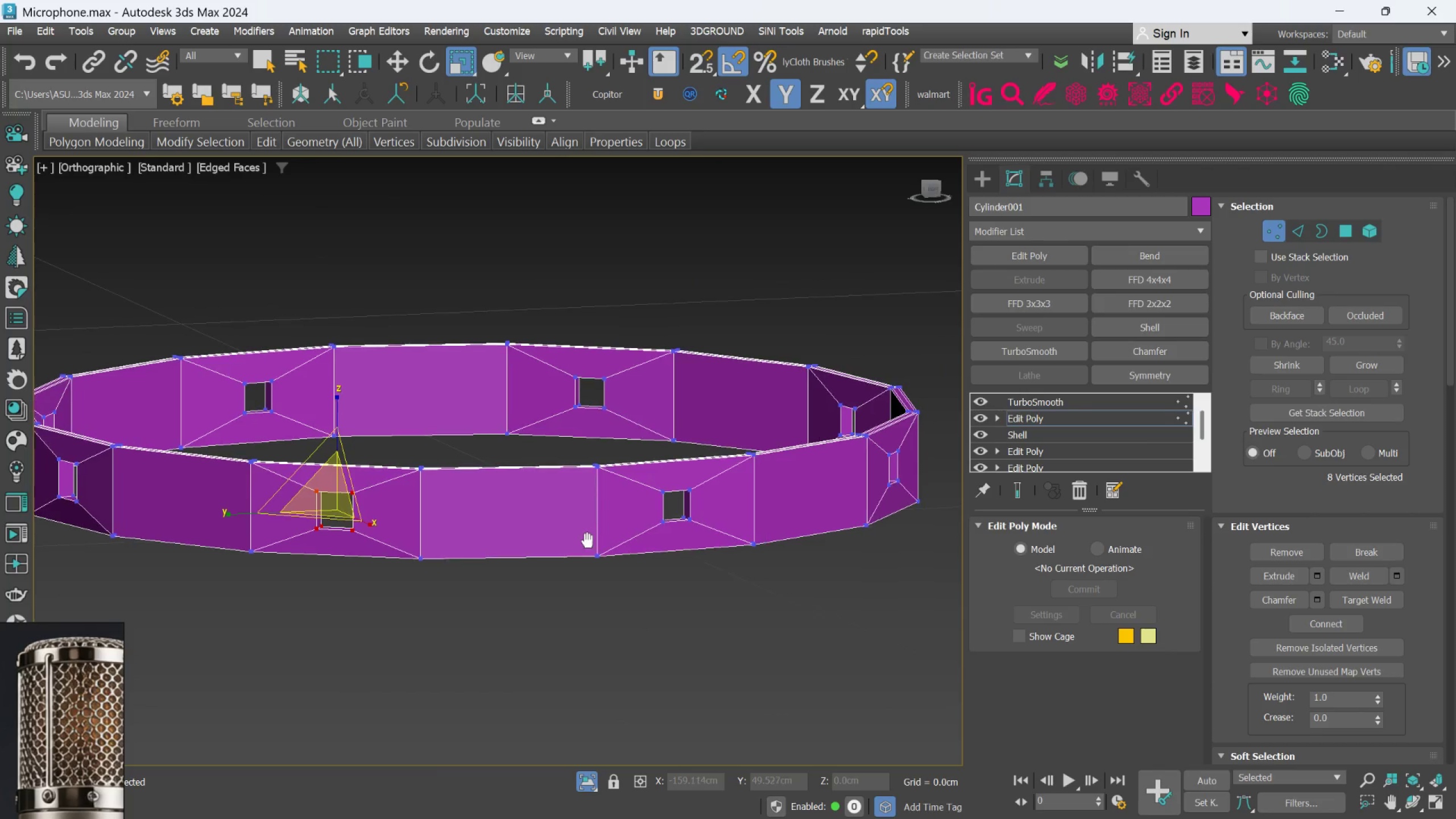 
left_click([722, 555])
 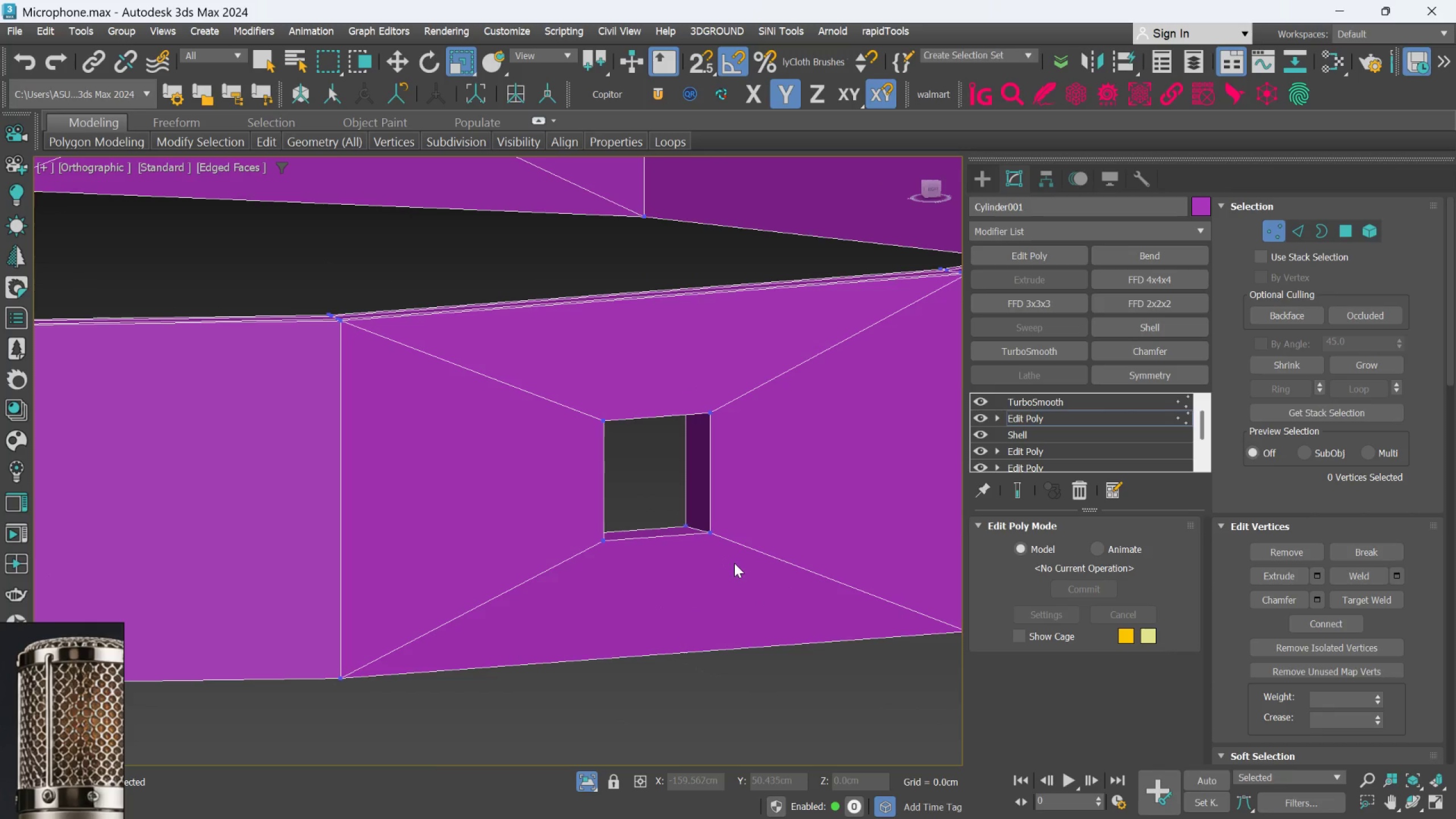 
scroll: coordinate [688, 510], scroll_direction: up, amount: 4.0
 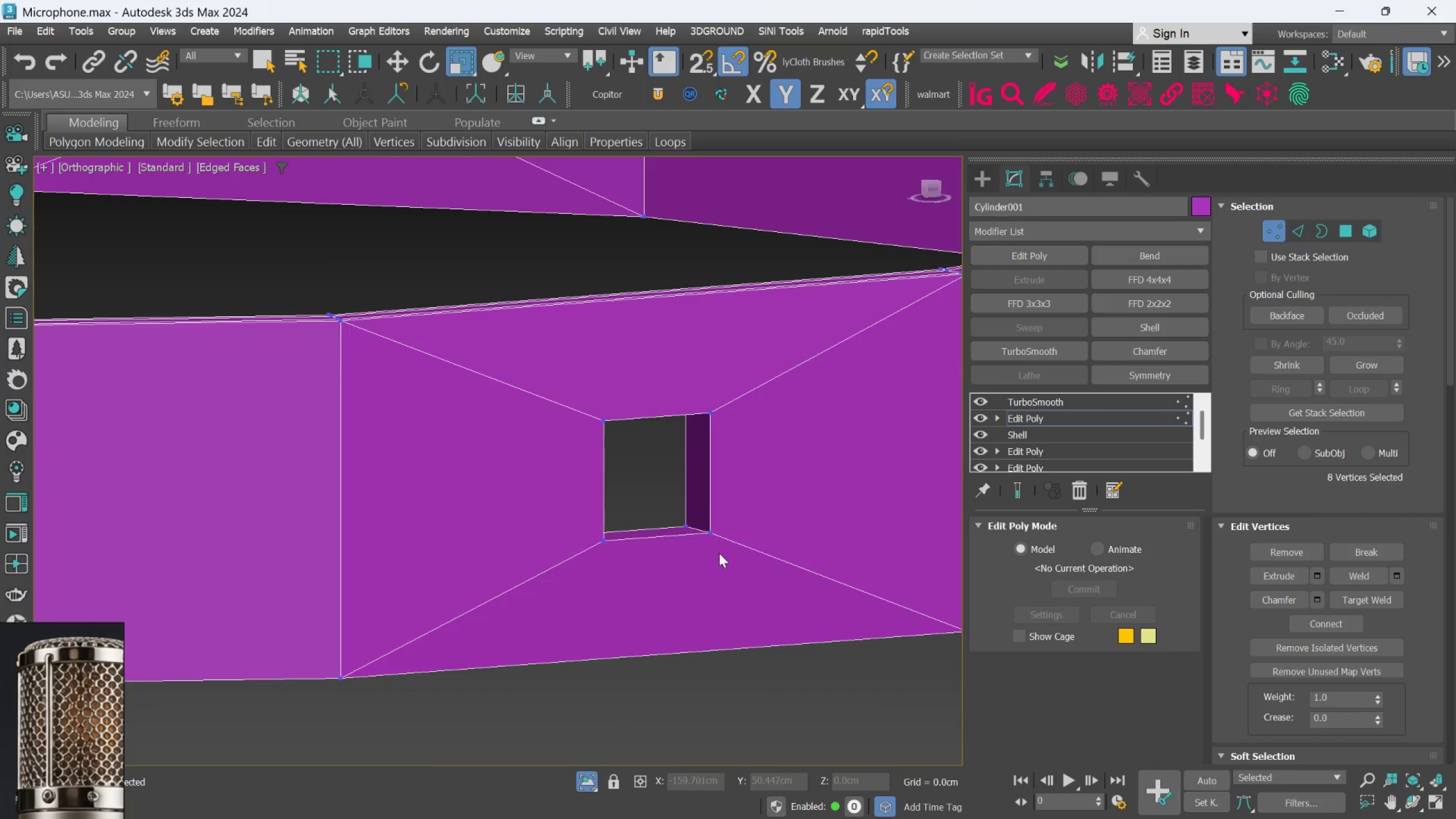 
left_click_drag(start_coordinate=[734, 563], to_coordinate=[545, 393])
 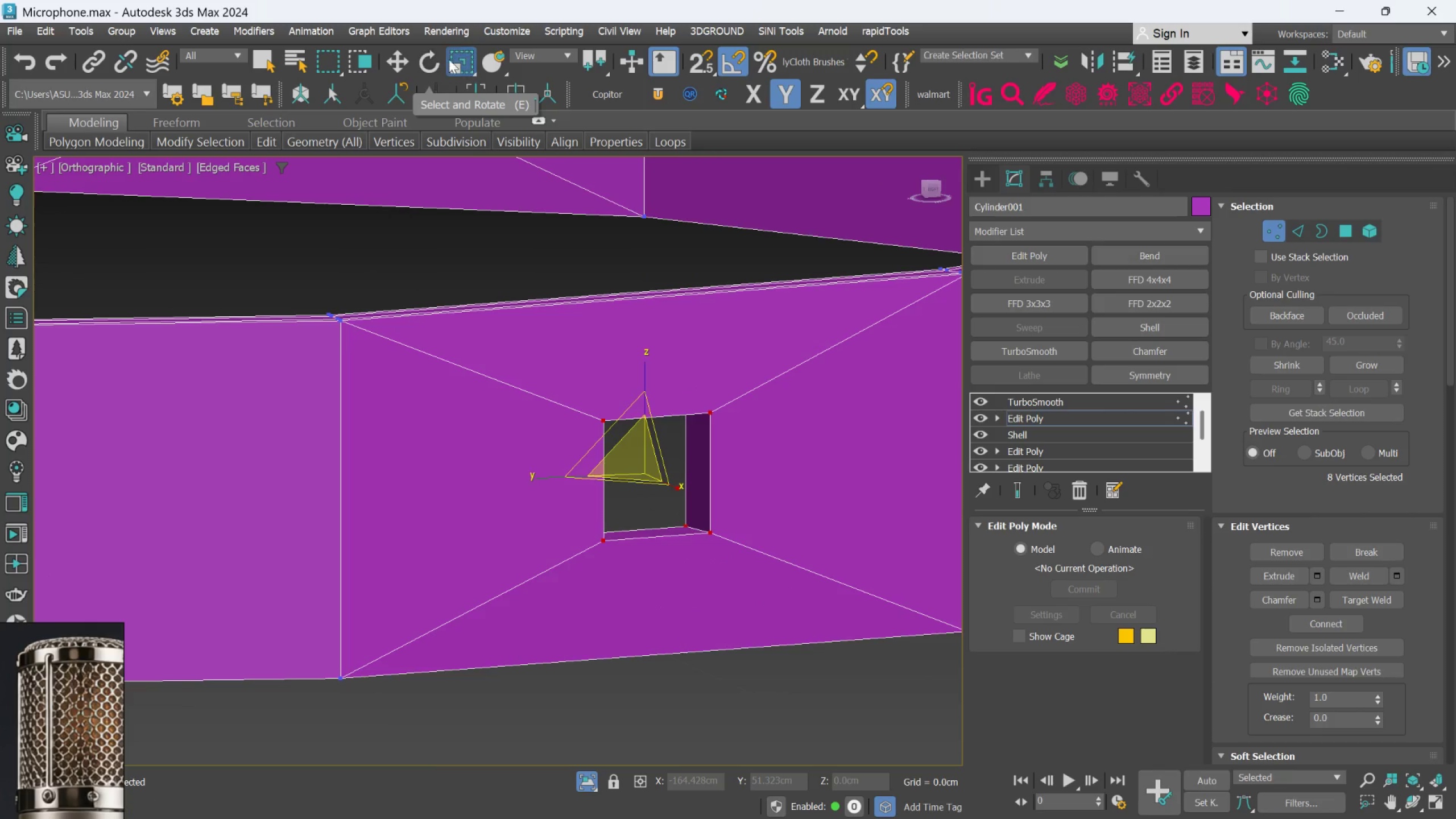 
right_click([460, 59])
 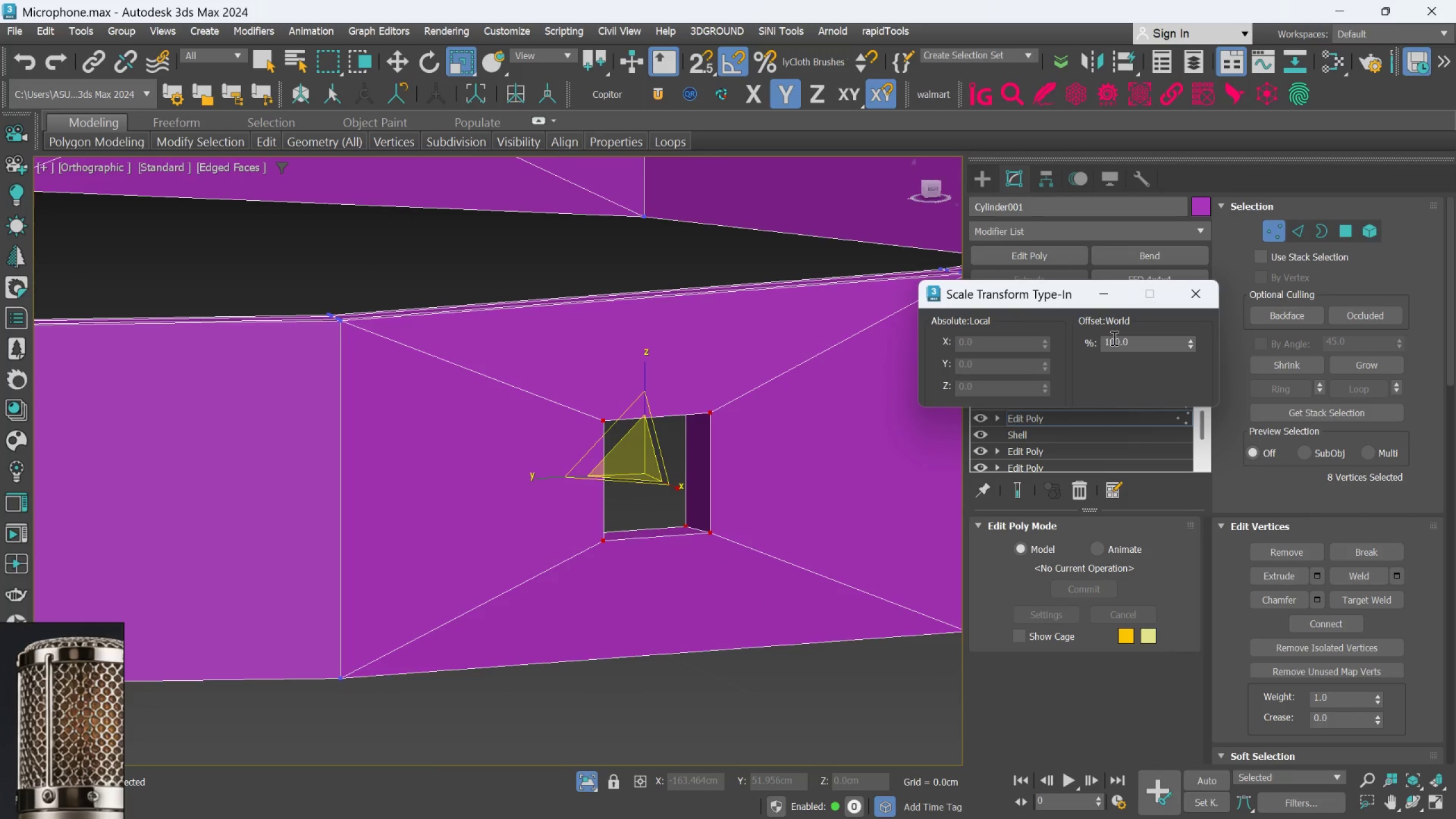 
double_click([1115, 338])
 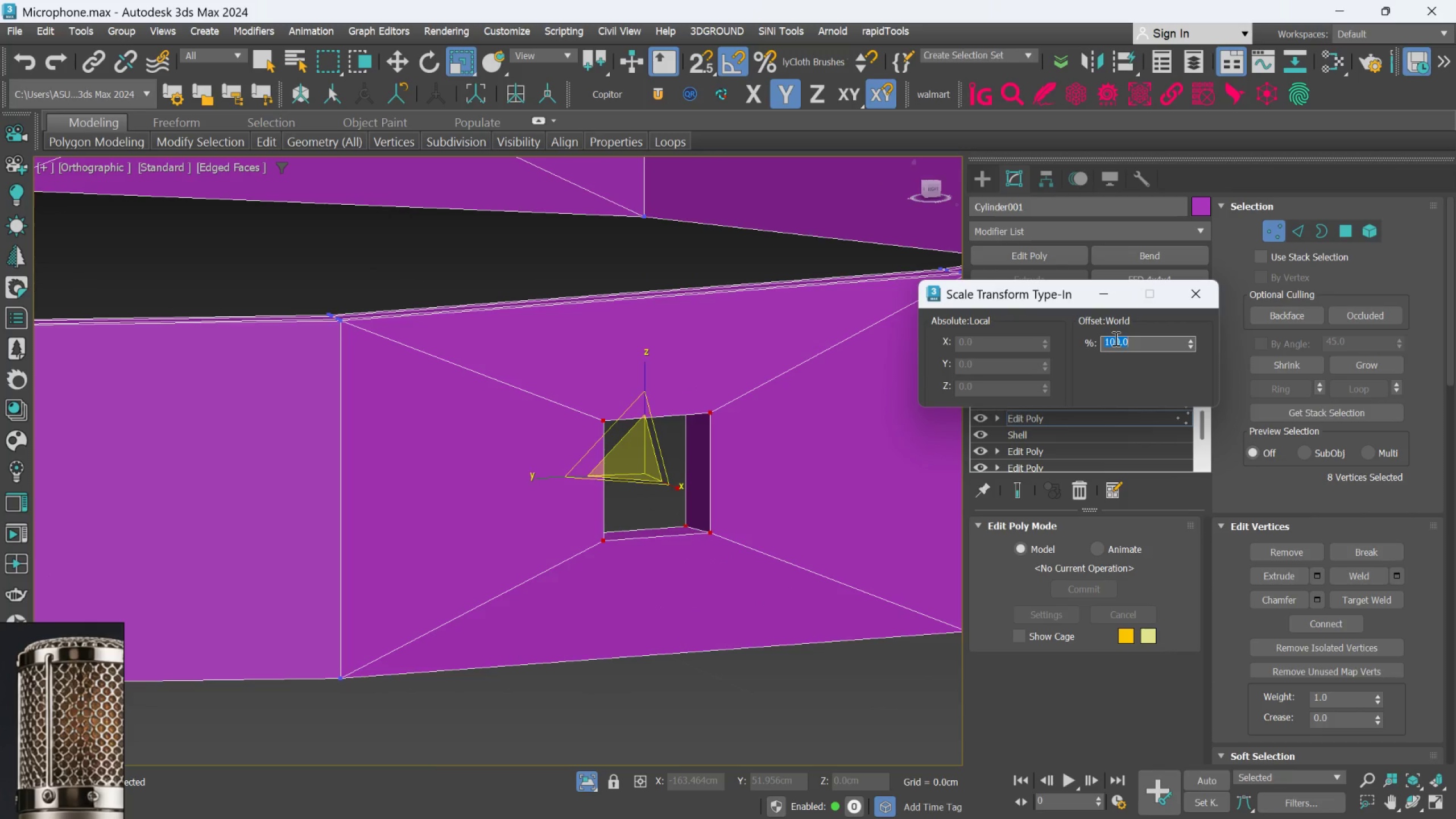 
key(1)
 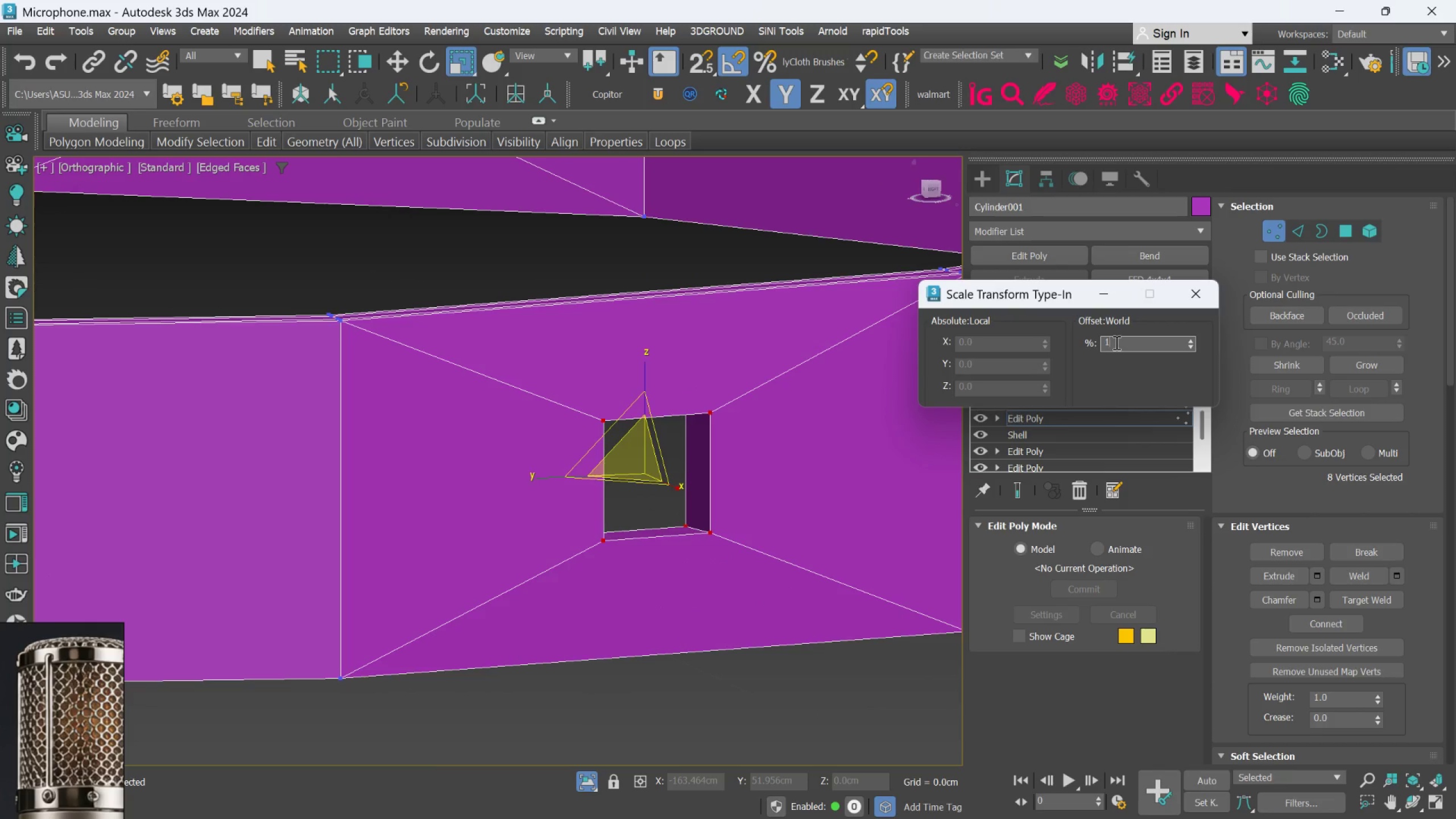 
type(25)
 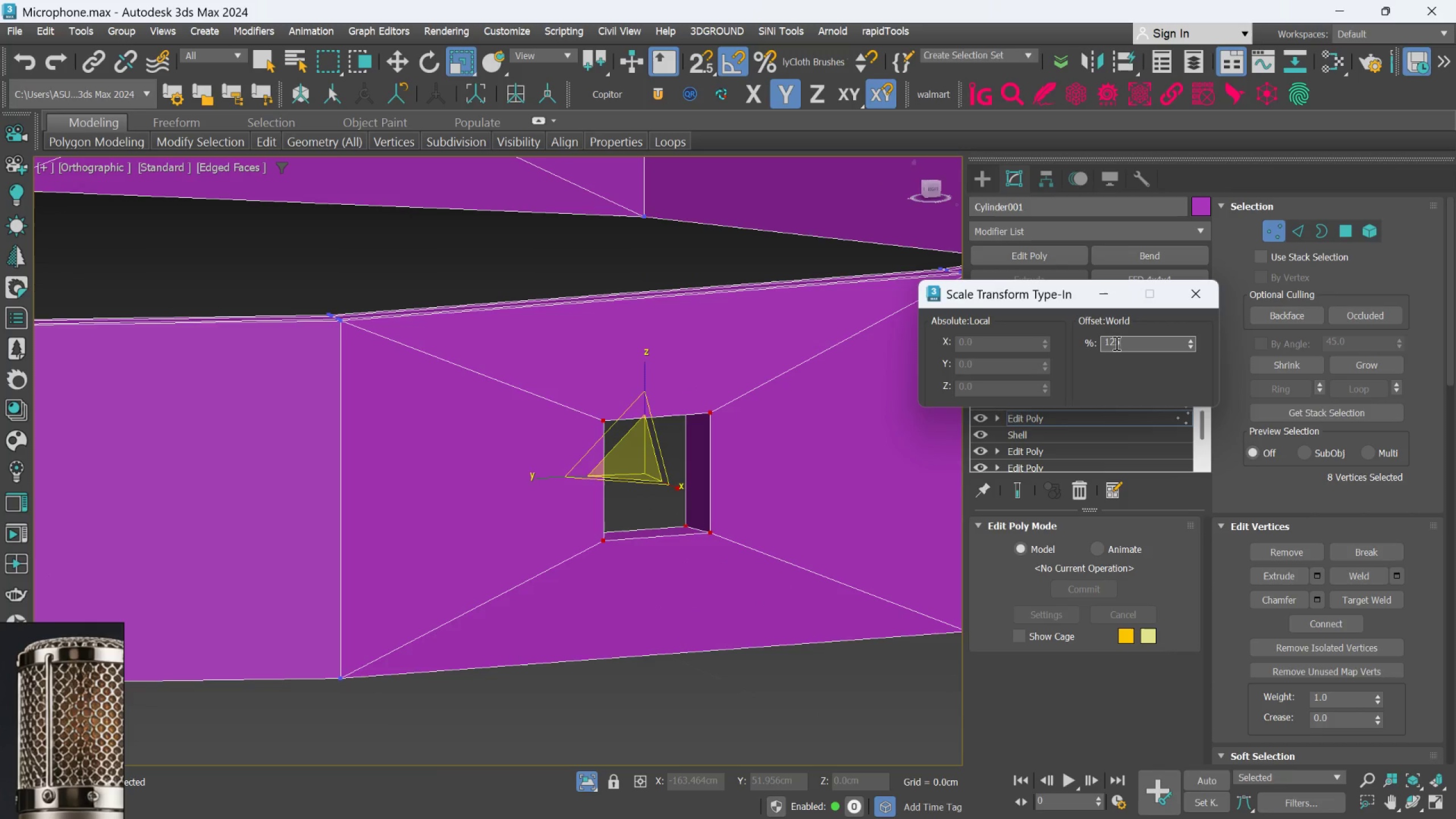 
key(Enter)
 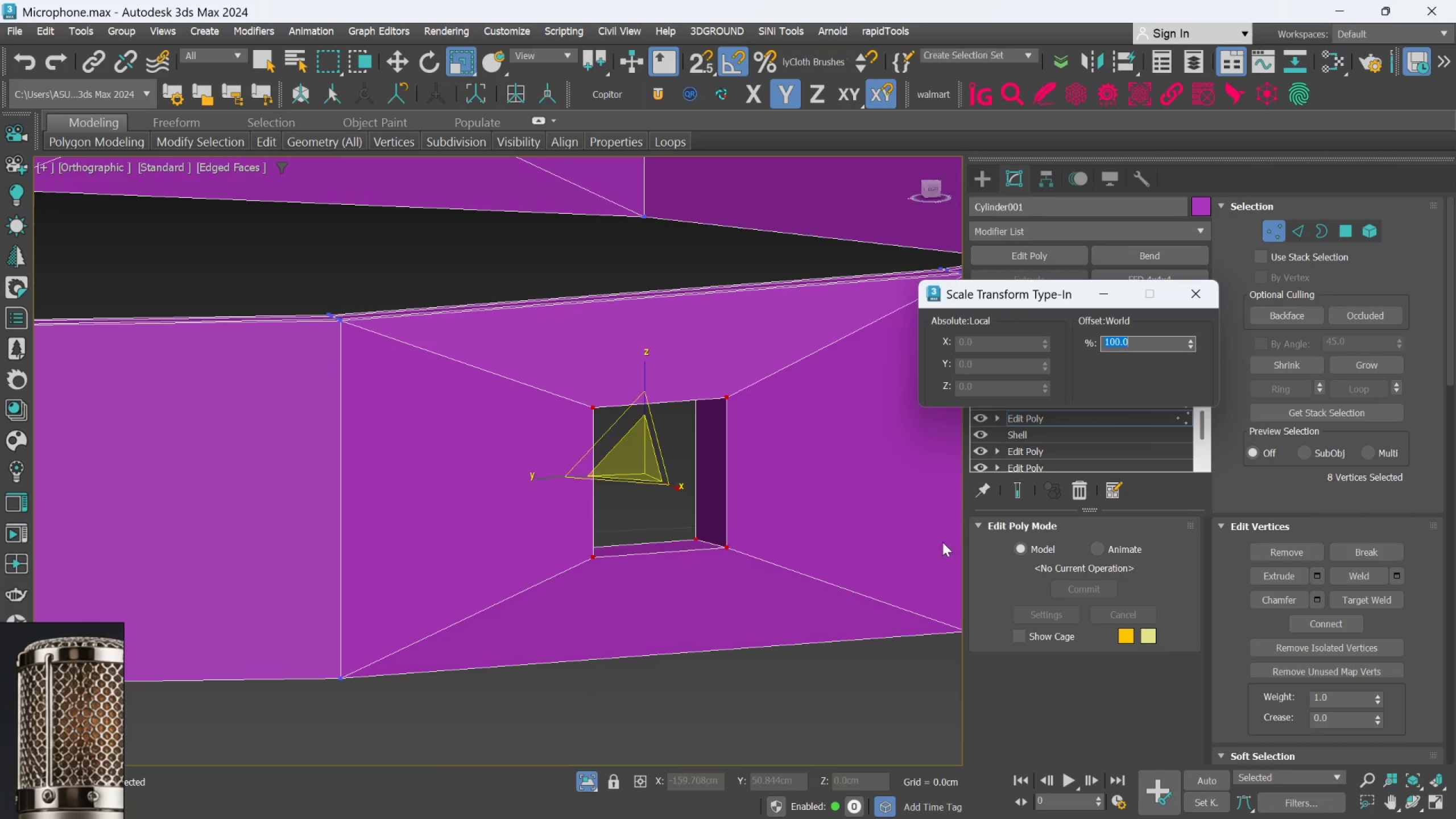 
scroll: coordinate [942, 543], scroll_direction: down, amount: 2.0
 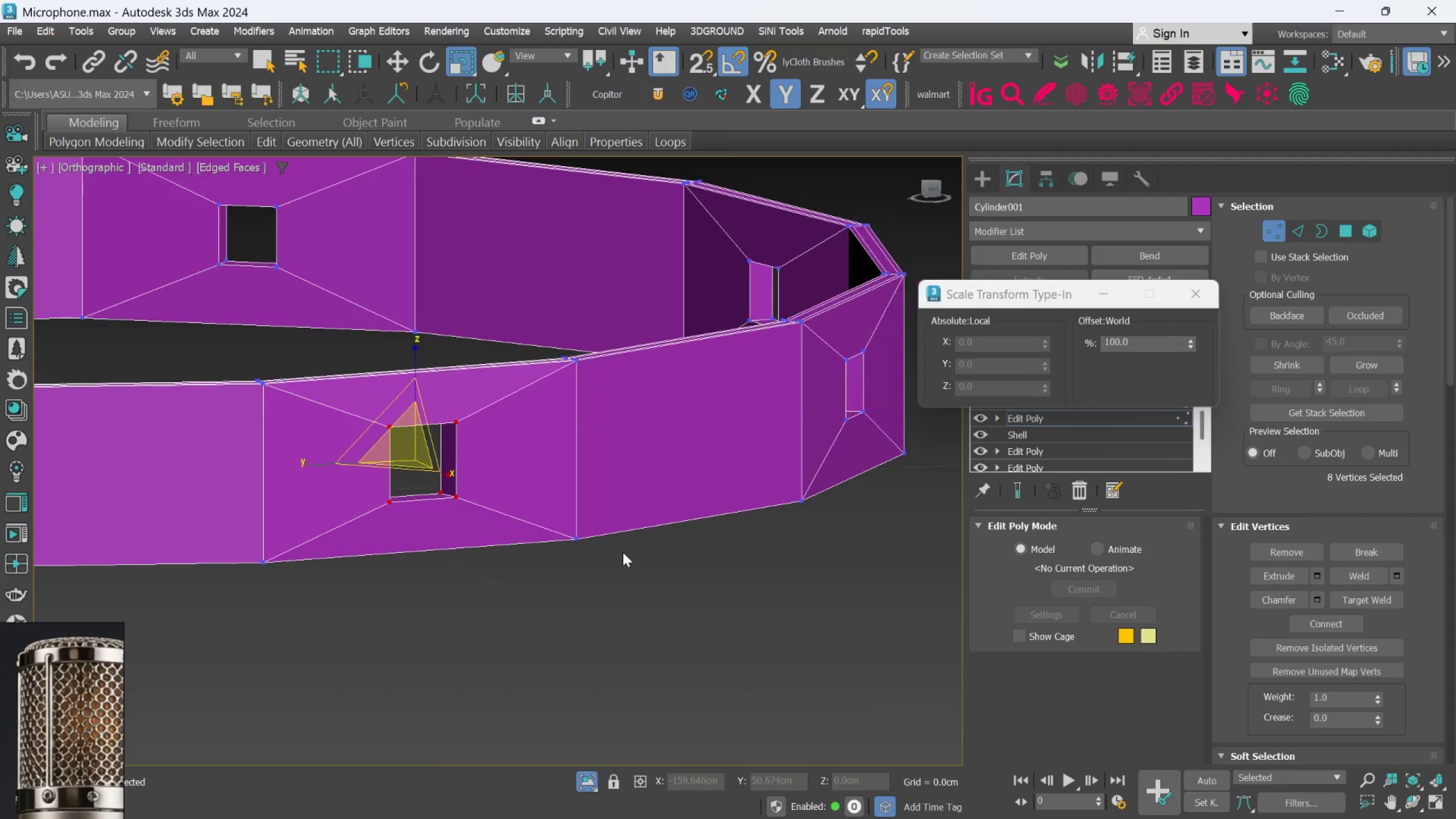 
left_click([700, 627])
 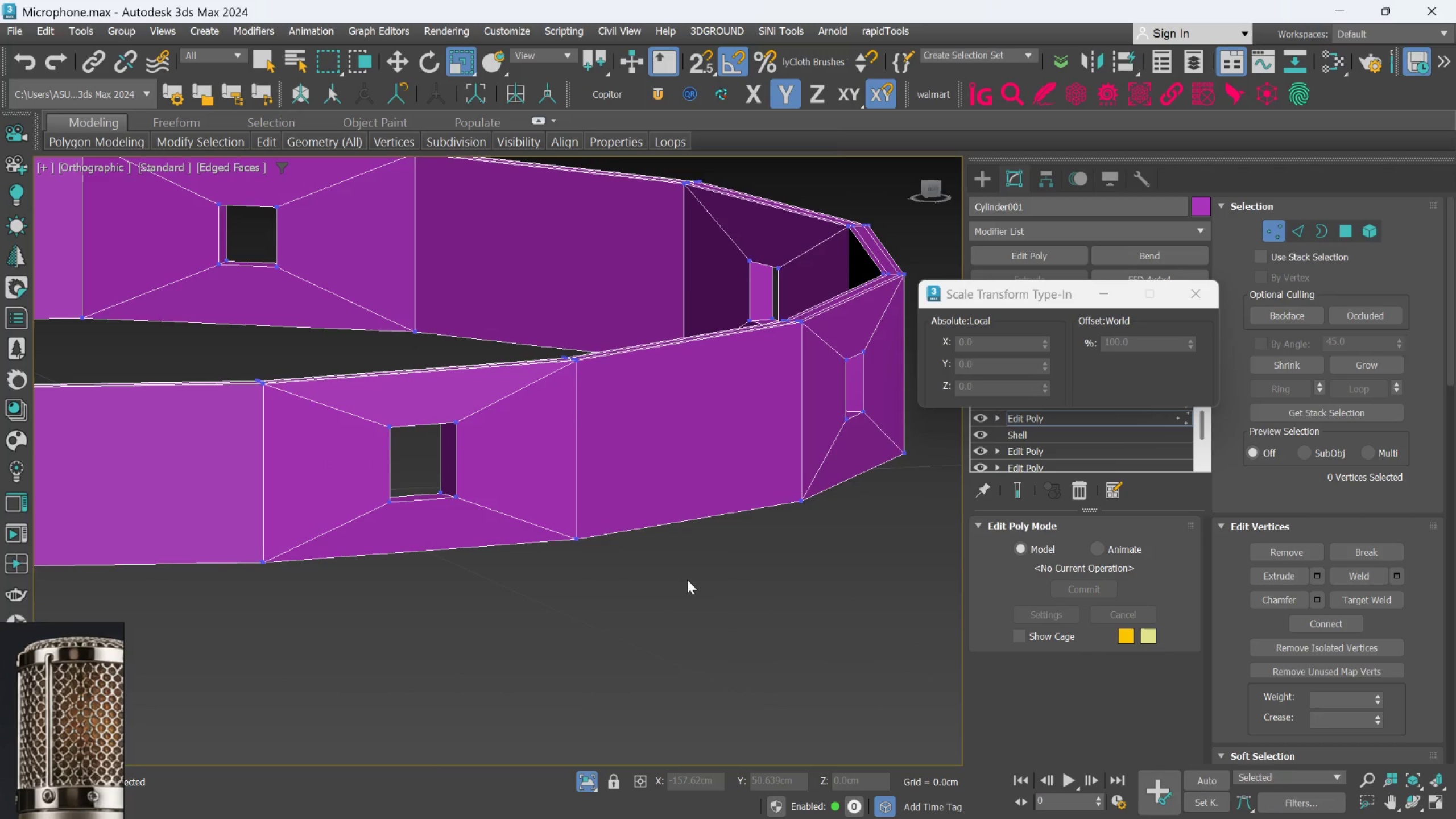 
scroll: coordinate [678, 580], scroll_direction: down, amount: 2.0
 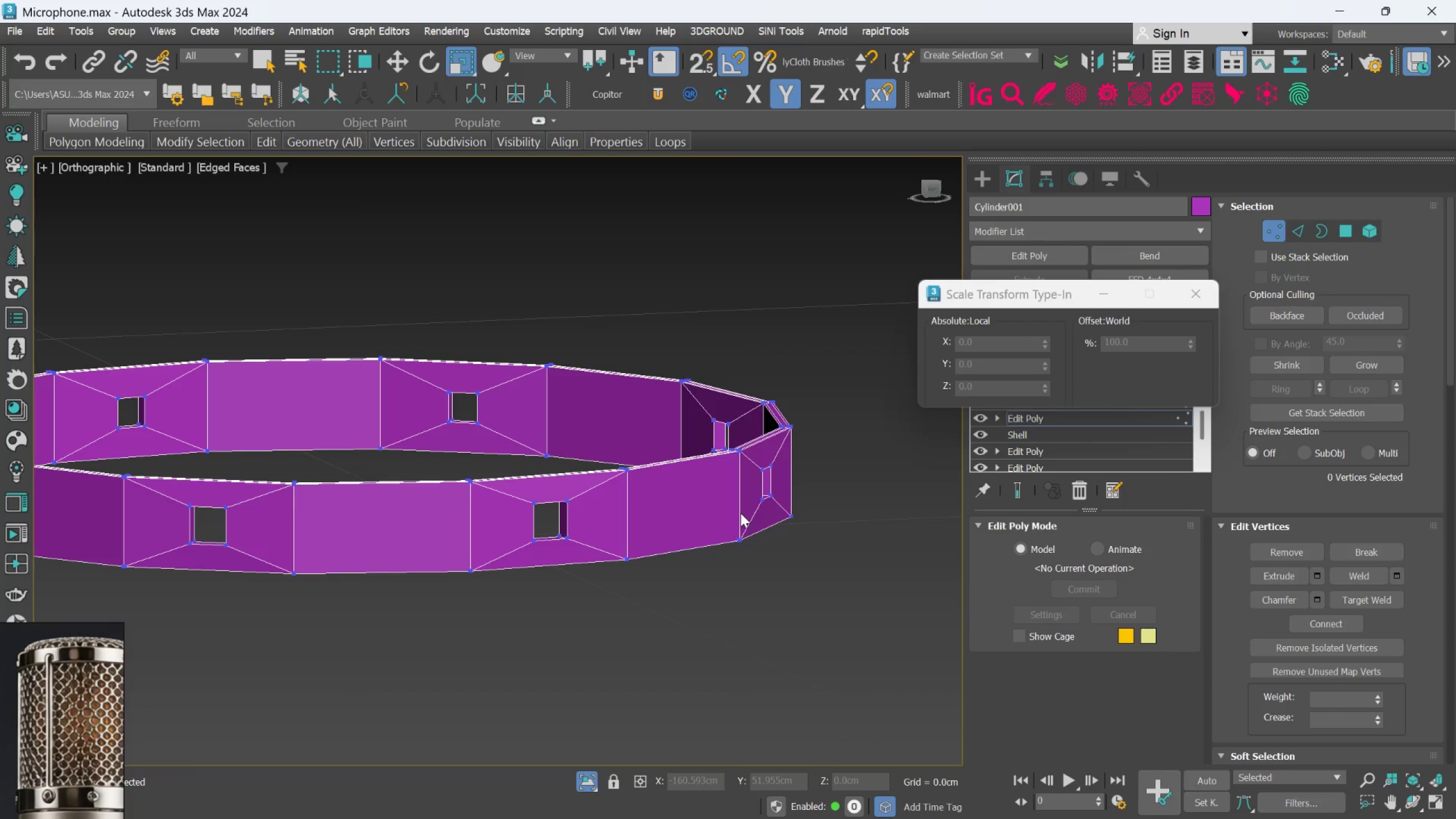 
hold_key(key=AltLeft, duration=1.24)
 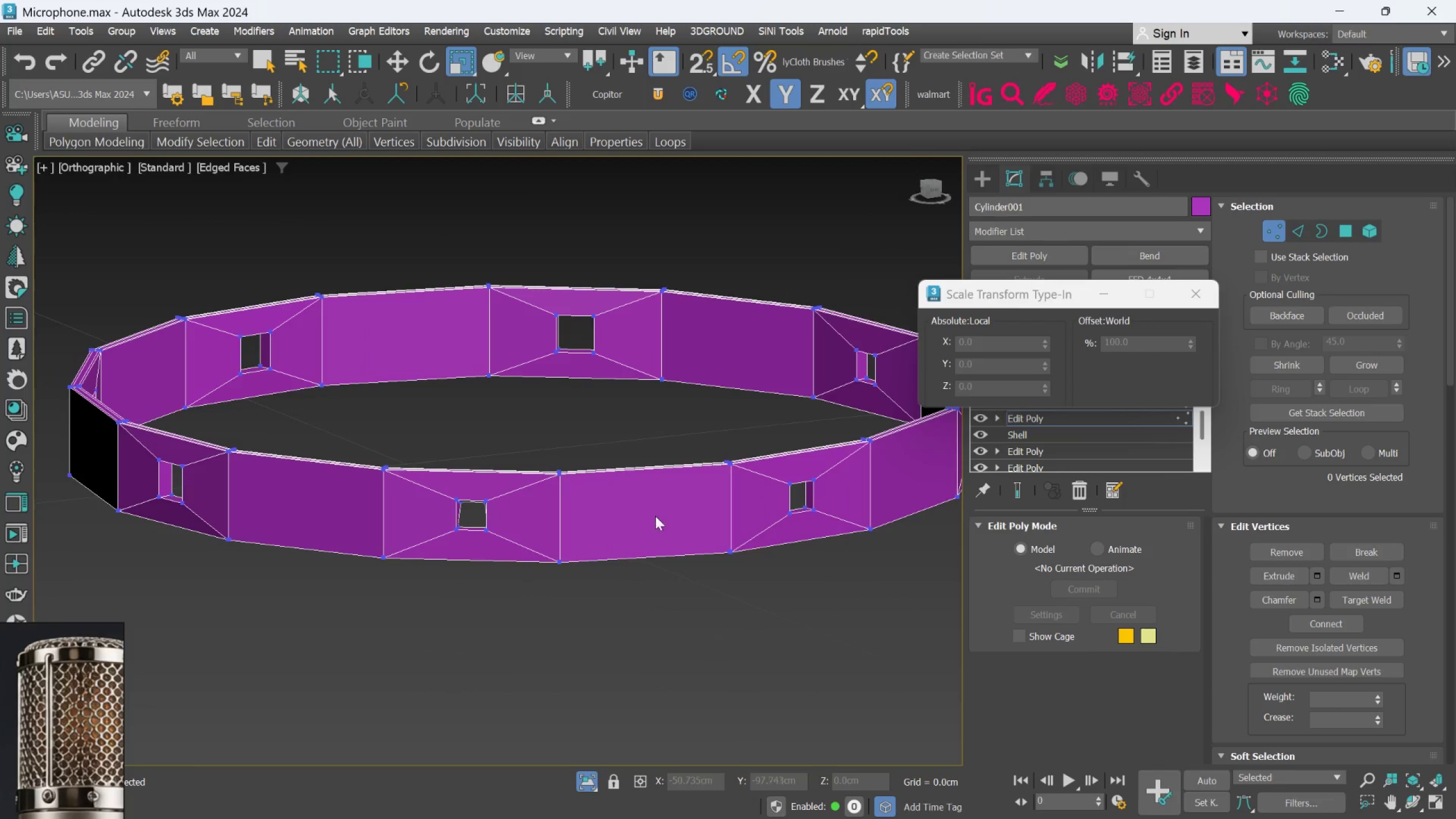 
hold_key(key=AltLeft, duration=0.52)
 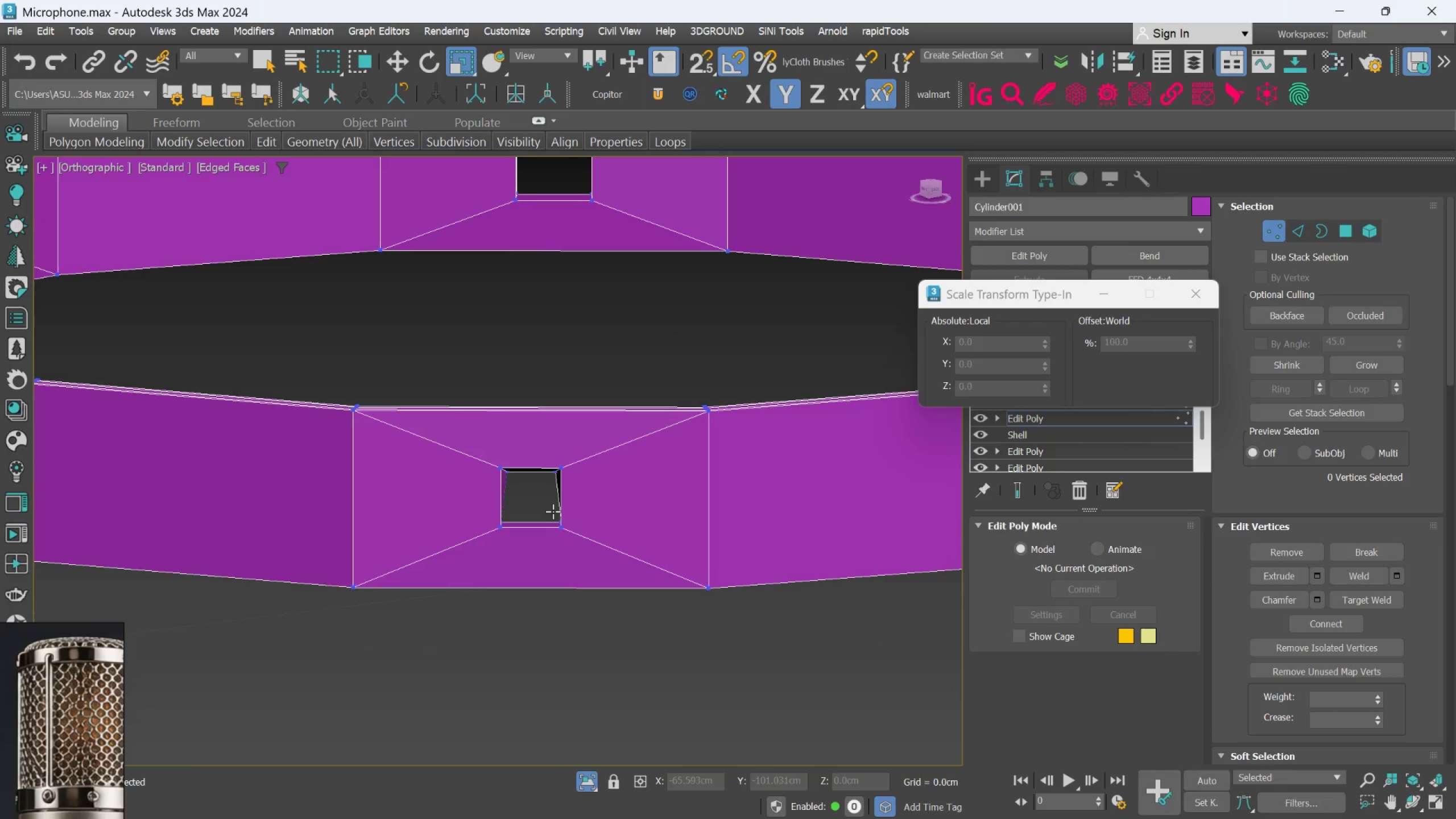 
scroll: coordinate [452, 519], scroll_direction: up, amount: 2.0
 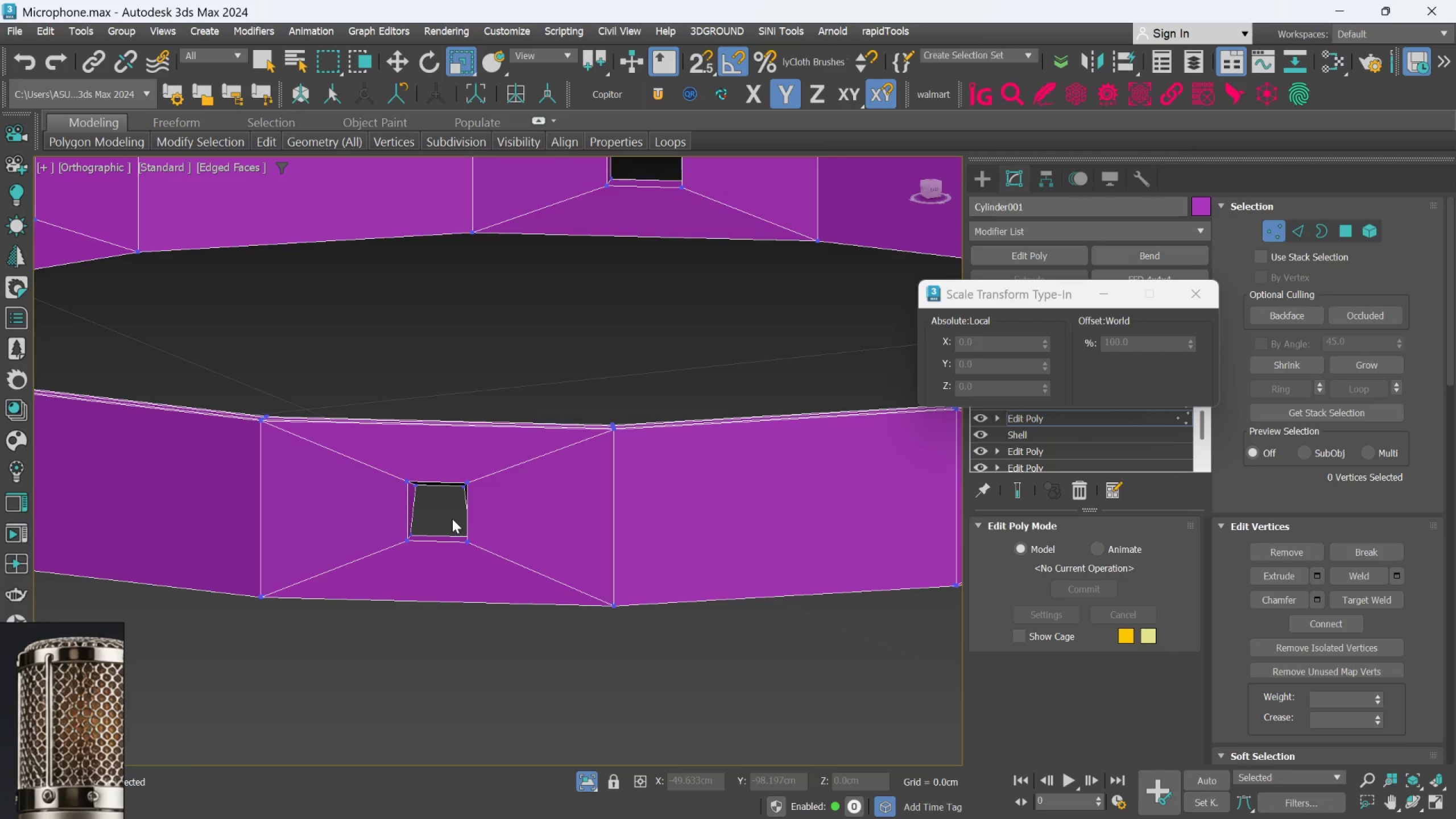 
hold_key(key=AltLeft, duration=0.94)
scroll: coordinate [566, 509], scroll_direction: none, amount: 0.0
 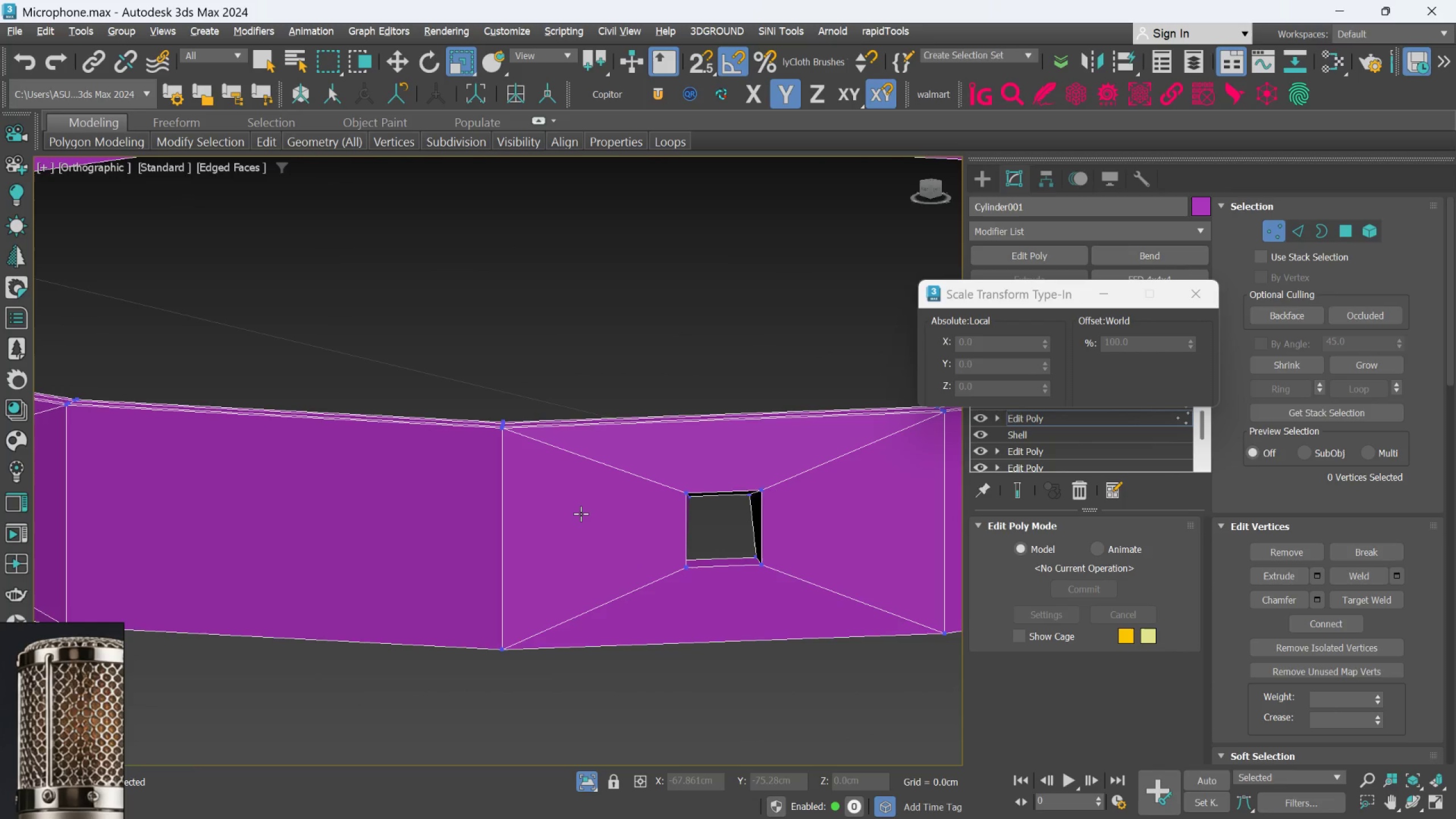 
scroll: coordinate [792, 571], scroll_direction: up, amount: 3.0
 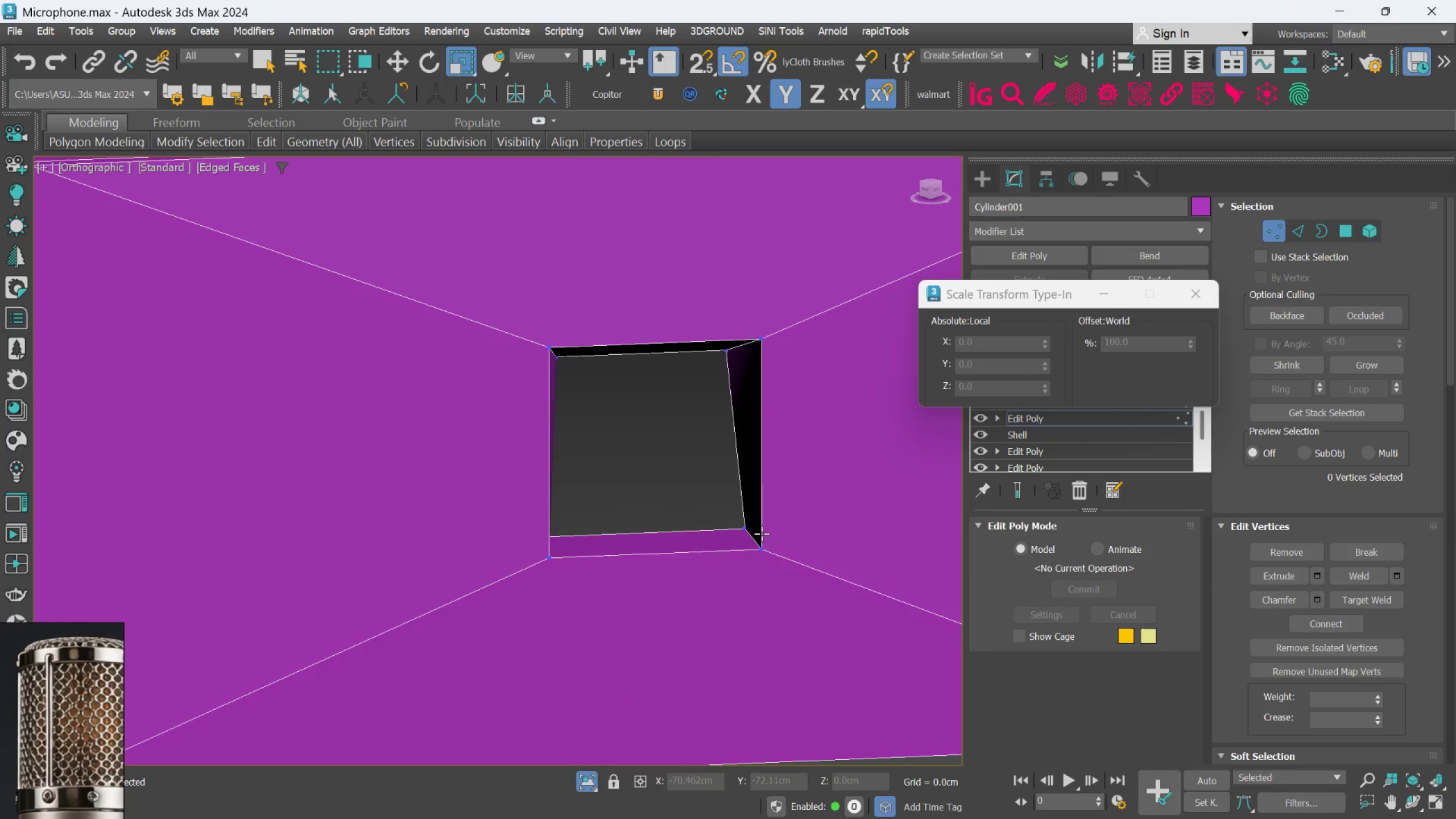 
left_click([744, 527])
 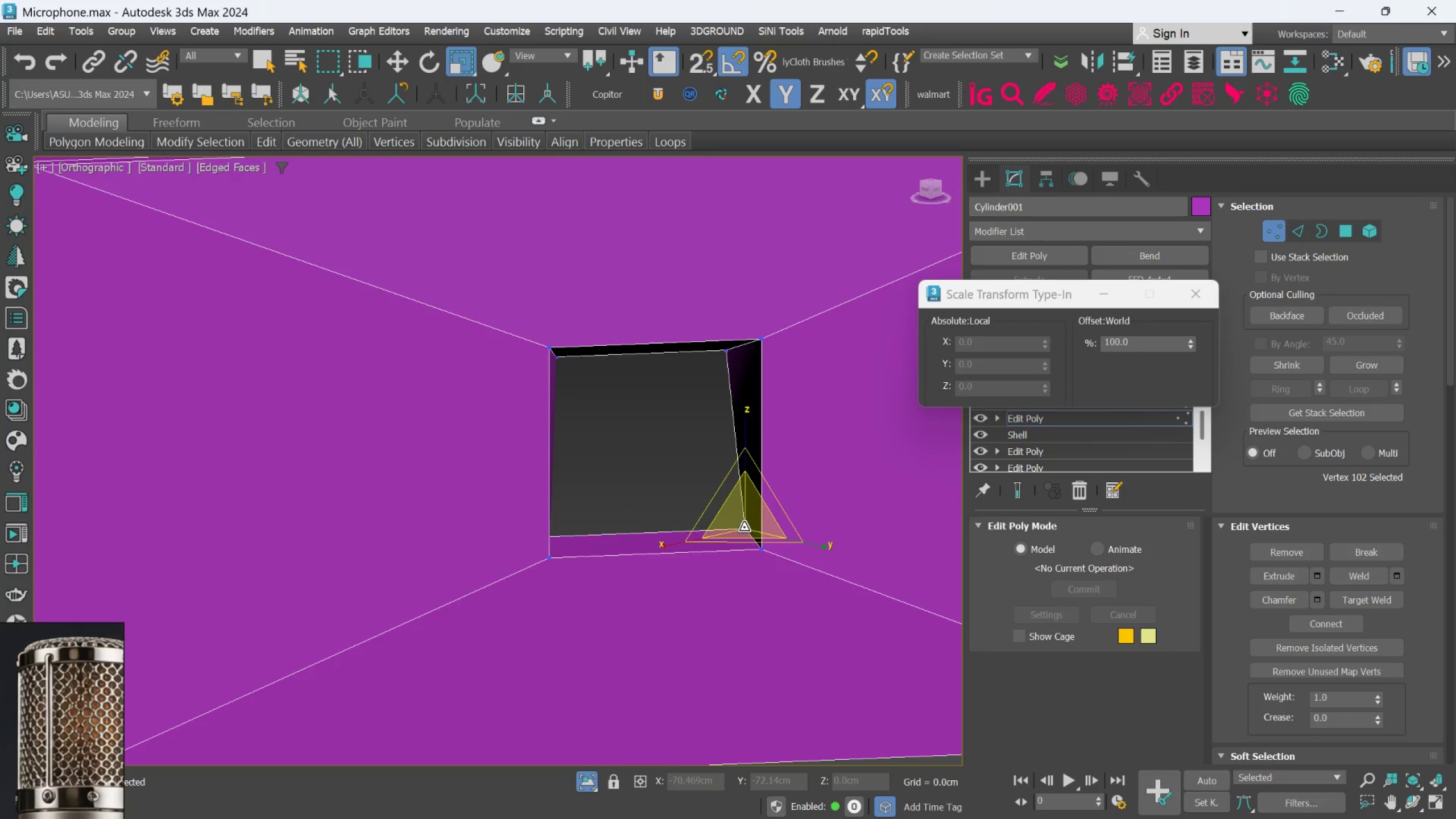 
hold_key(key=AltLeft, duration=2.7)
 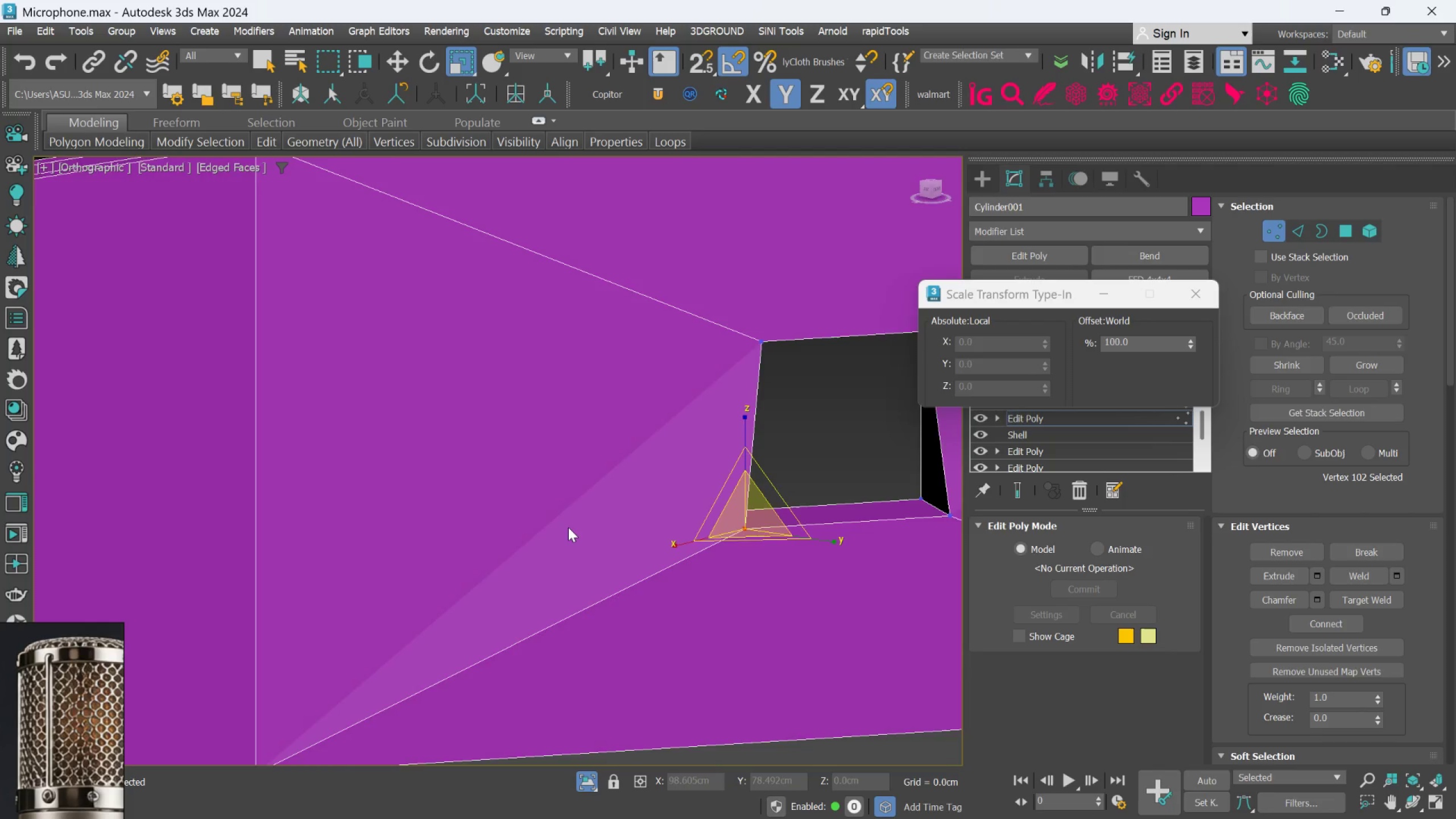 
hold_key(key=AltLeft, duration=0.44)
 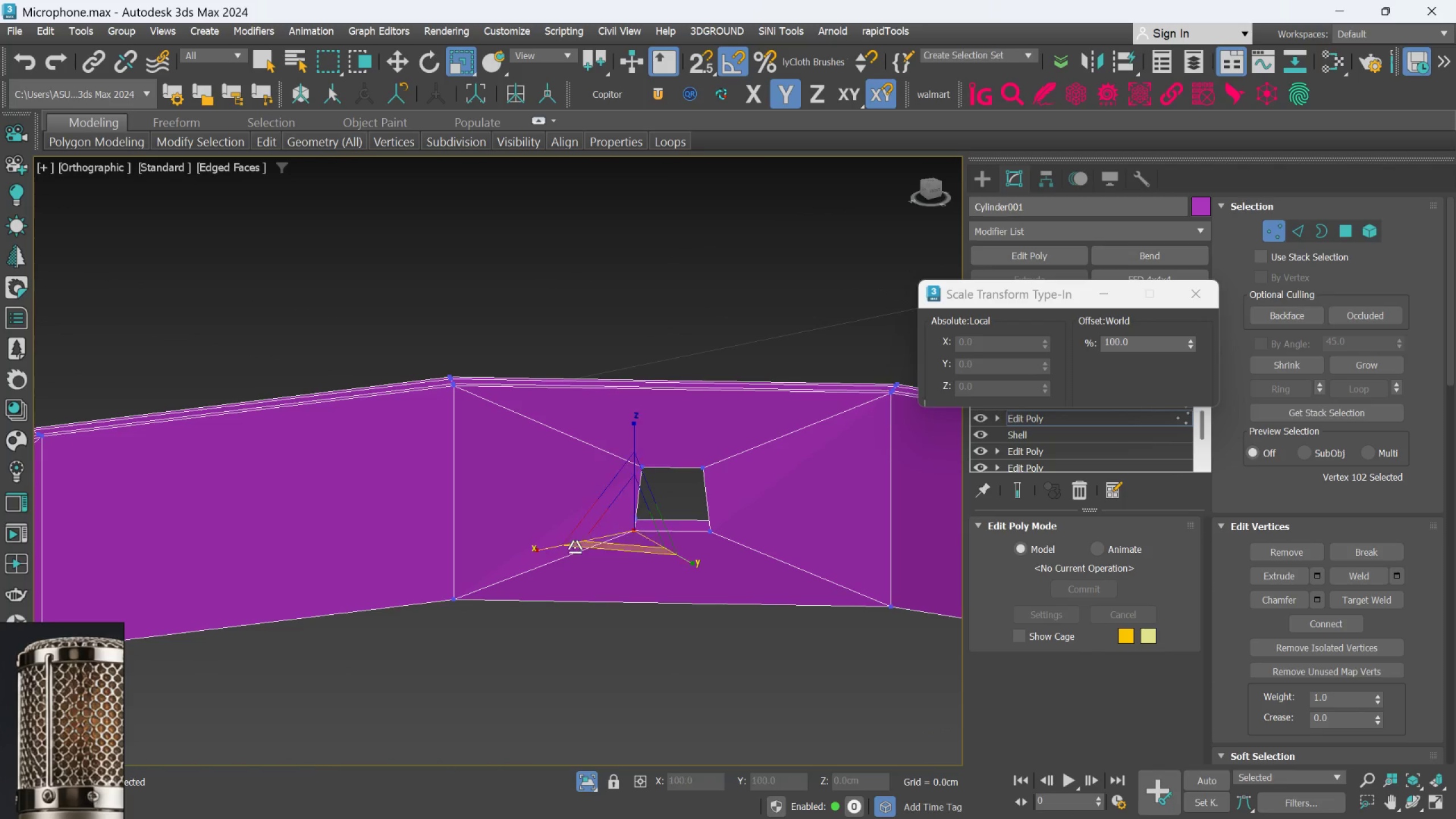 
scroll: coordinate [574, 528], scroll_direction: down, amount: 3.0
 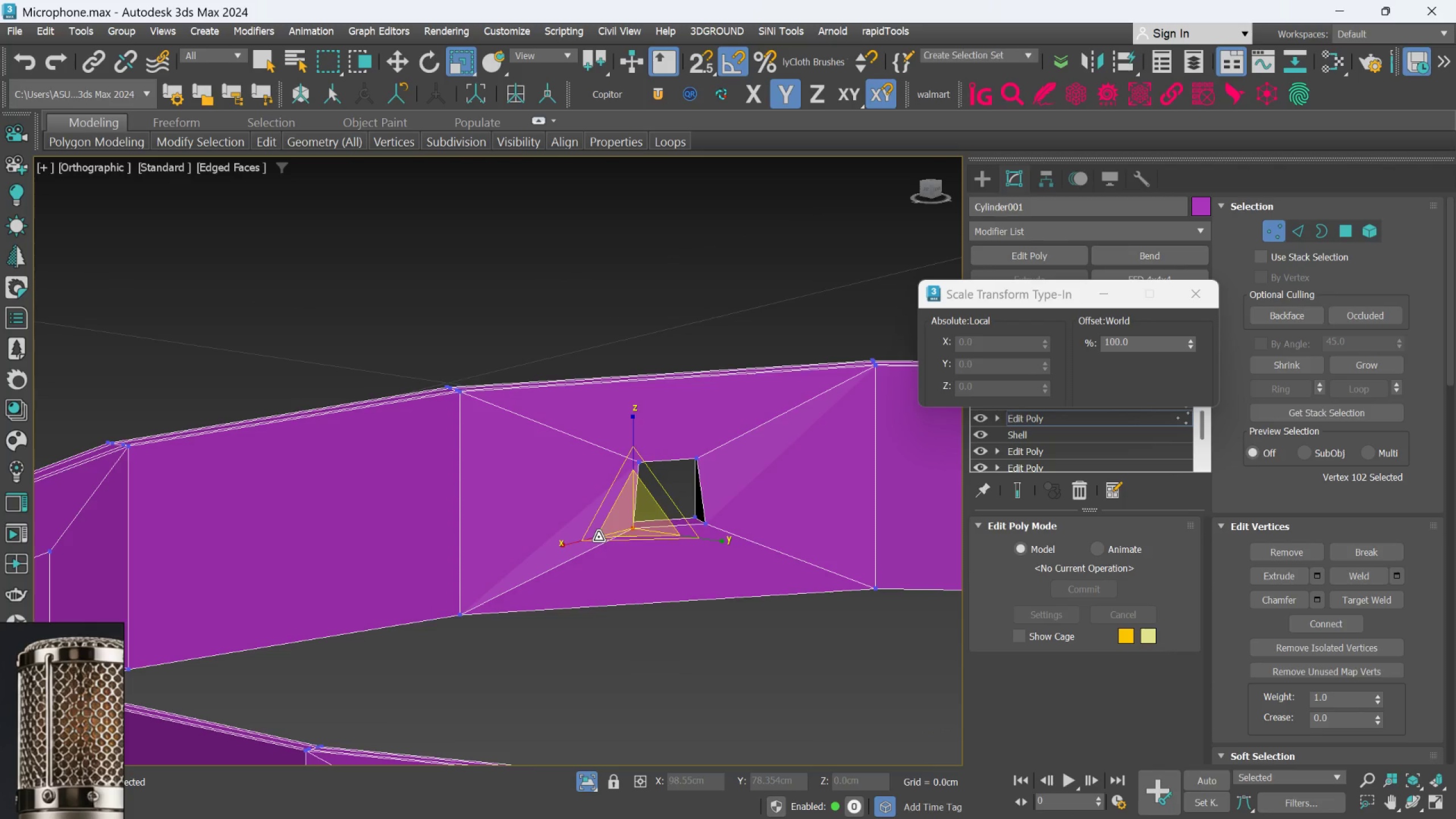 
hold_key(key=AltLeft, duration=0.68)
 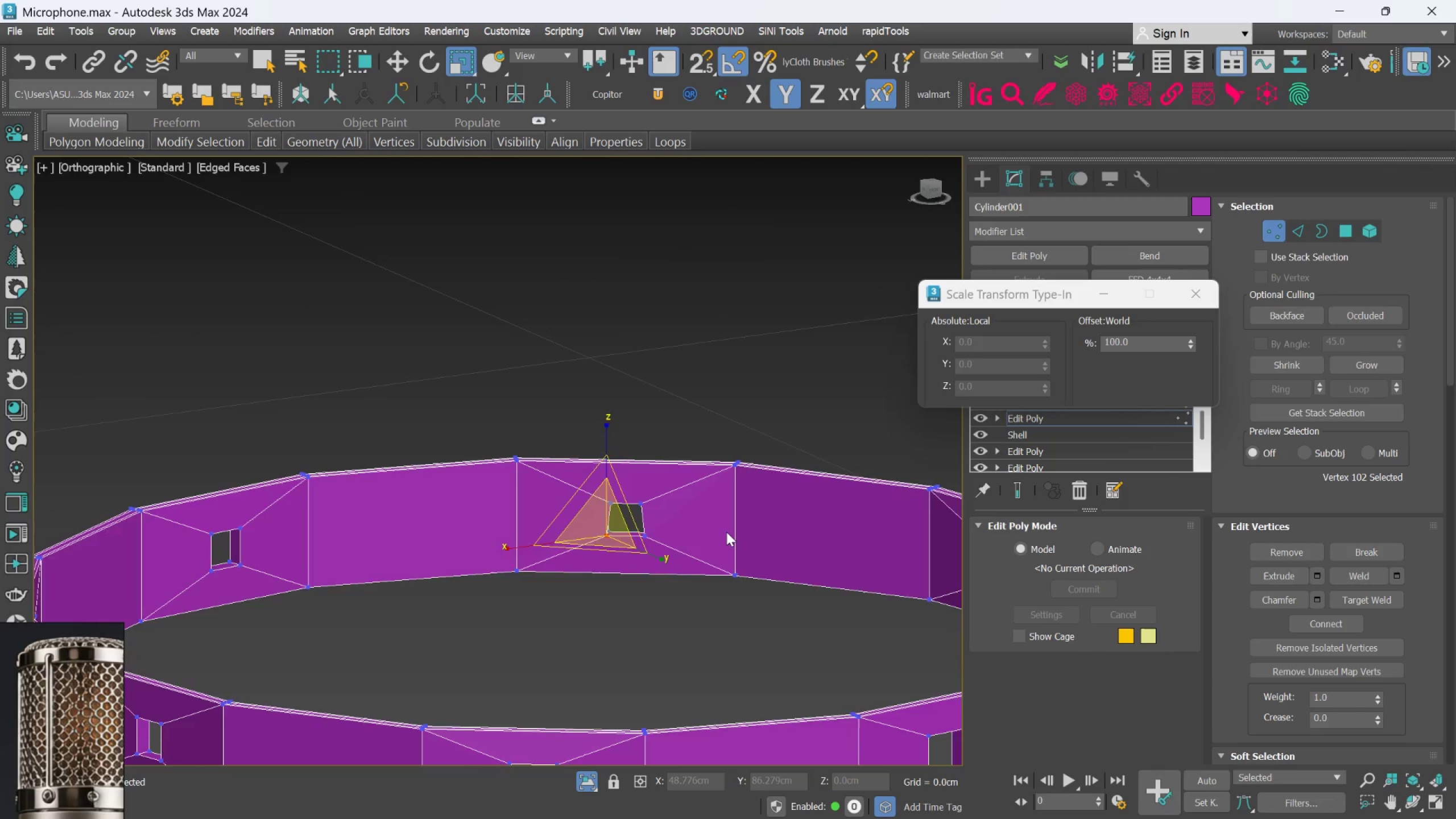 
scroll: coordinate [578, 541], scroll_direction: down, amount: 2.0
 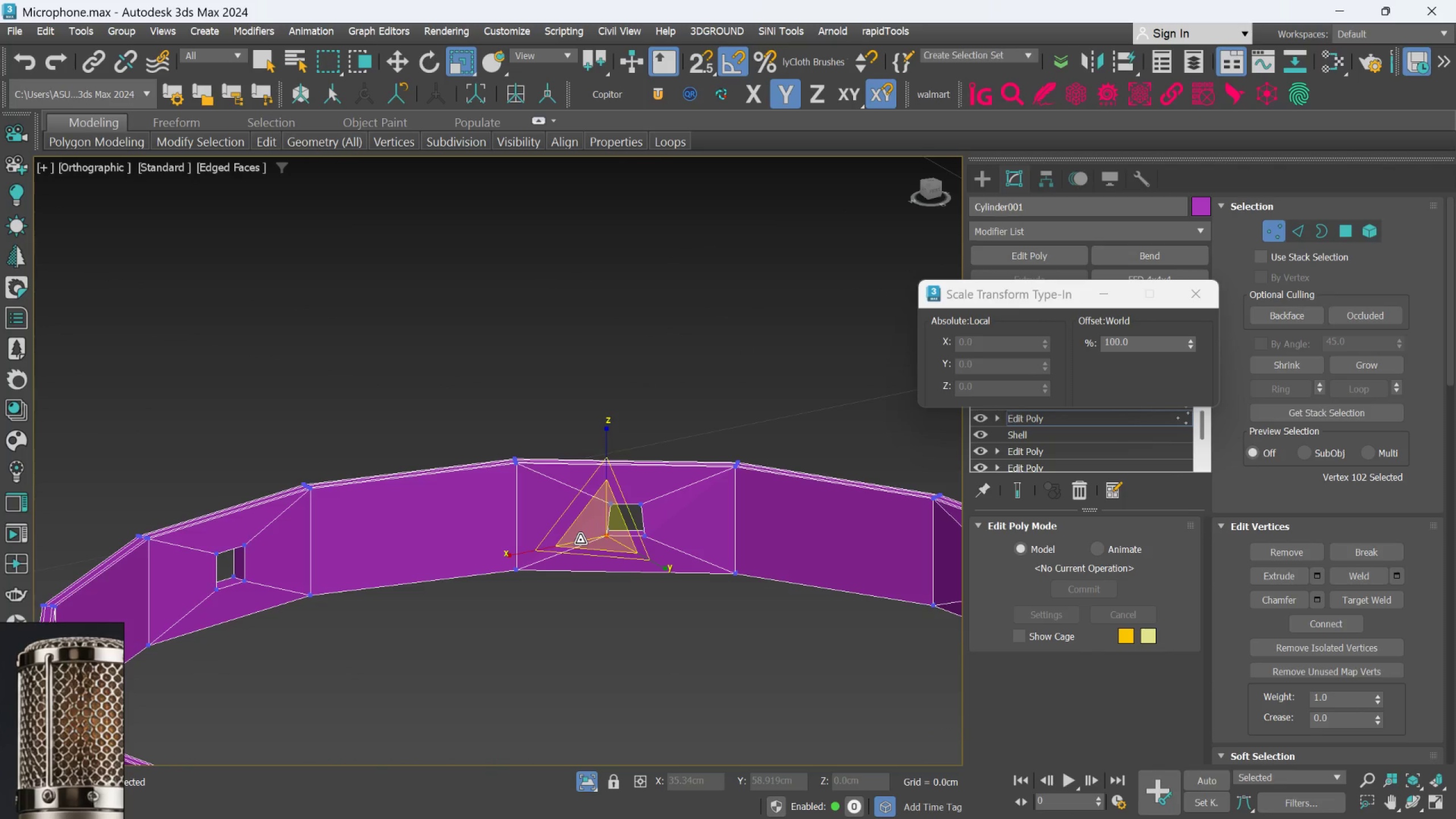 
scroll: coordinate [726, 532], scroll_direction: up, amount: 1.0
 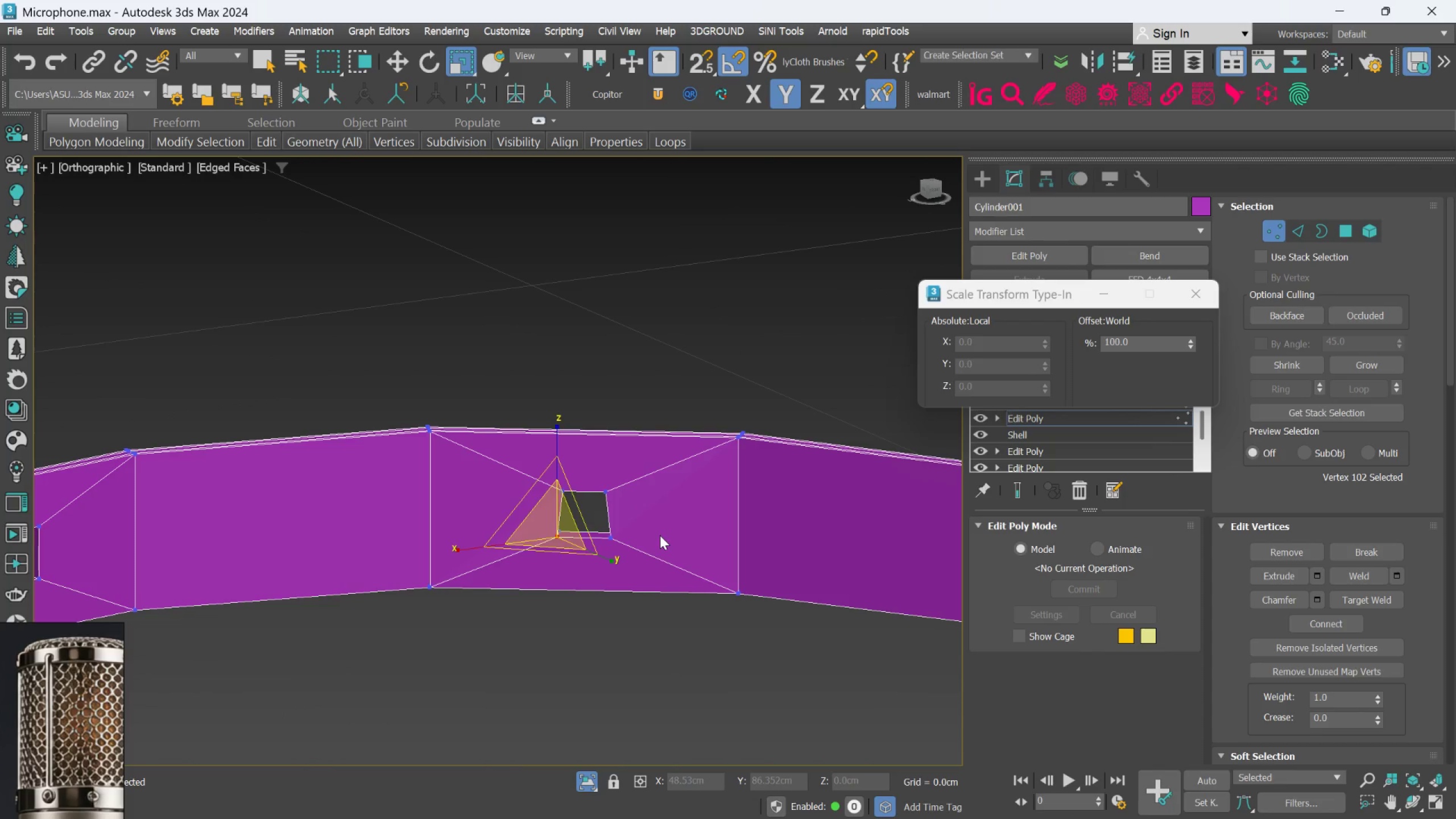 
hold_key(key=AltLeft, duration=0.8)
 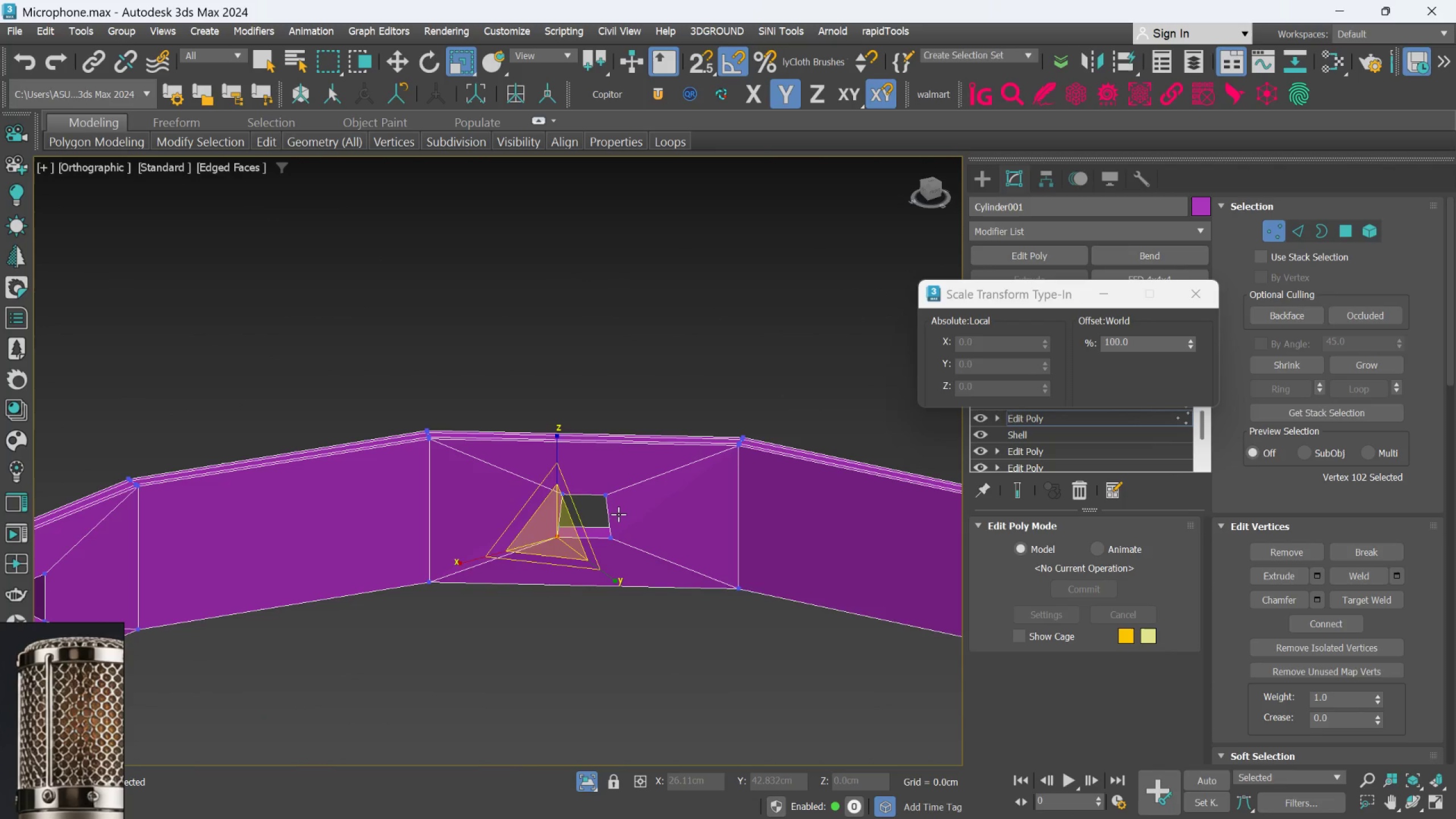 
scroll: coordinate [618, 514], scroll_direction: up, amount: 2.0
 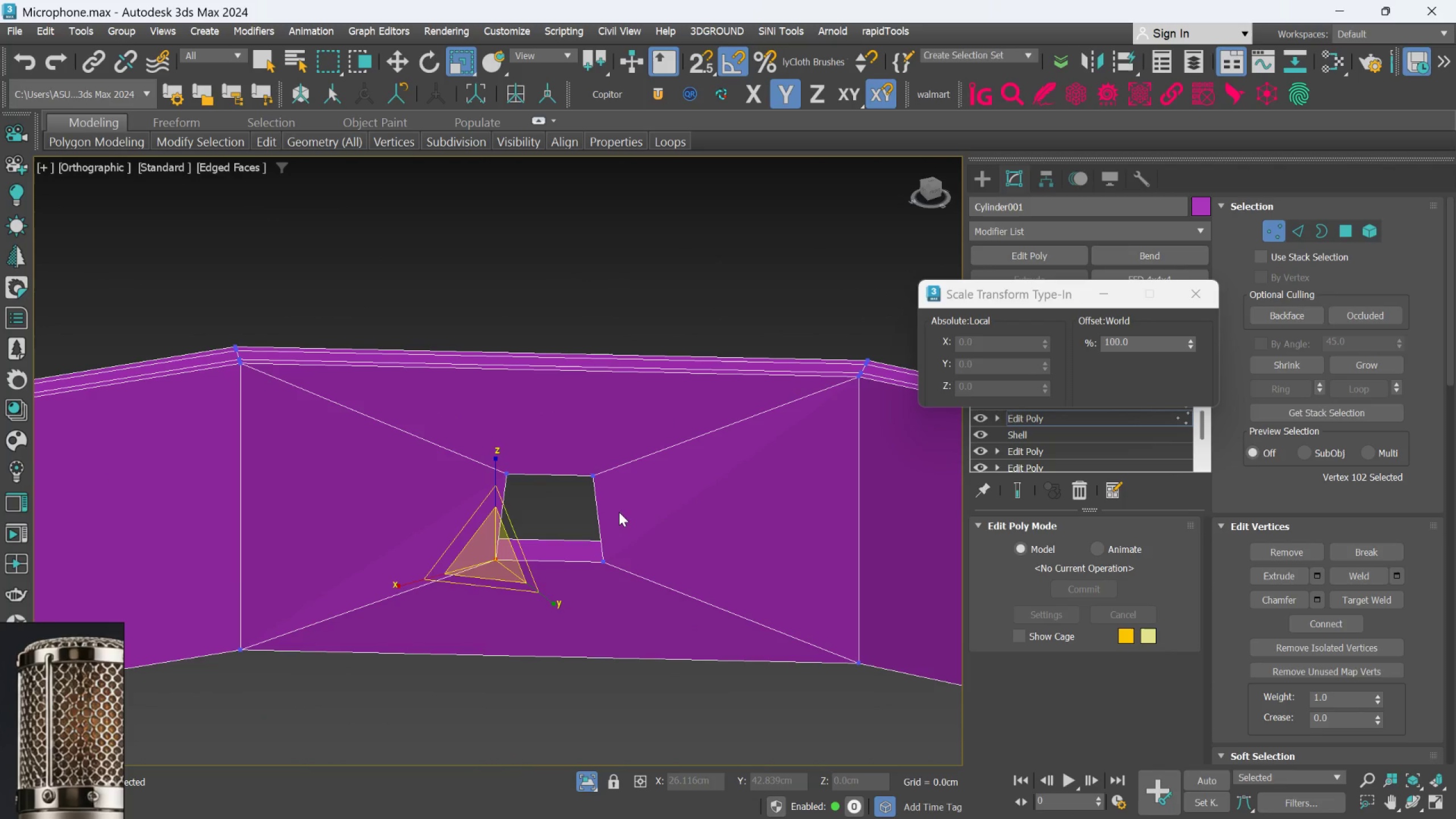 
hold_key(key=AltLeft, duration=2.65)
 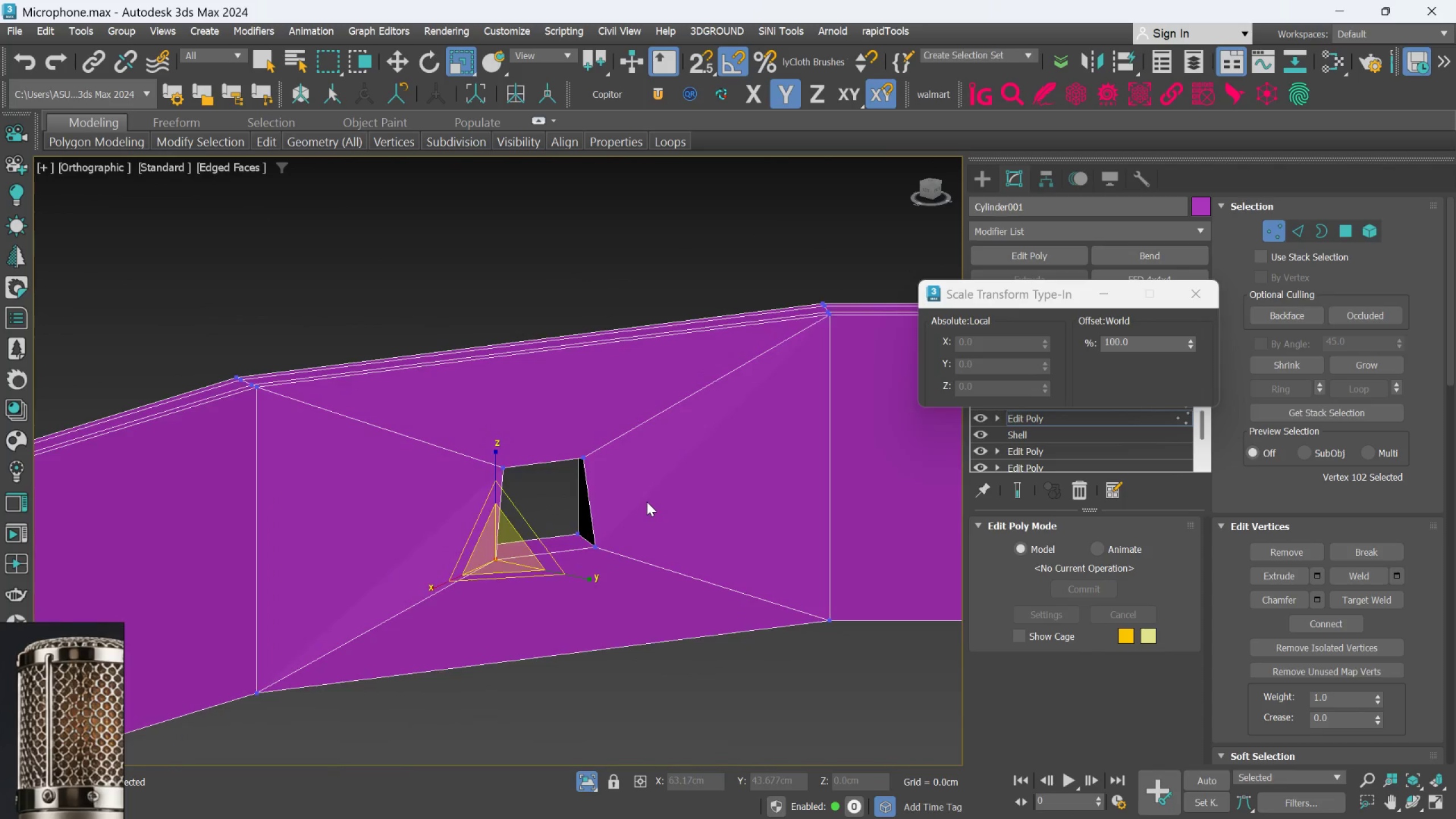 
hold_key(key=AltLeft, duration=1.87)
 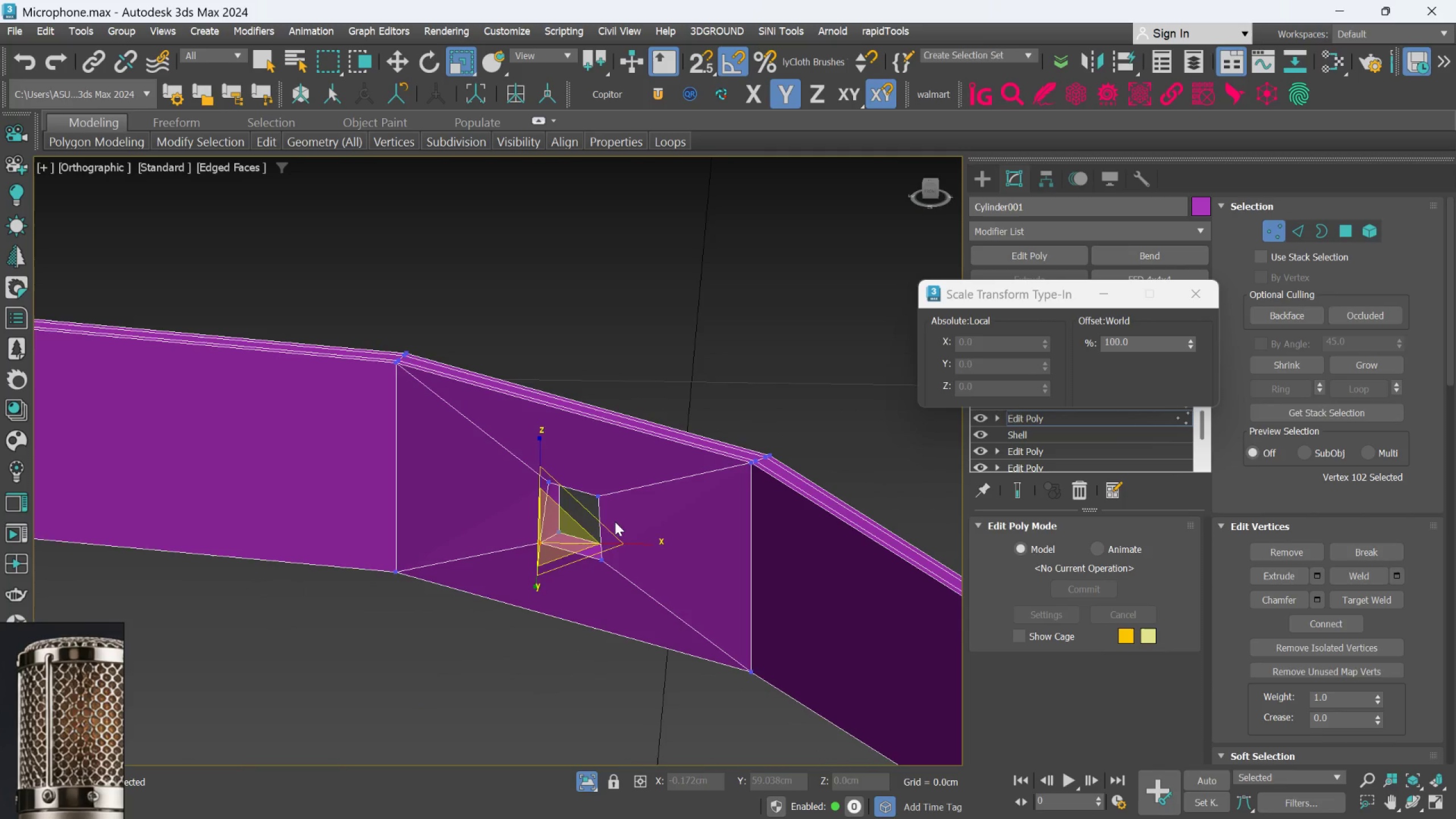 
scroll: coordinate [647, 502], scroll_direction: down, amount: 1.0
 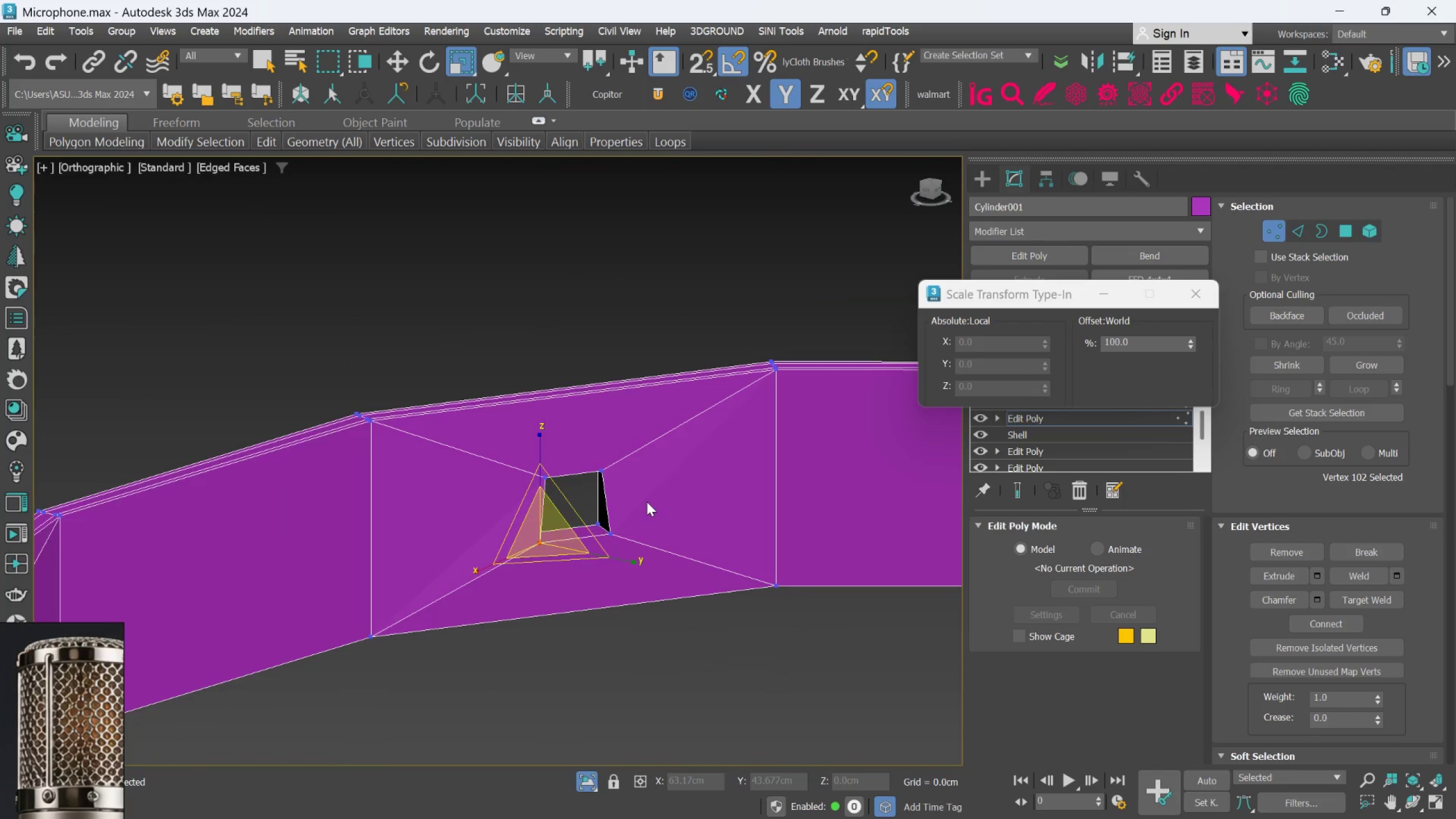 
hold_key(key=AltLeft, duration=0.68)
 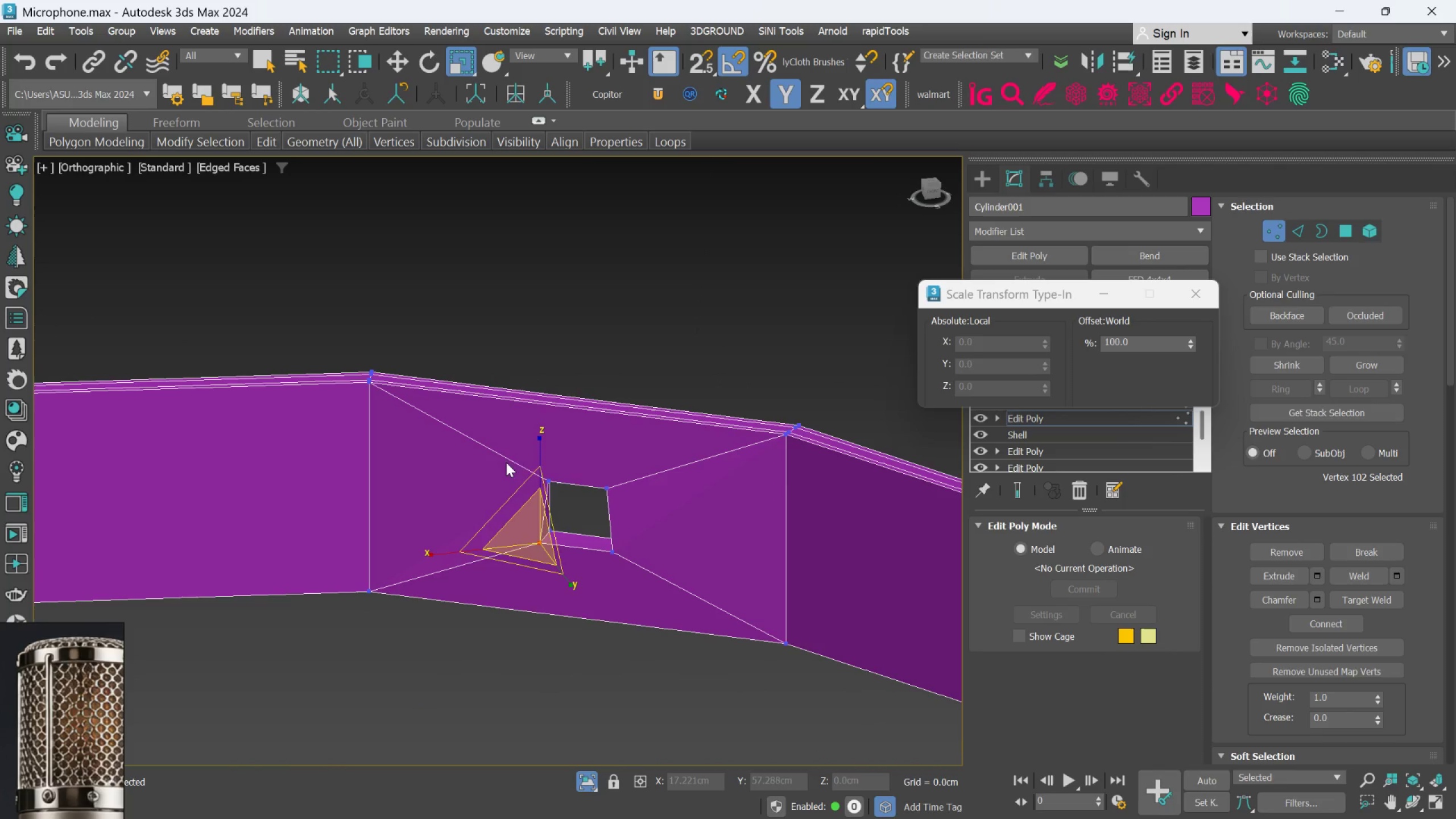 
scroll: coordinate [531, 453], scroll_direction: up, amount: 1.0
 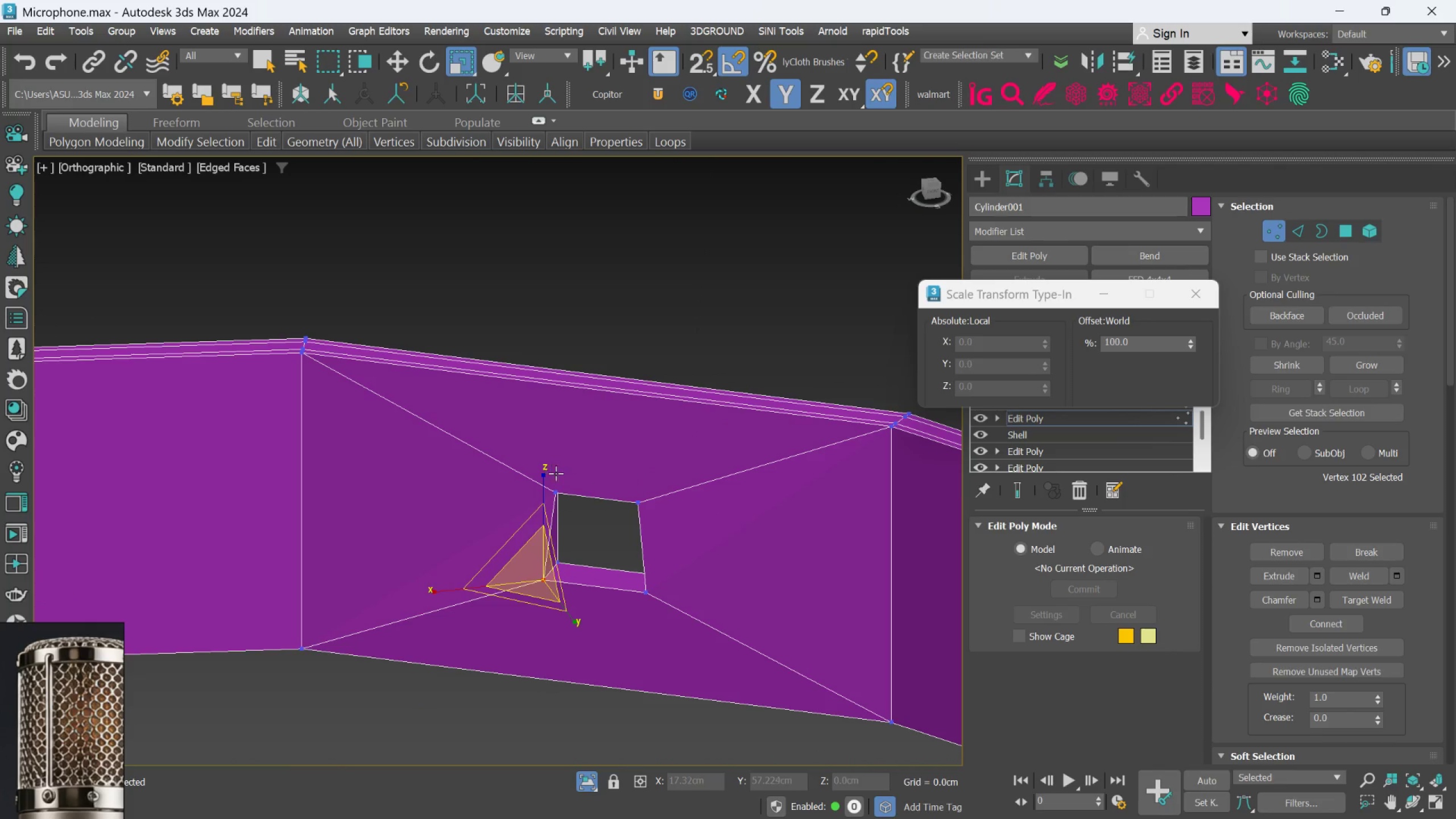 
middle_click([575, 487])
 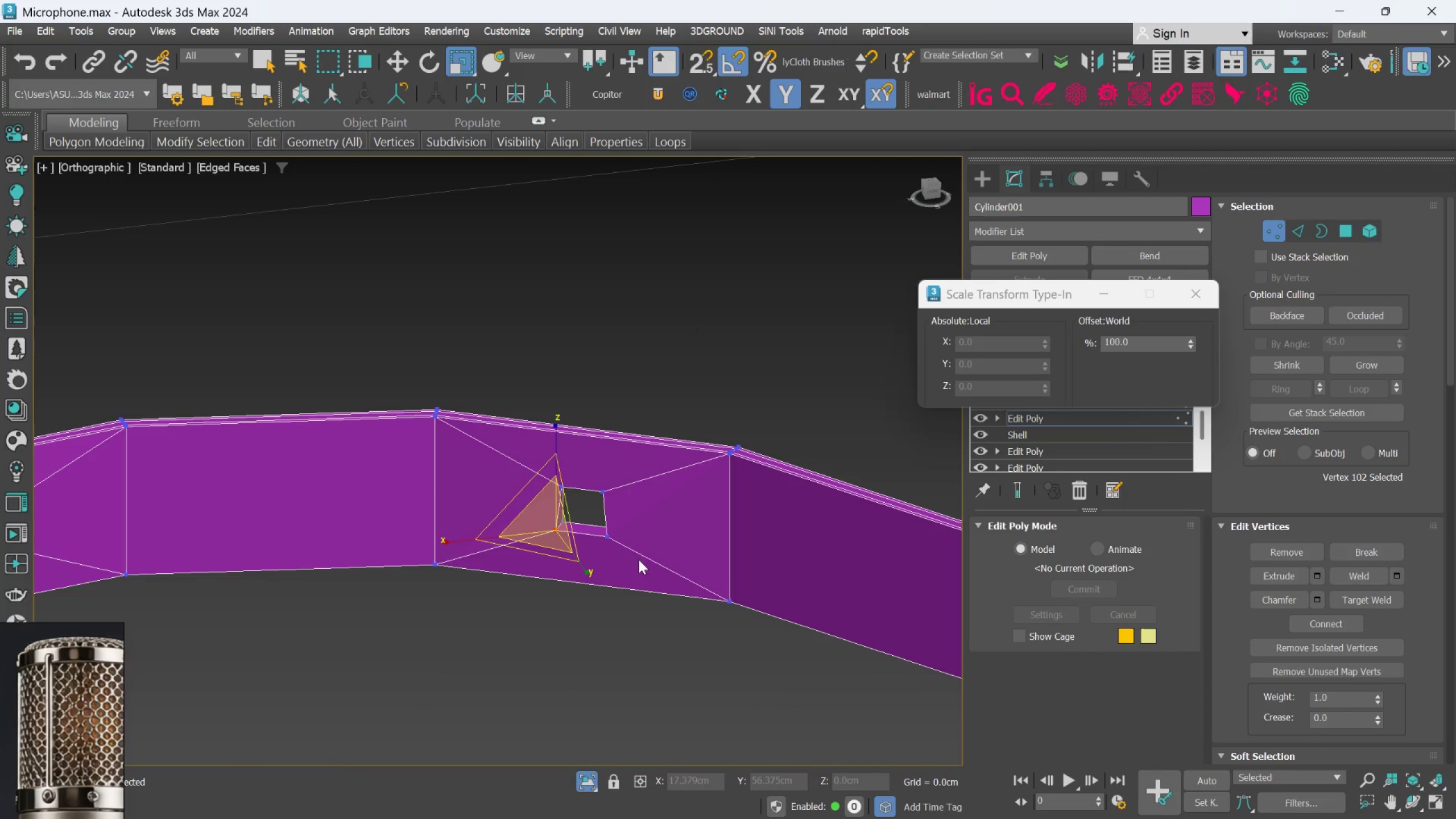 
scroll: coordinate [570, 483], scroll_direction: down, amount: 2.0
 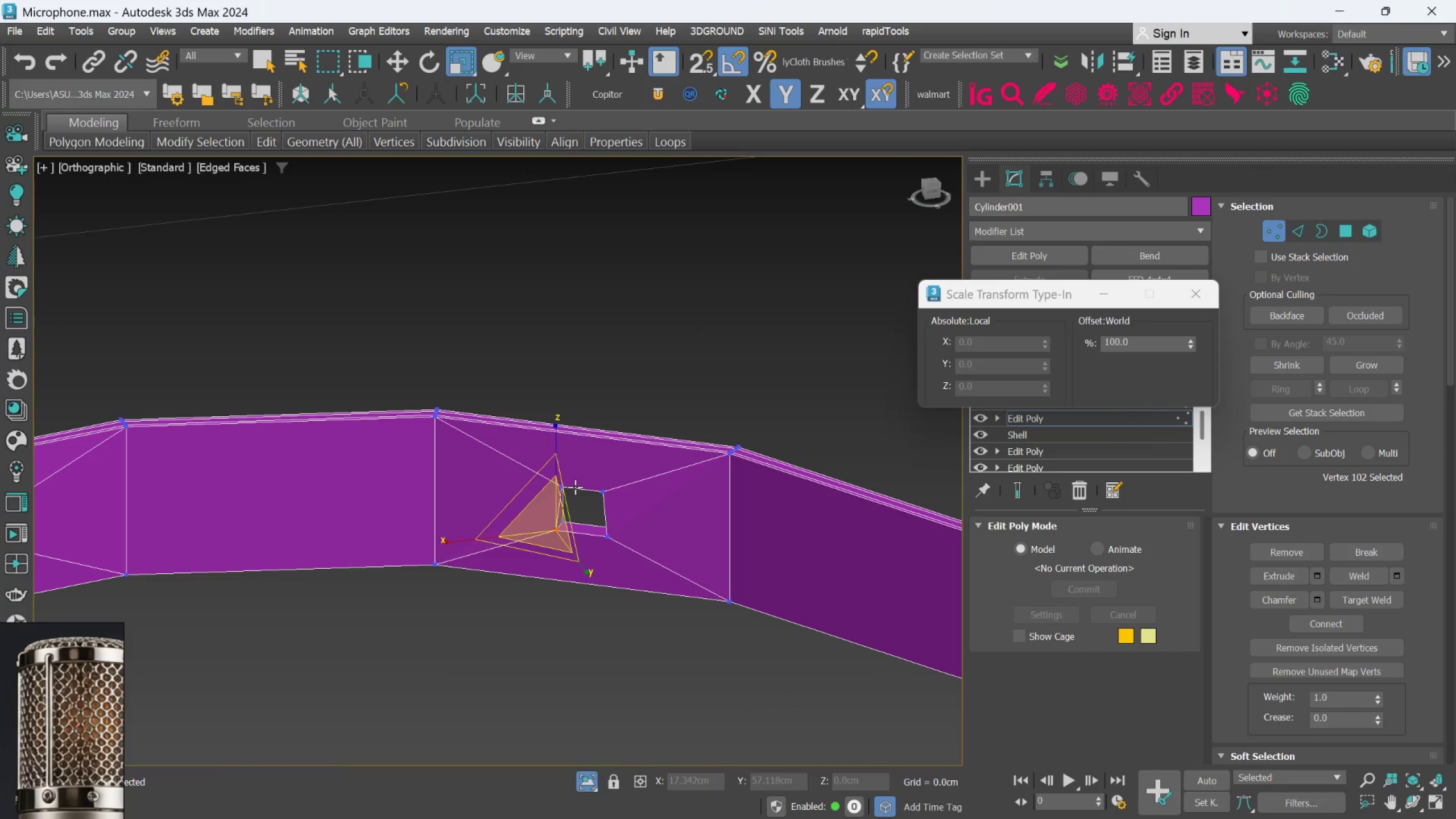 
left_click([627, 668])
 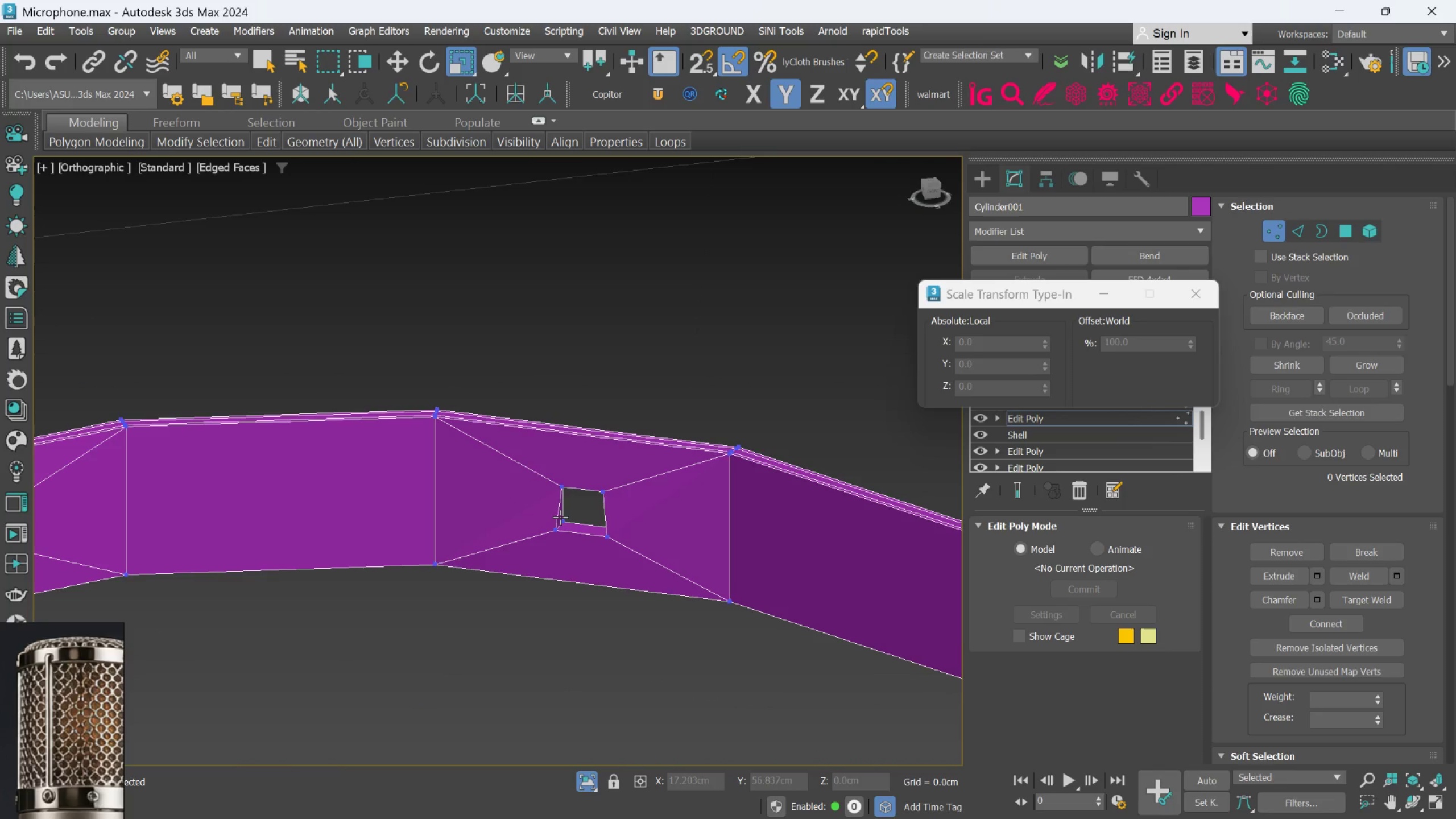 
scroll: coordinate [552, 502], scroll_direction: up, amount: 2.0
 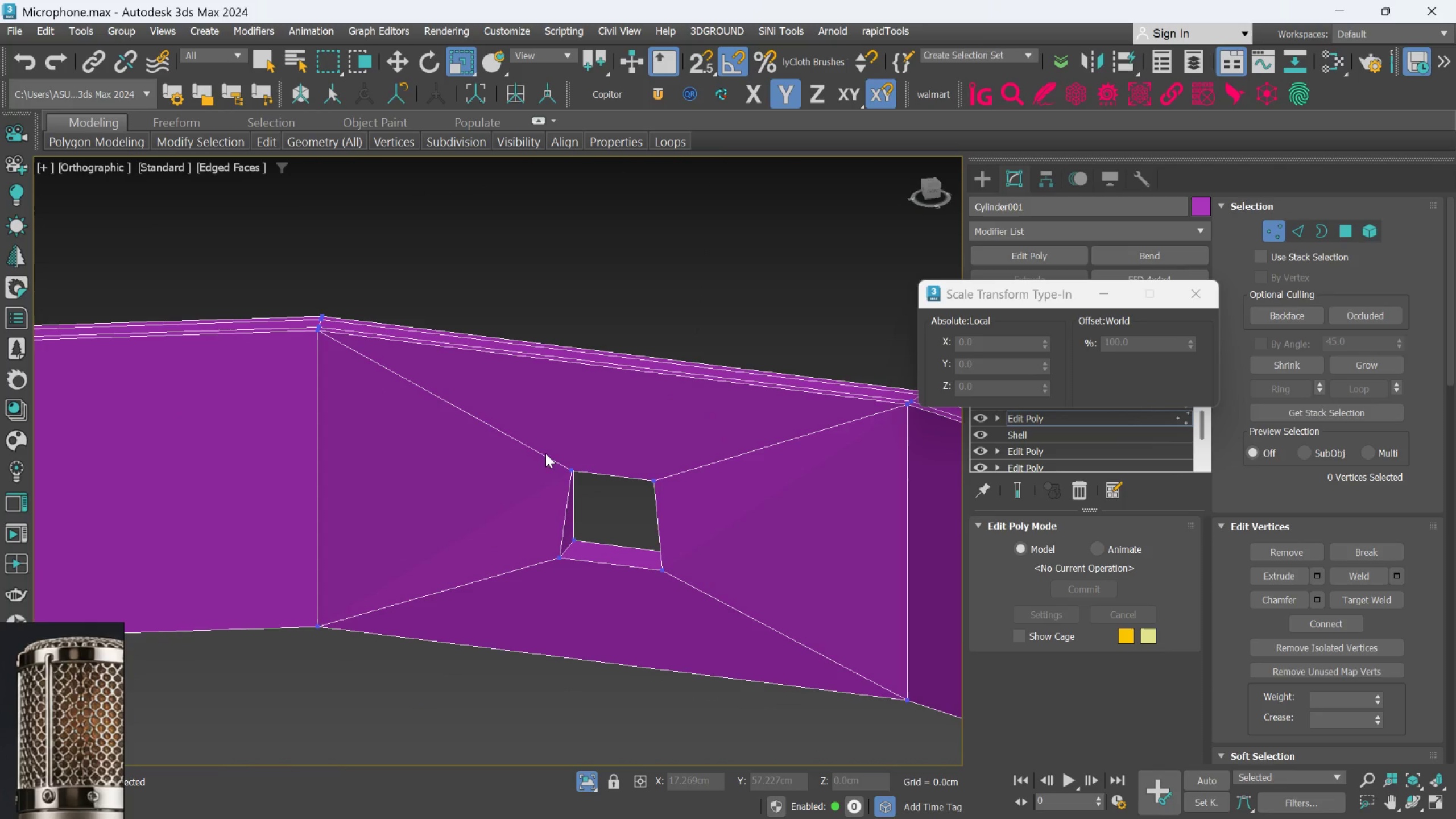 
left_click_drag(start_coordinate=[545, 453], to_coordinate=[608, 506])
 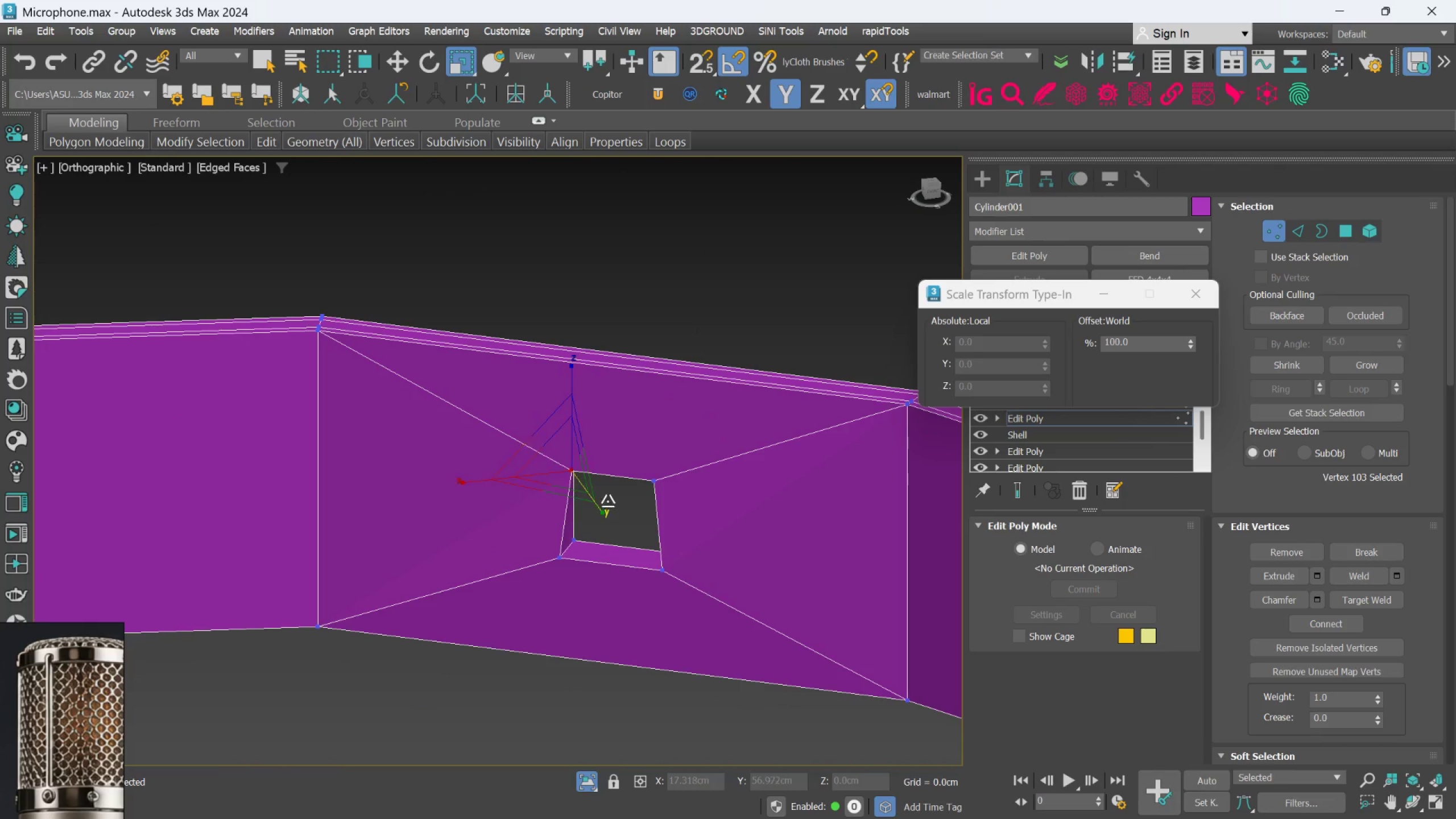 
hold_key(key=AltLeft, duration=1.28)
 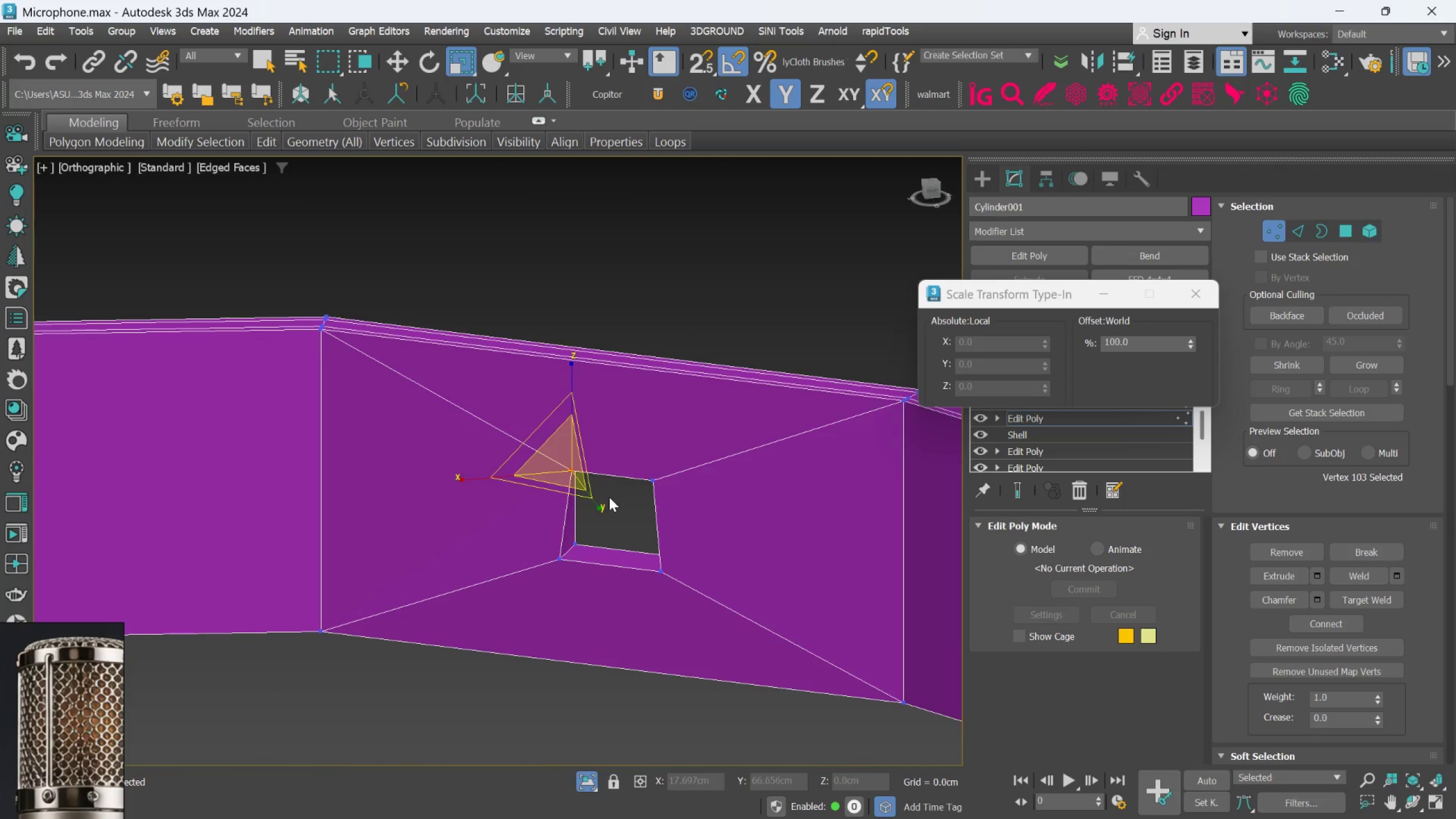 
scroll: coordinate [662, 526], scroll_direction: down, amount: 4.0
 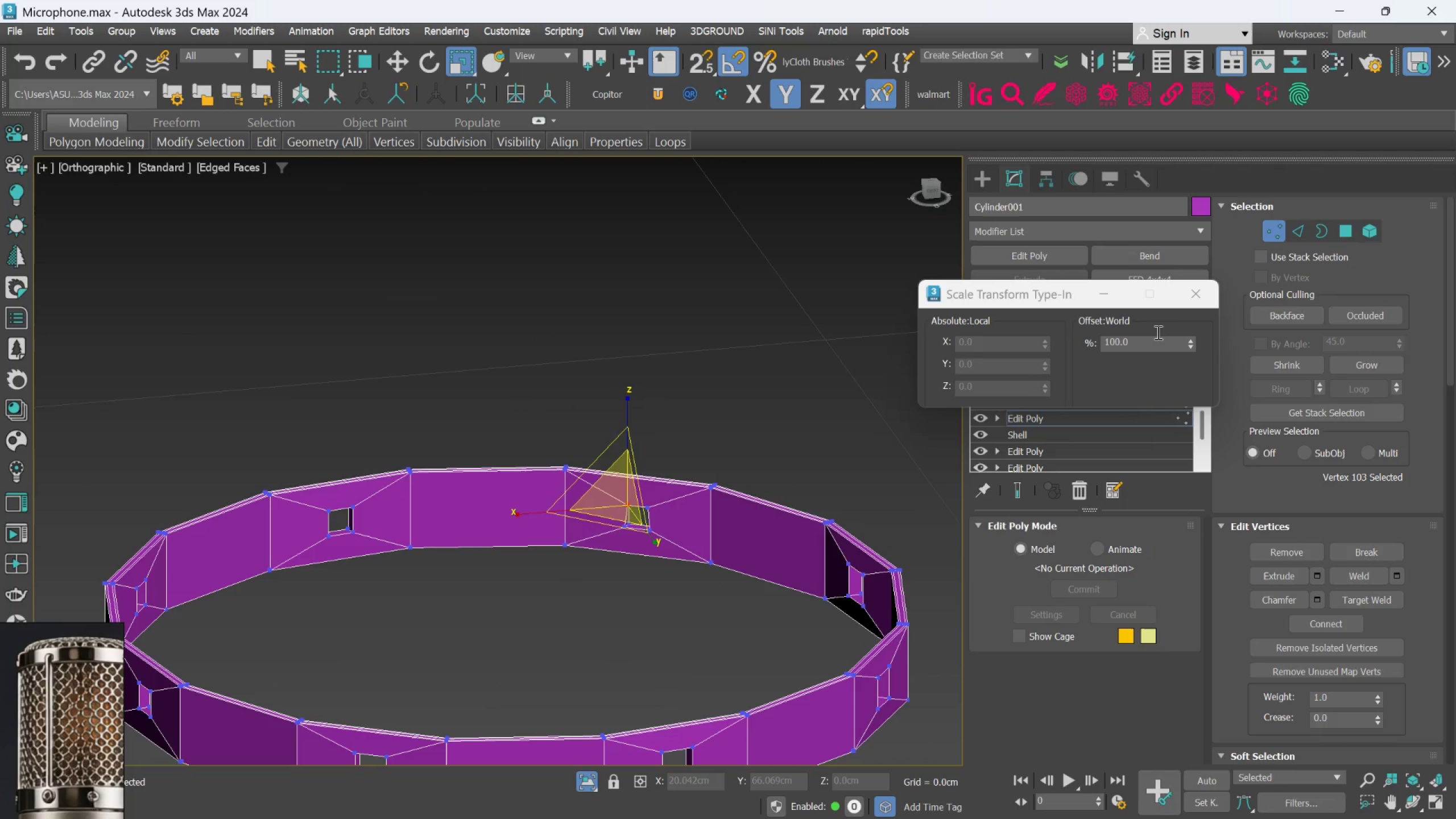 
left_click([1186, 303])
 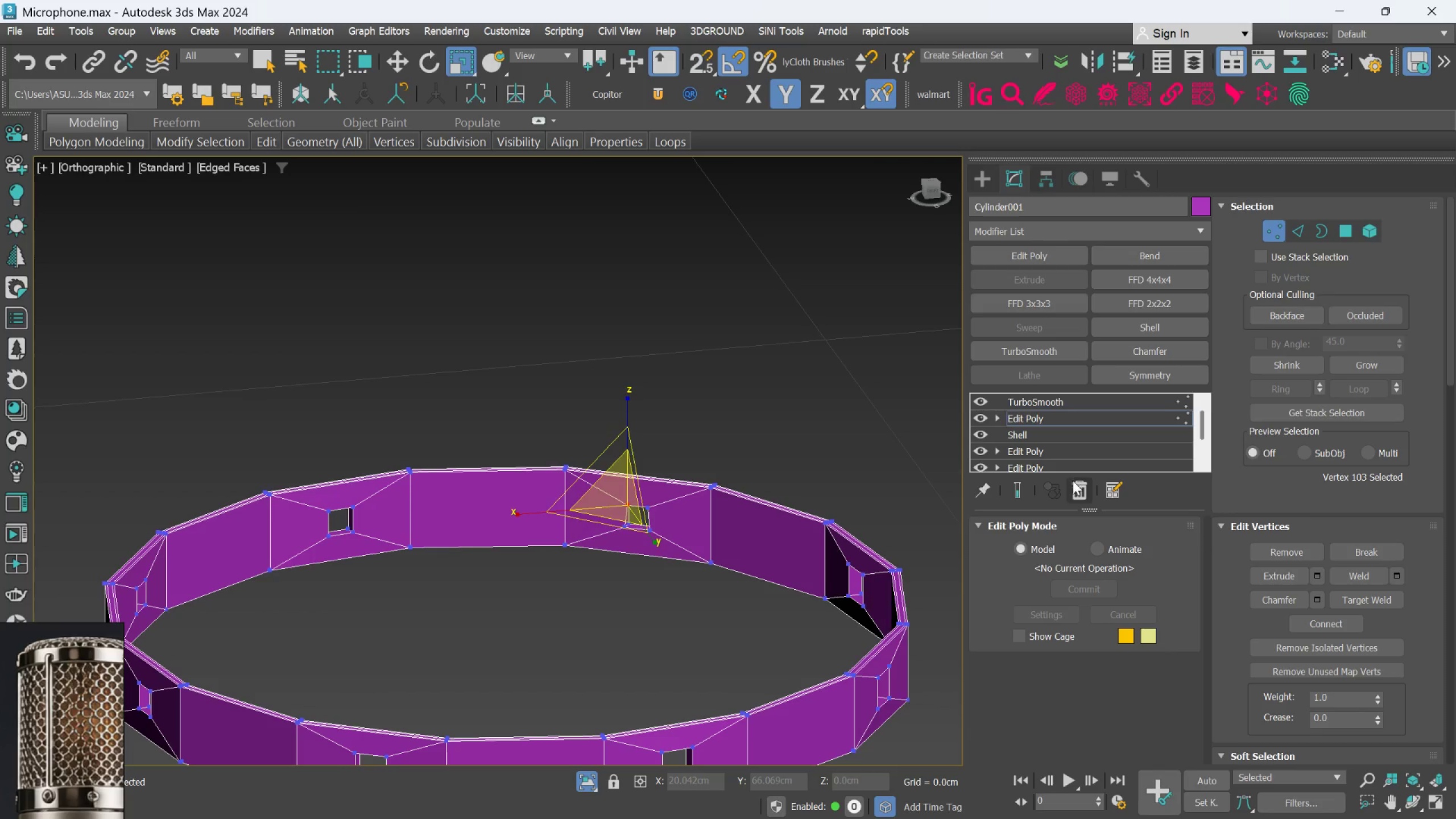 
left_click([1074, 489])
 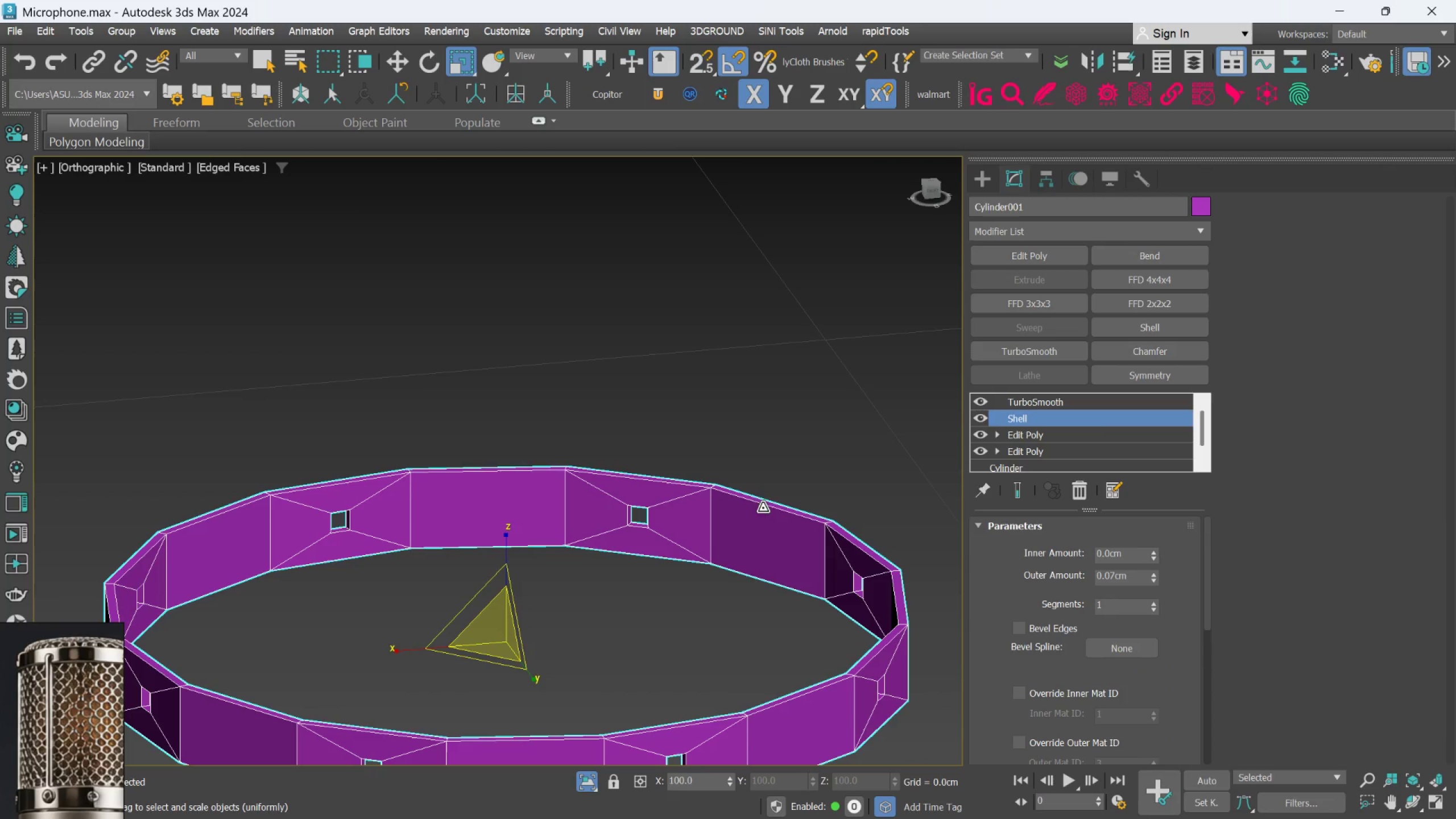 
scroll: coordinate [683, 518], scroll_direction: up, amount: 3.0
 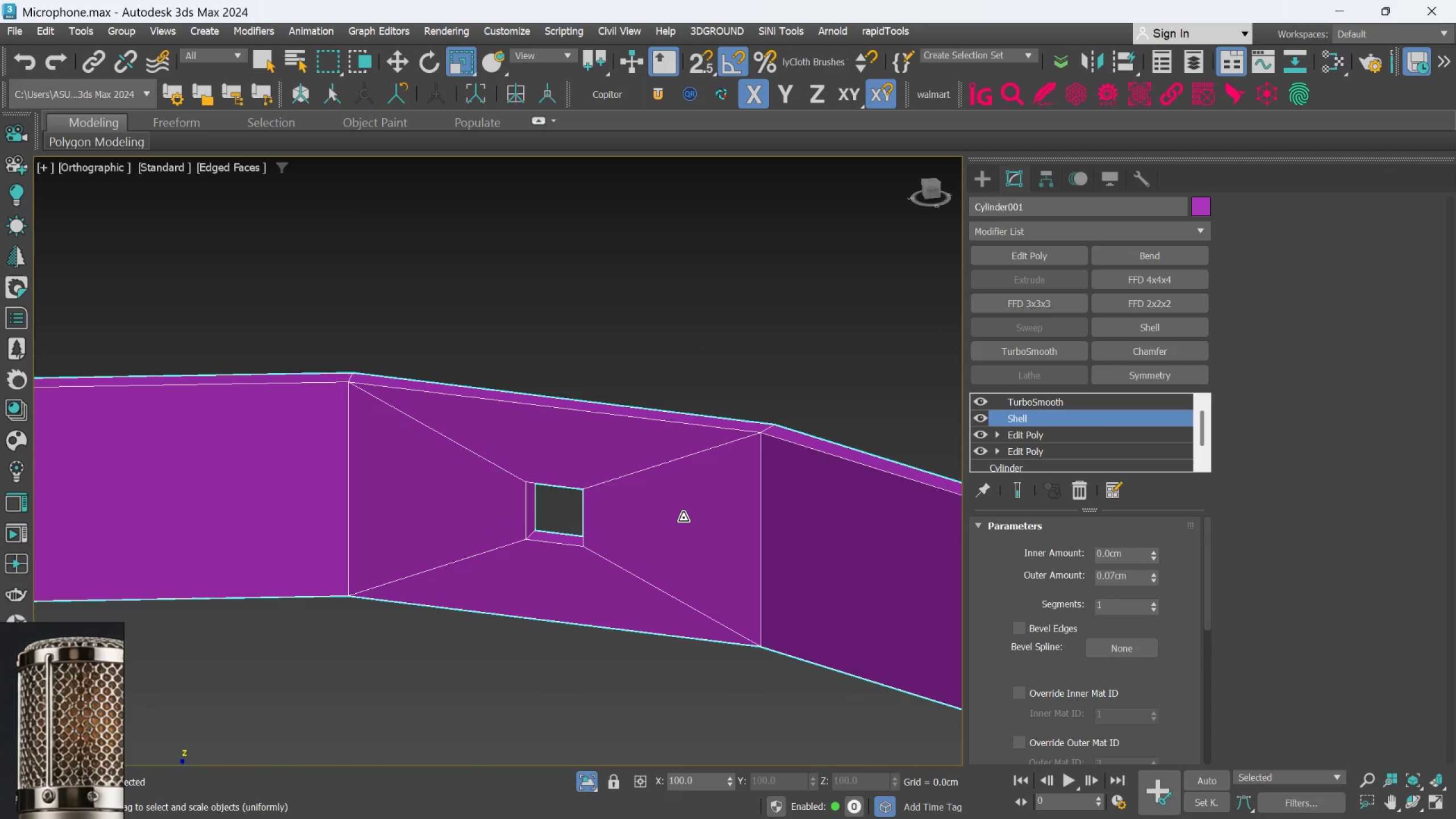 
hold_key(key=AltLeft, duration=1.04)
 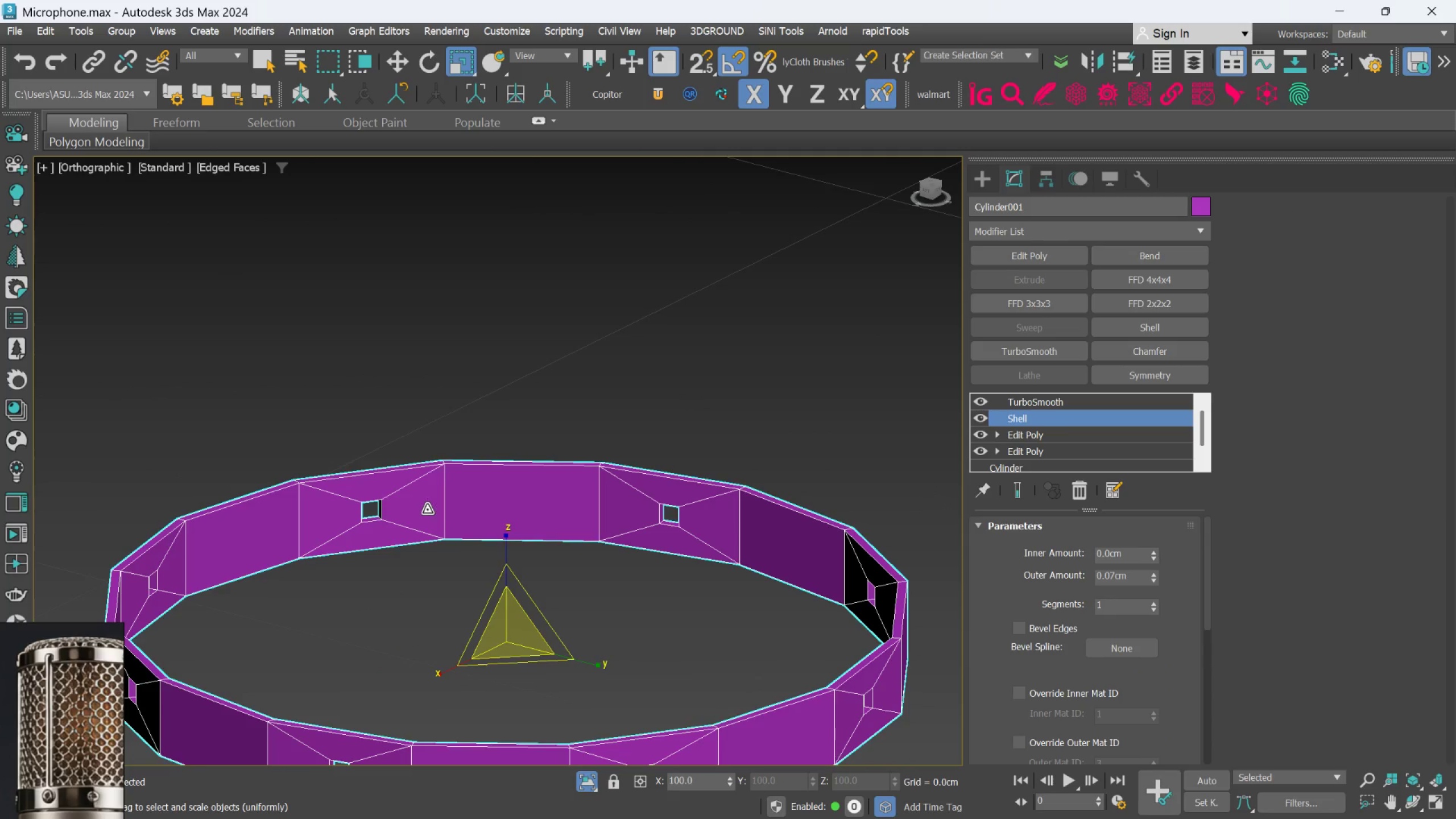 
scroll: coordinate [683, 518], scroll_direction: down, amount: 3.0
 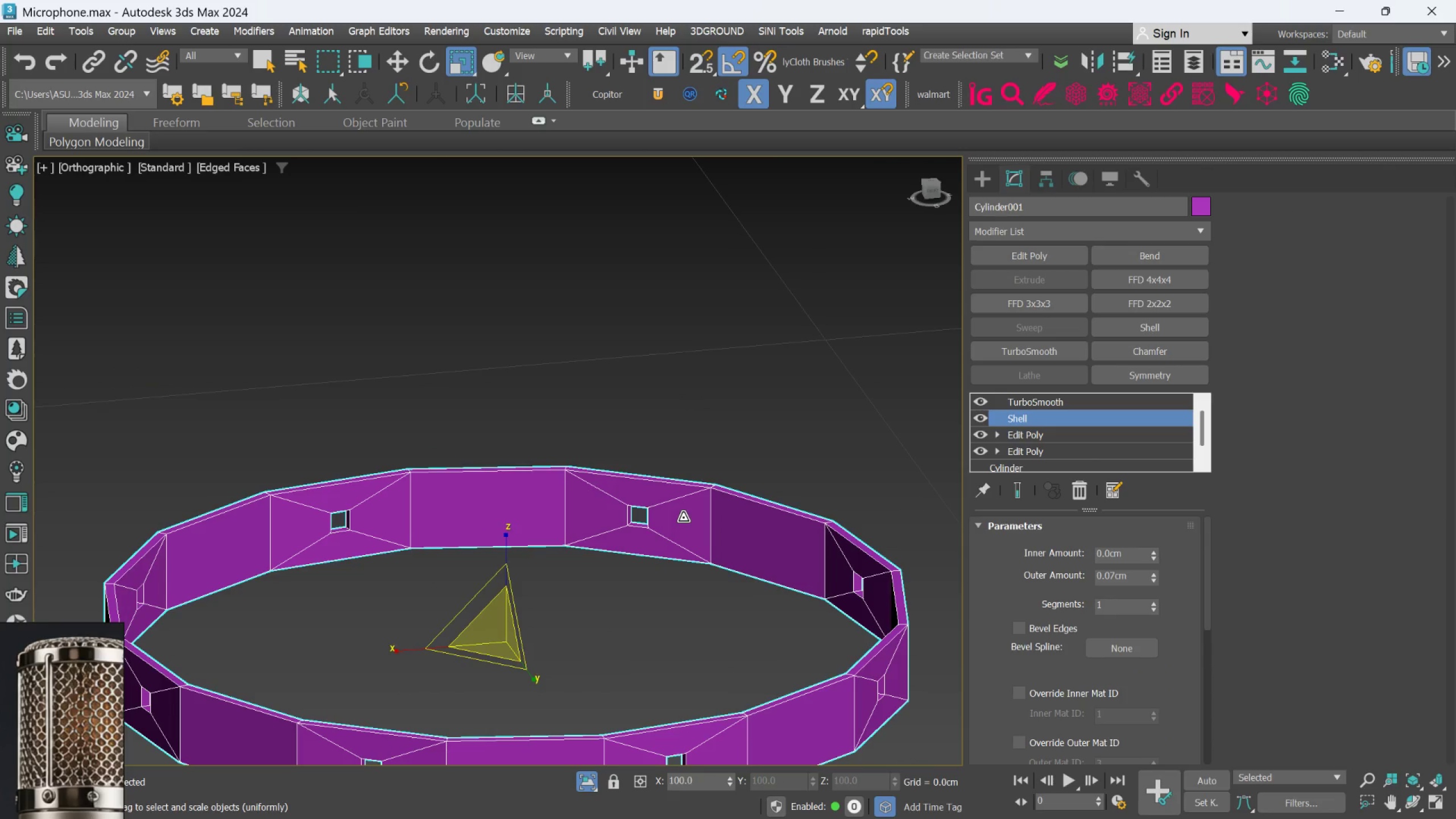 
hold_key(key=AltLeft, duration=1.62)
 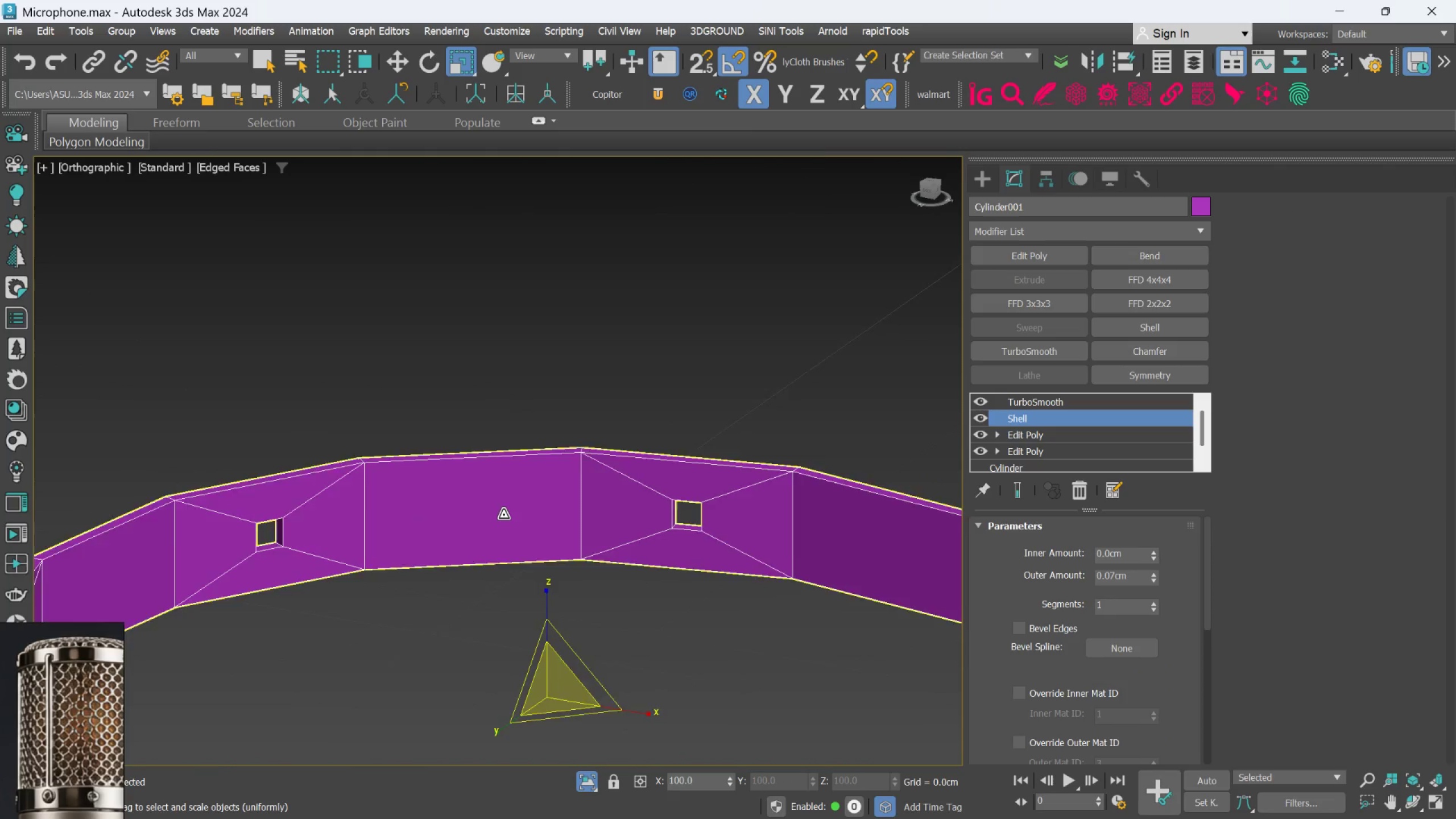 
scroll: coordinate [406, 507], scroll_direction: up, amount: 1.0
 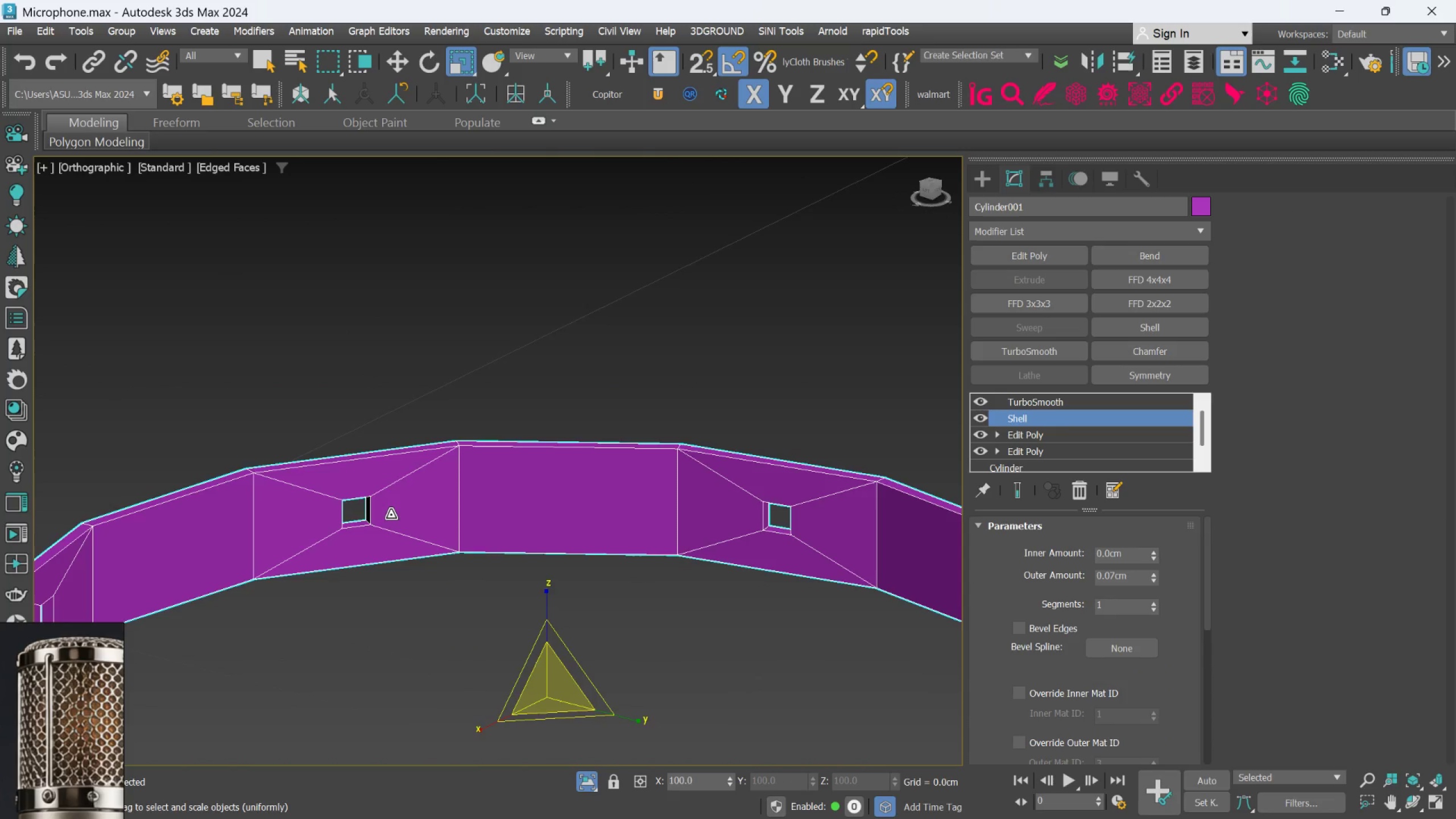 
hold_key(key=AltLeft, duration=0.45)
 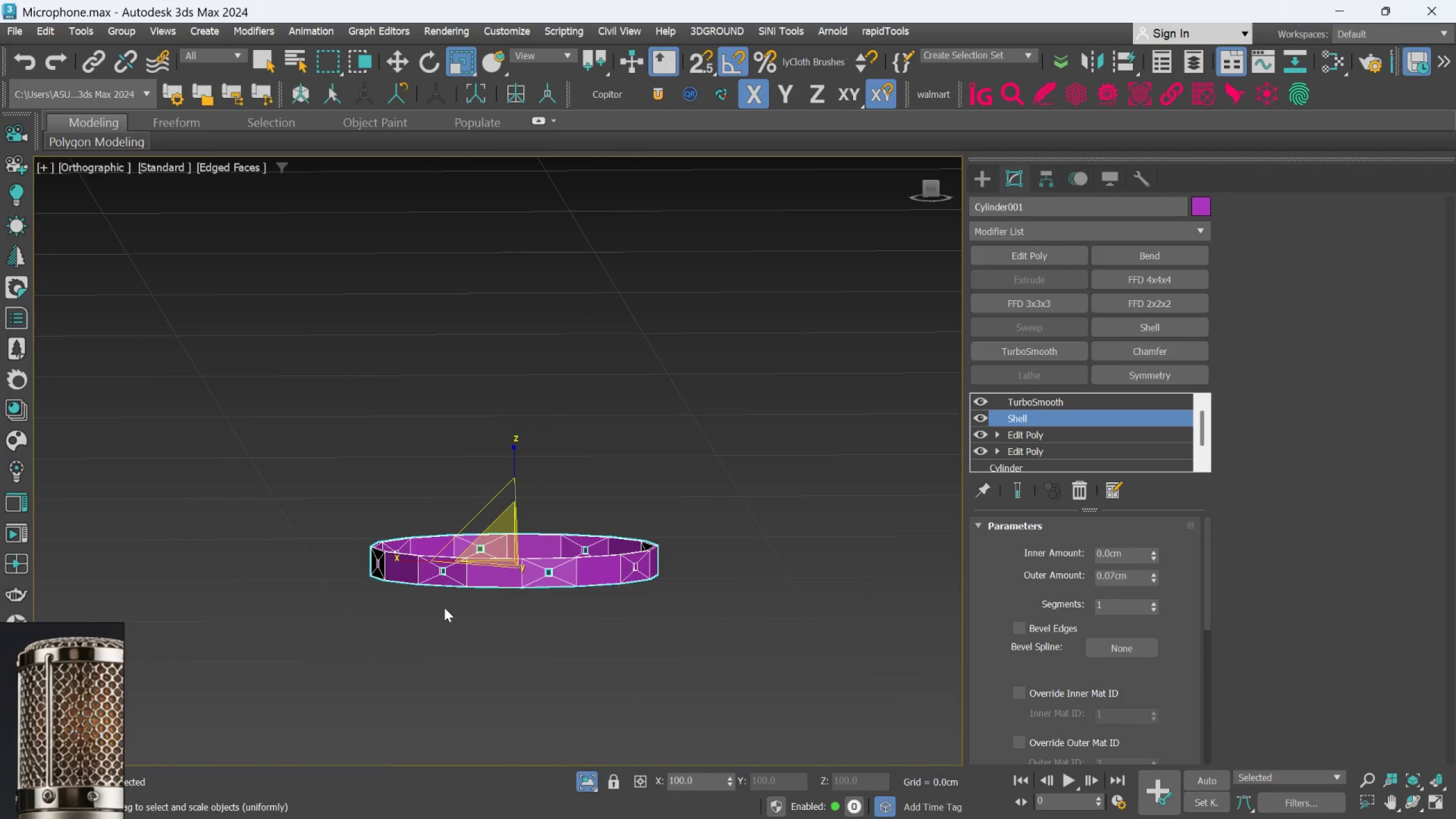 
scroll: coordinate [503, 515], scroll_direction: down, amount: 4.0
 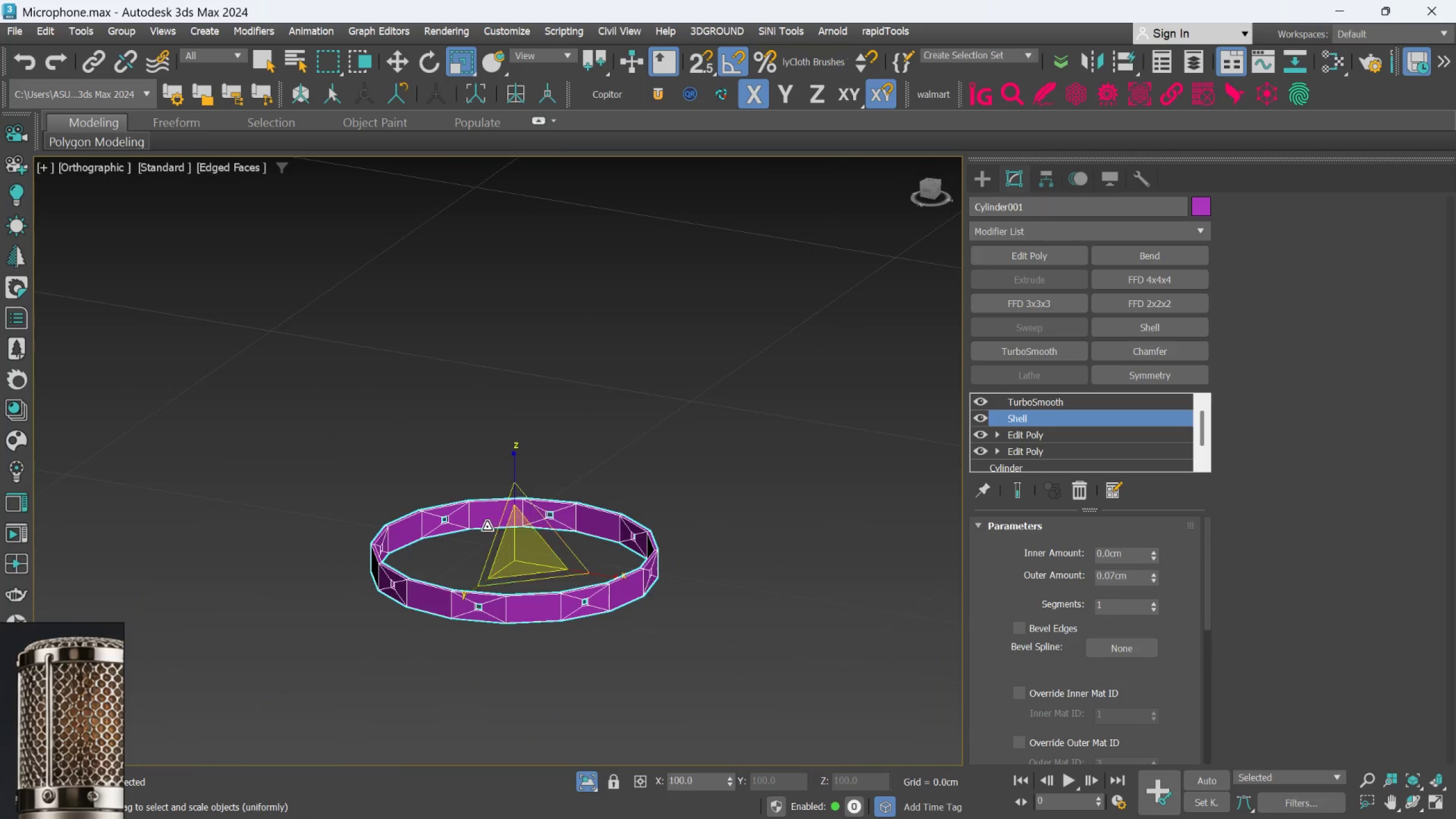 
hold_key(key=AltLeft, duration=0.68)
 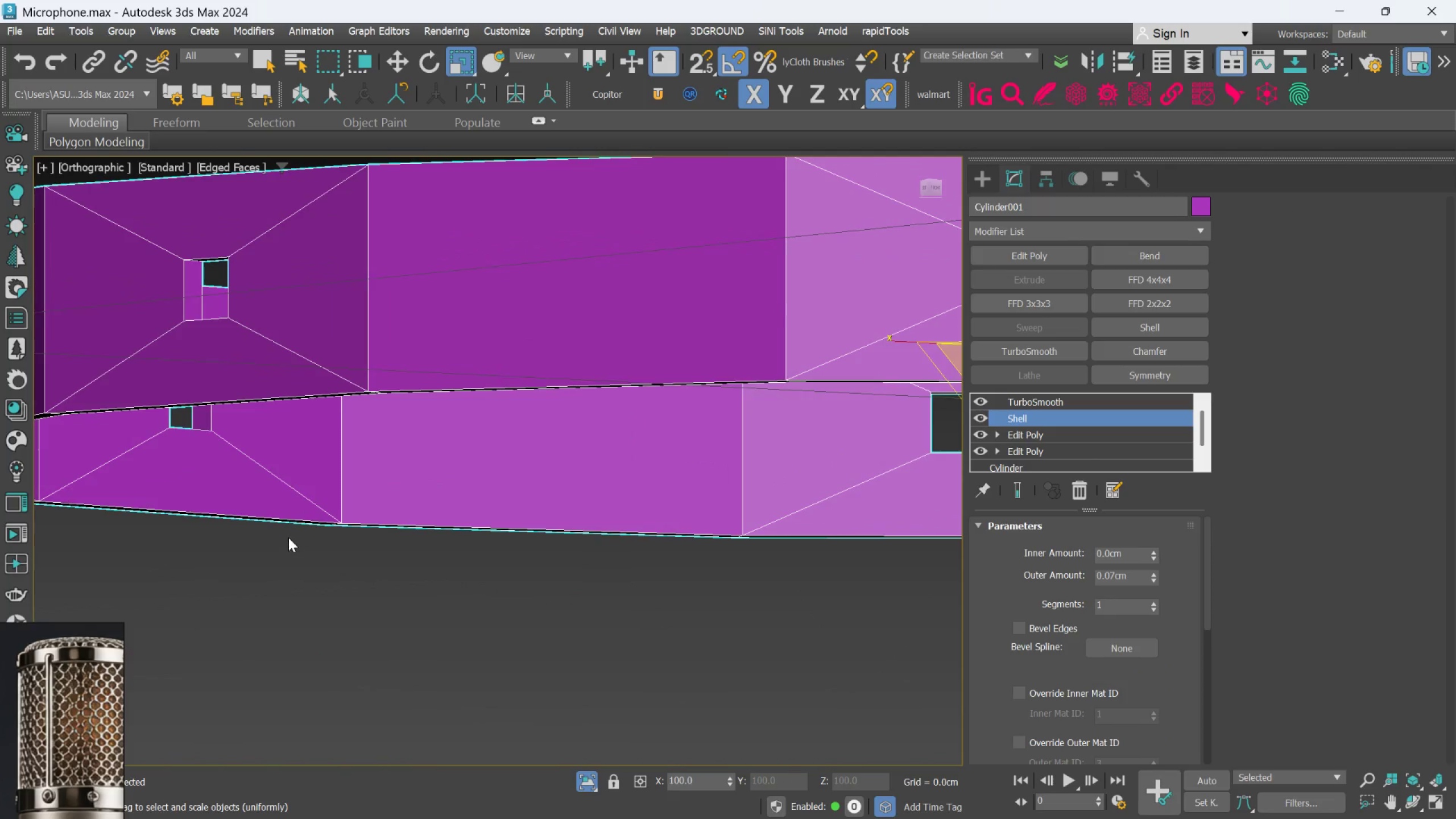 
scroll: coordinate [457, 565], scroll_direction: up, amount: 6.0
 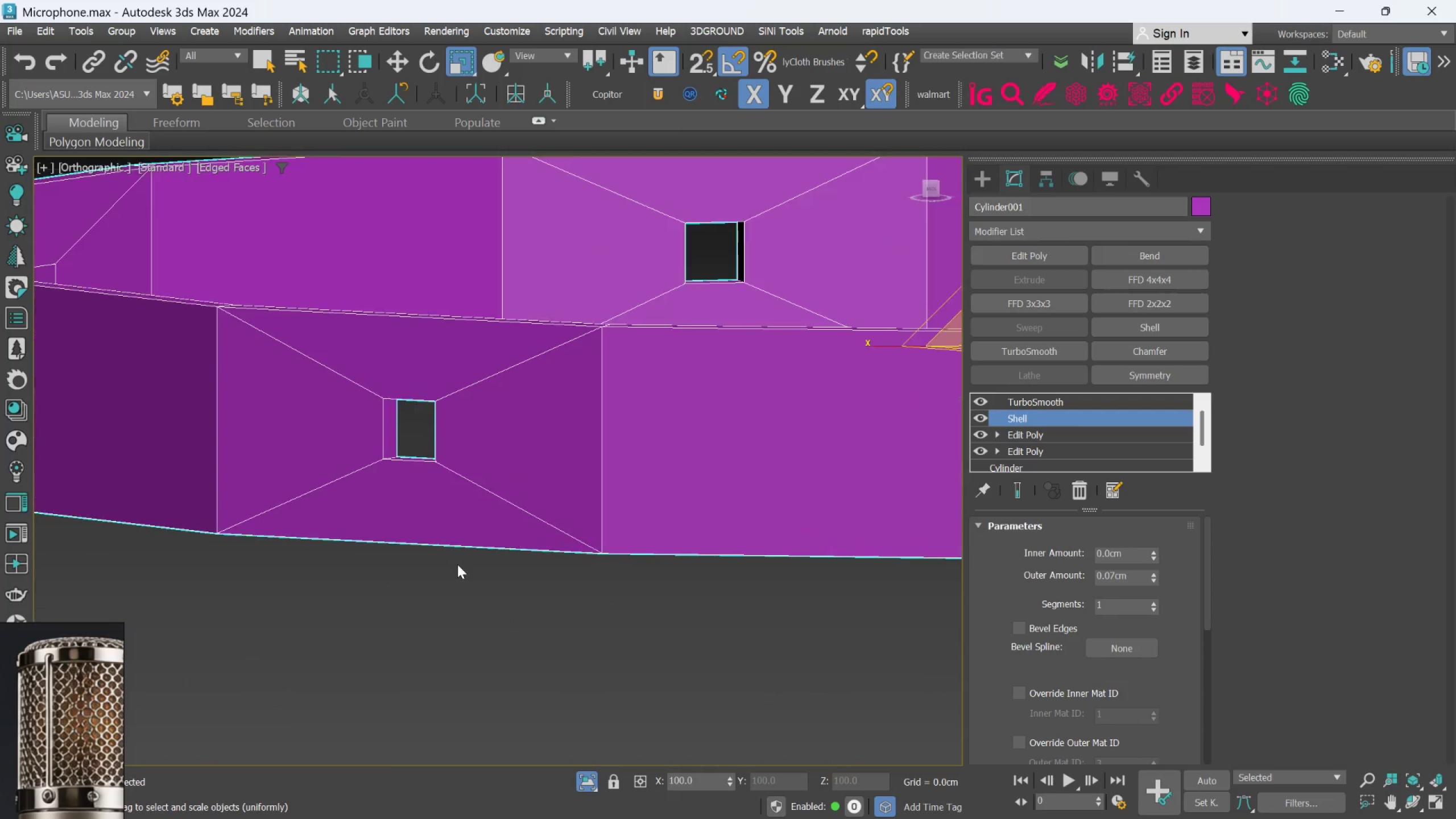 
hold_key(key=AltLeft, duration=1.45)
 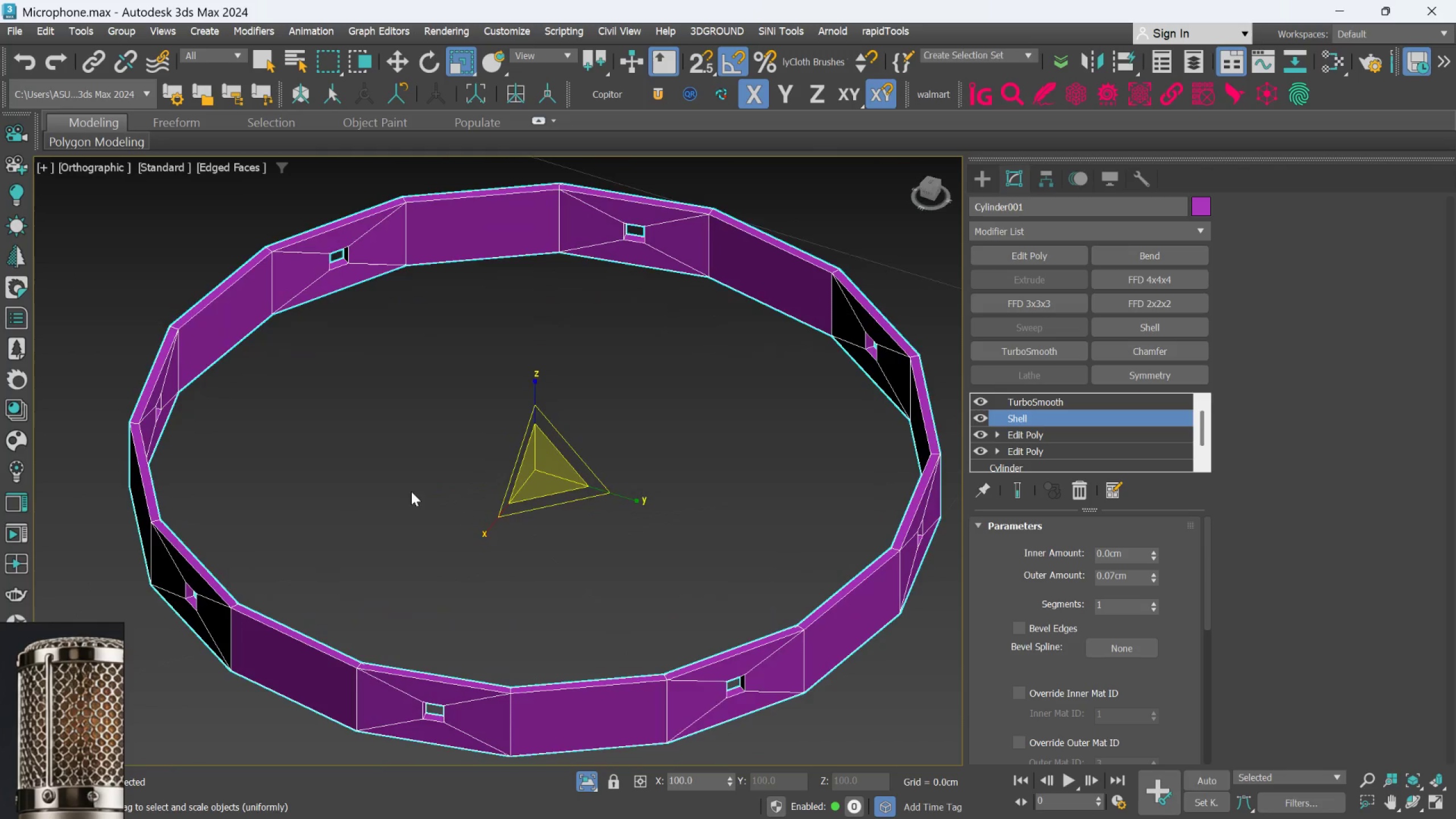 
scroll: coordinate [288, 537], scroll_direction: down, amount: 3.0
 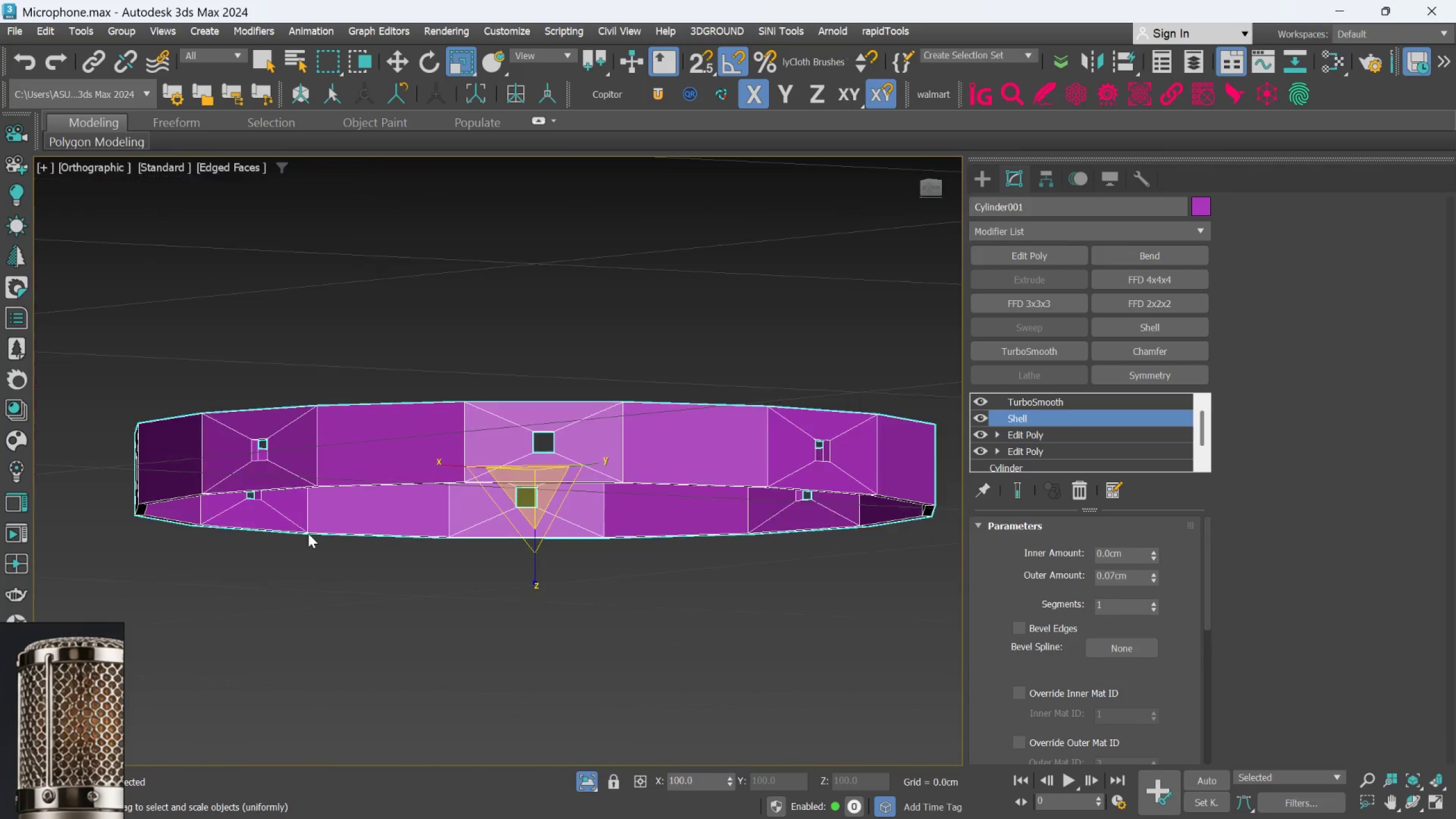 
hold_key(key=AltLeft, duration=0.42)
 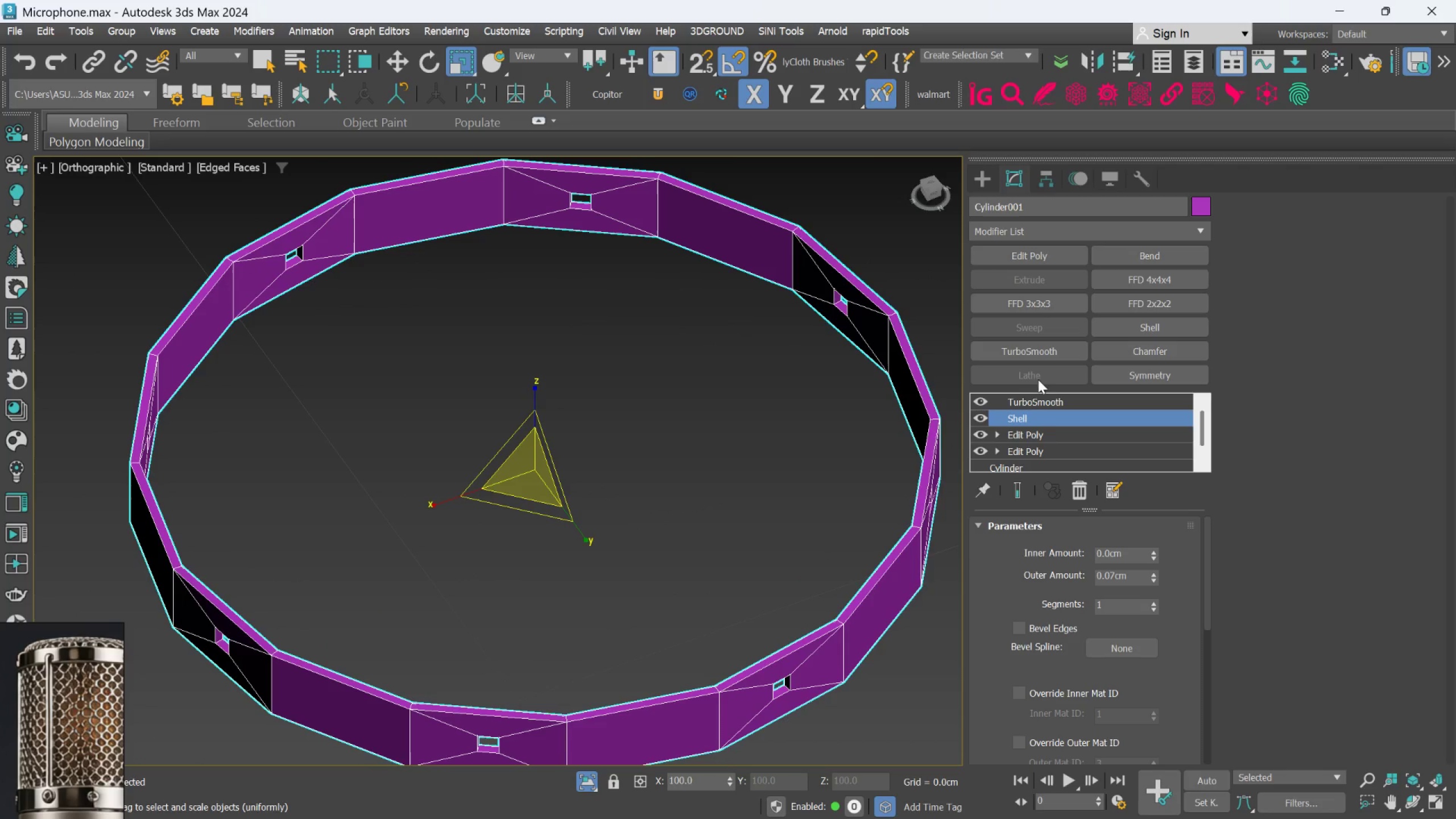 
left_click([1044, 435])
 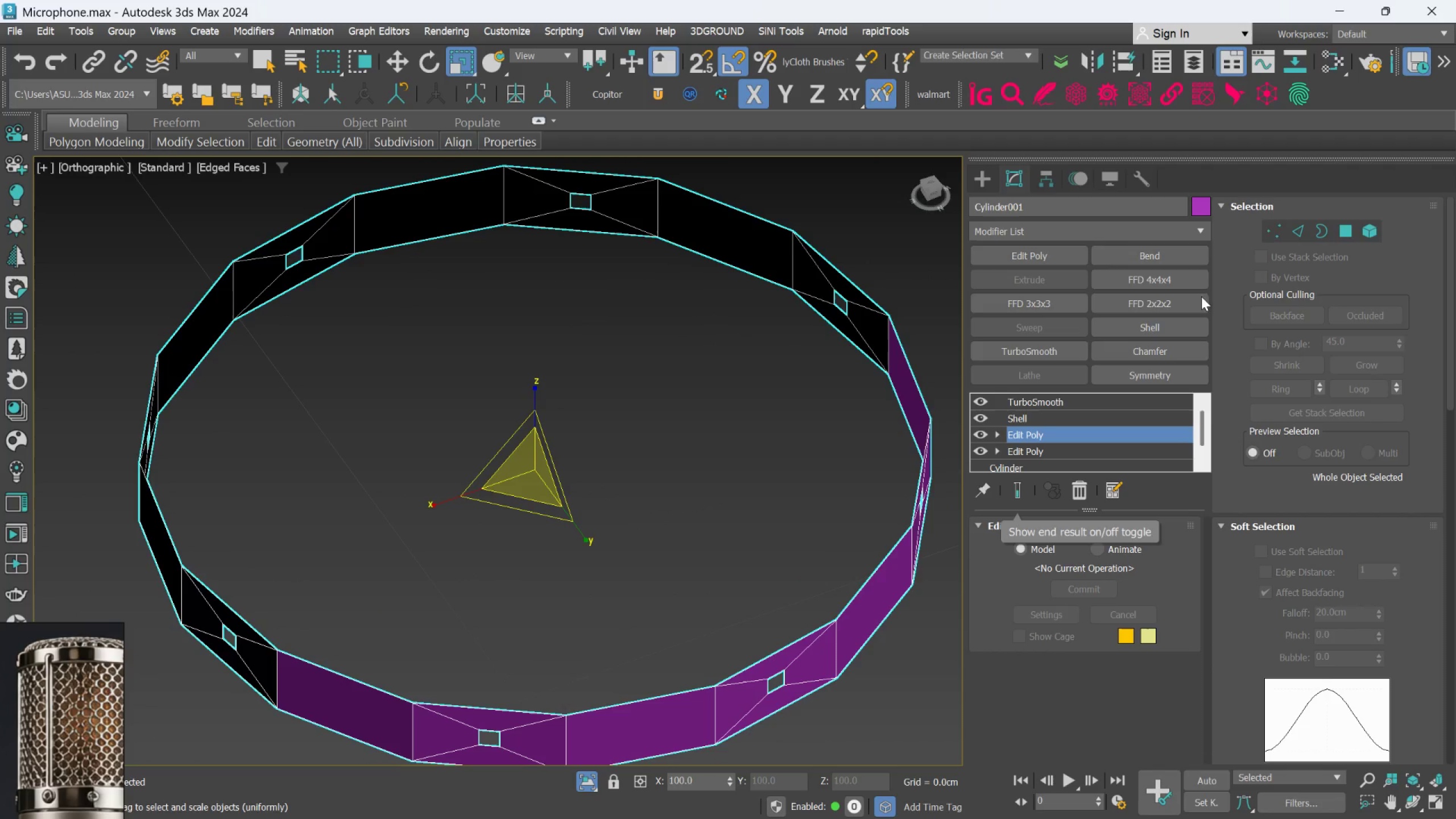 
left_click([1279, 226])
 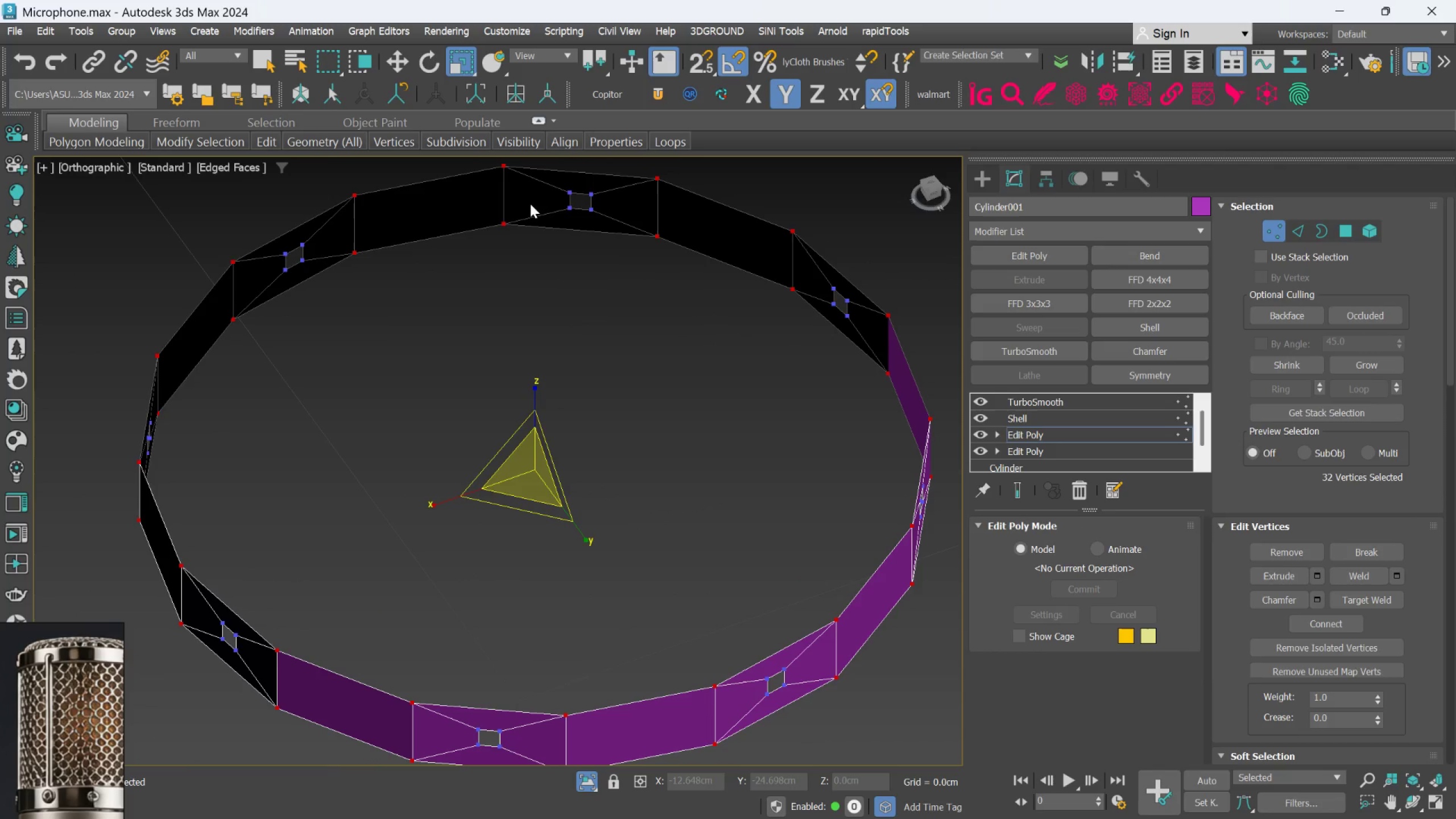 
scroll: coordinate [521, 204], scroll_direction: up, amount: 1.0
 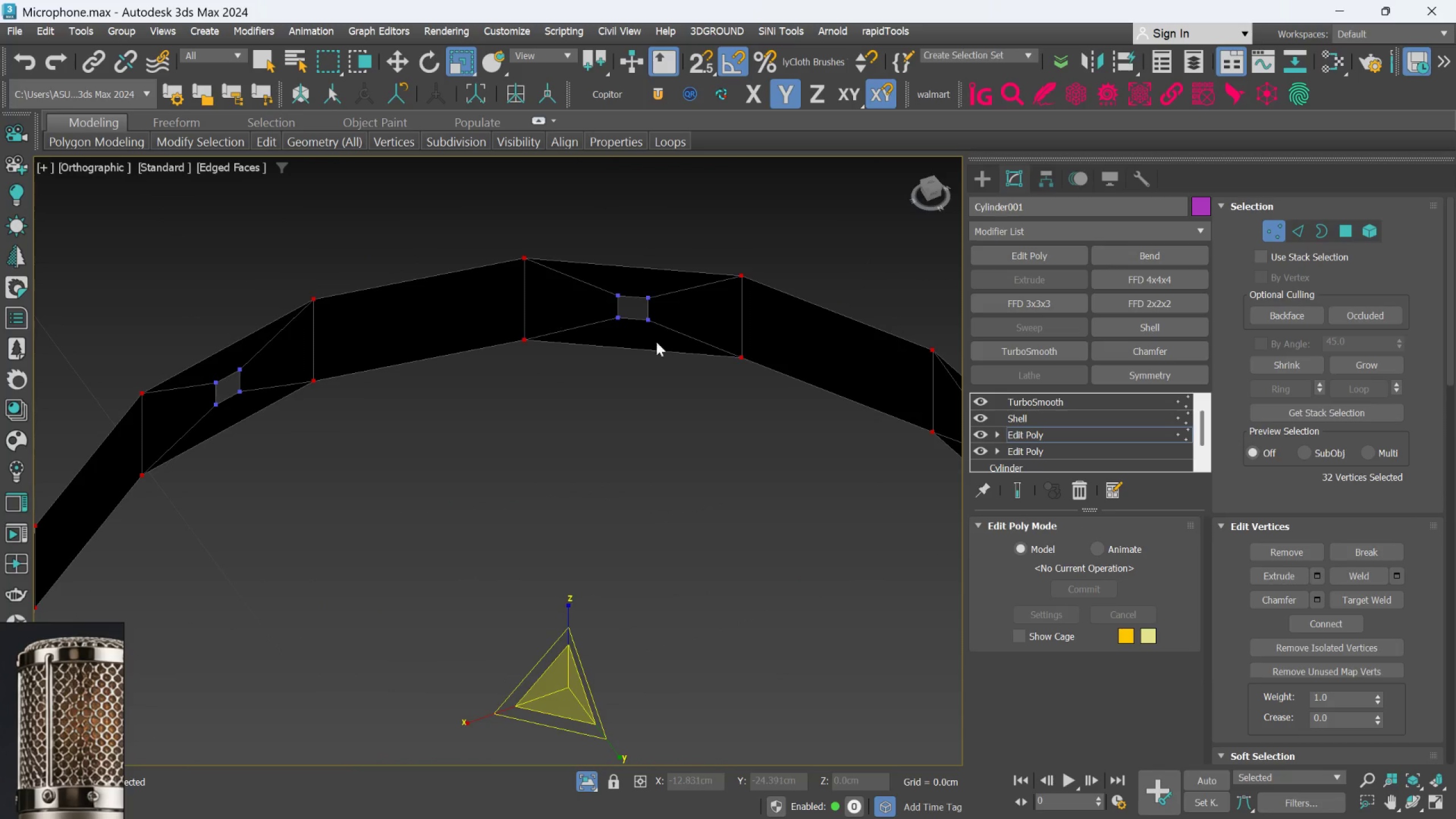 
left_click_drag(start_coordinate=[673, 345], to_coordinate=[571, 266])
 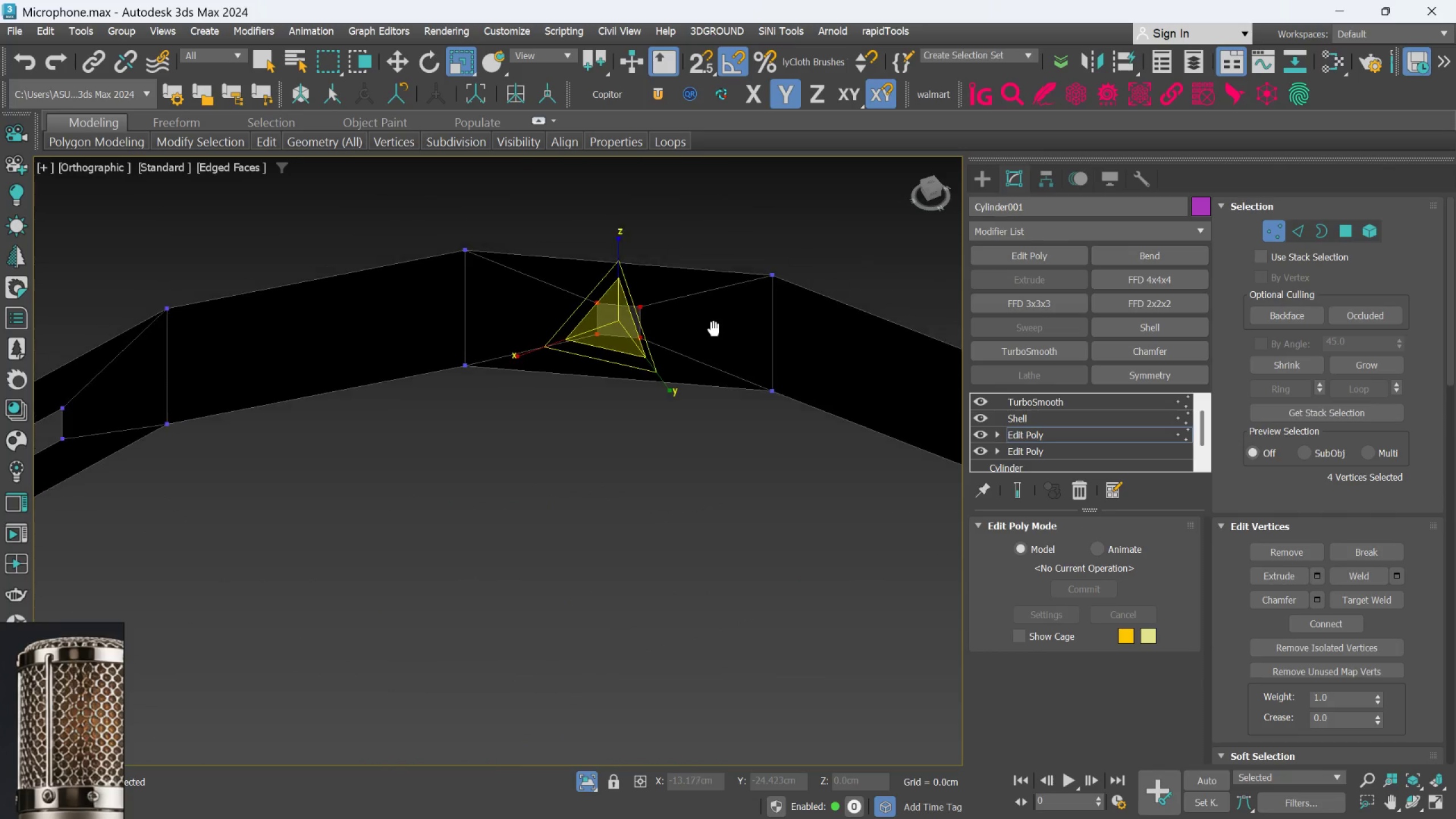 
scroll: coordinate [673, 347], scroll_direction: up, amount: 1.0
 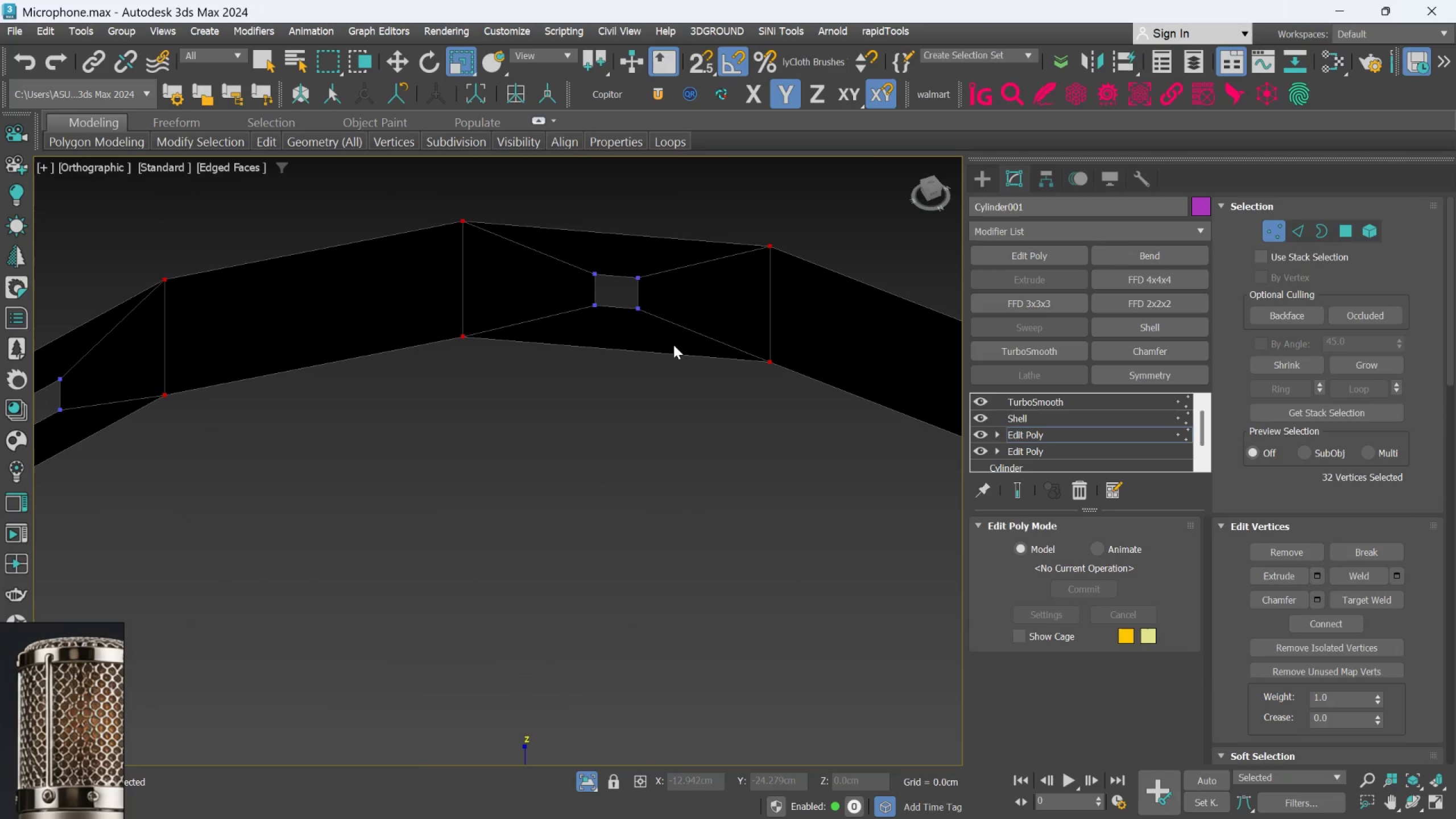 
hold_key(key=AltLeft, duration=0.85)
 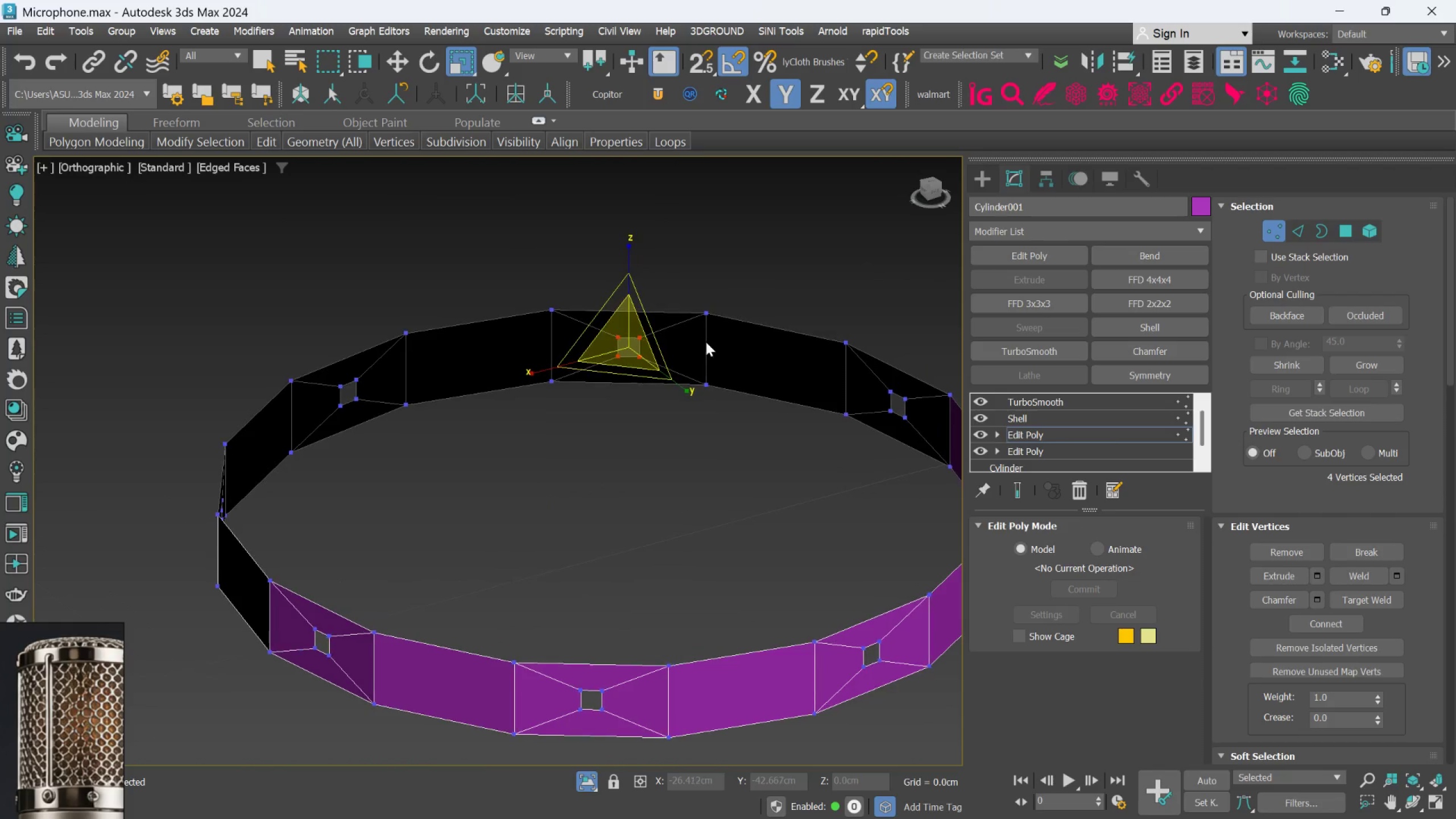 
scroll: coordinate [714, 331], scroll_direction: down, amount: 2.0
 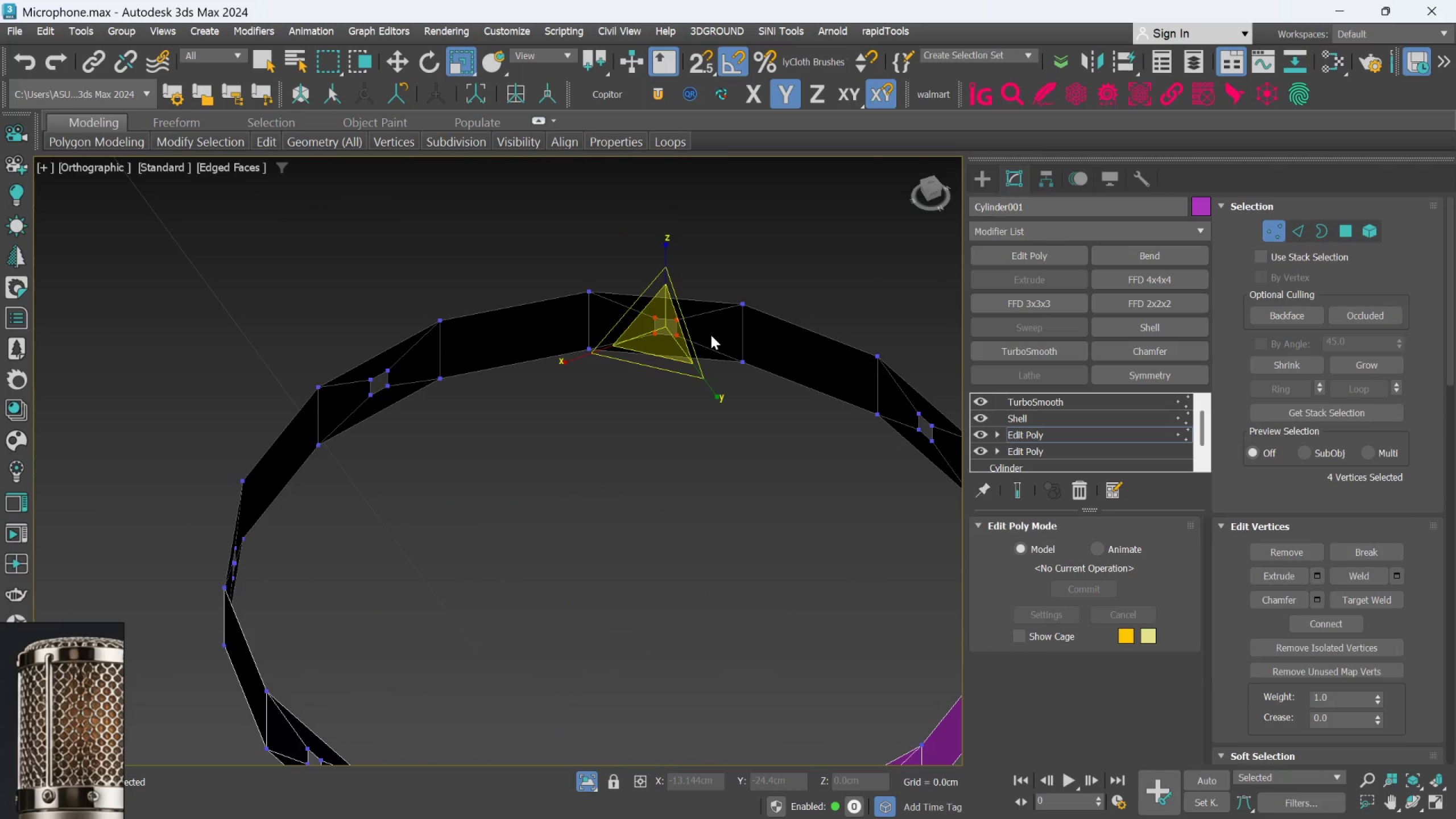 
scroll: coordinate [690, 347], scroll_direction: up, amount: 2.0
 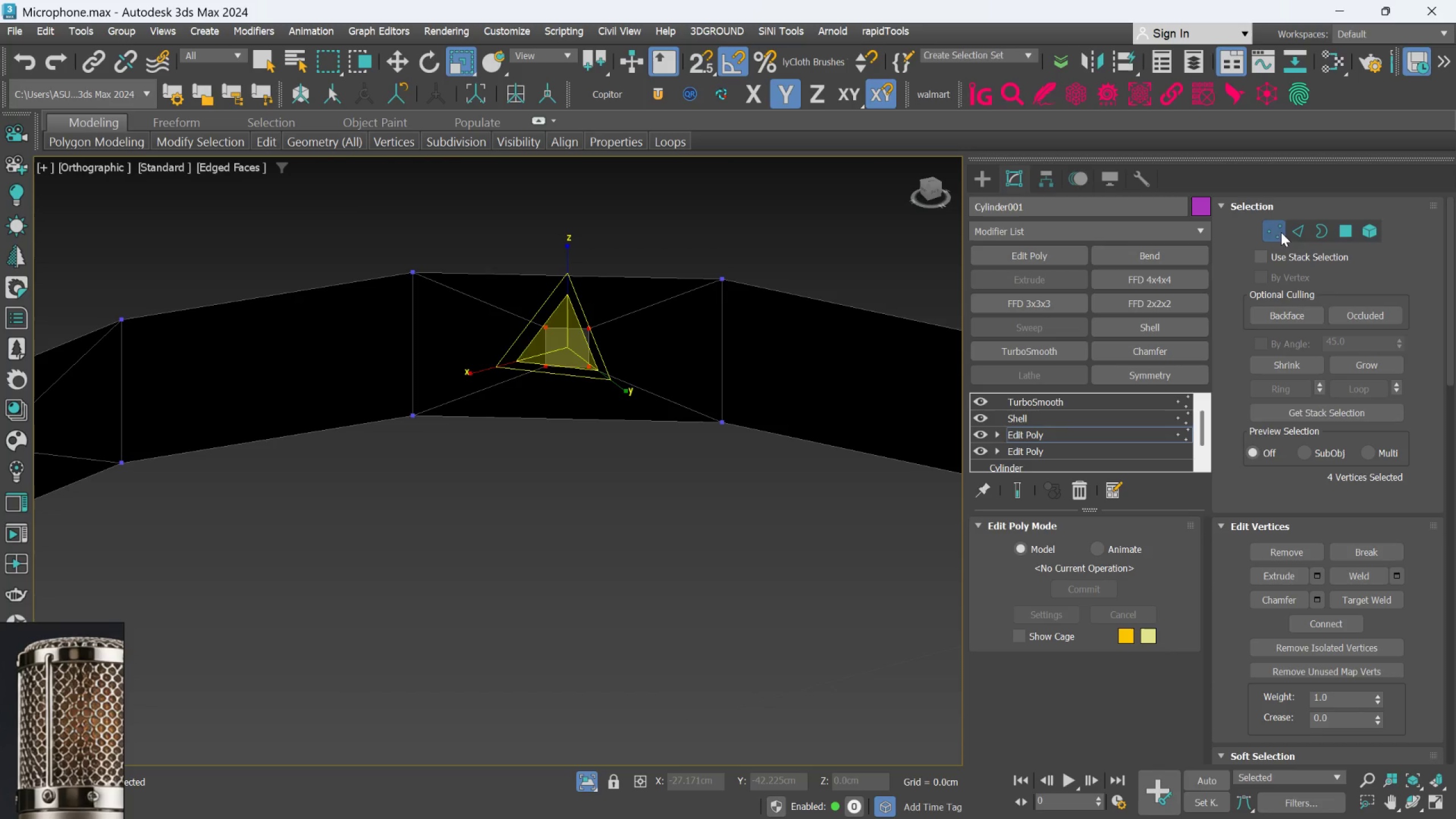 
left_click([1279, 229])
 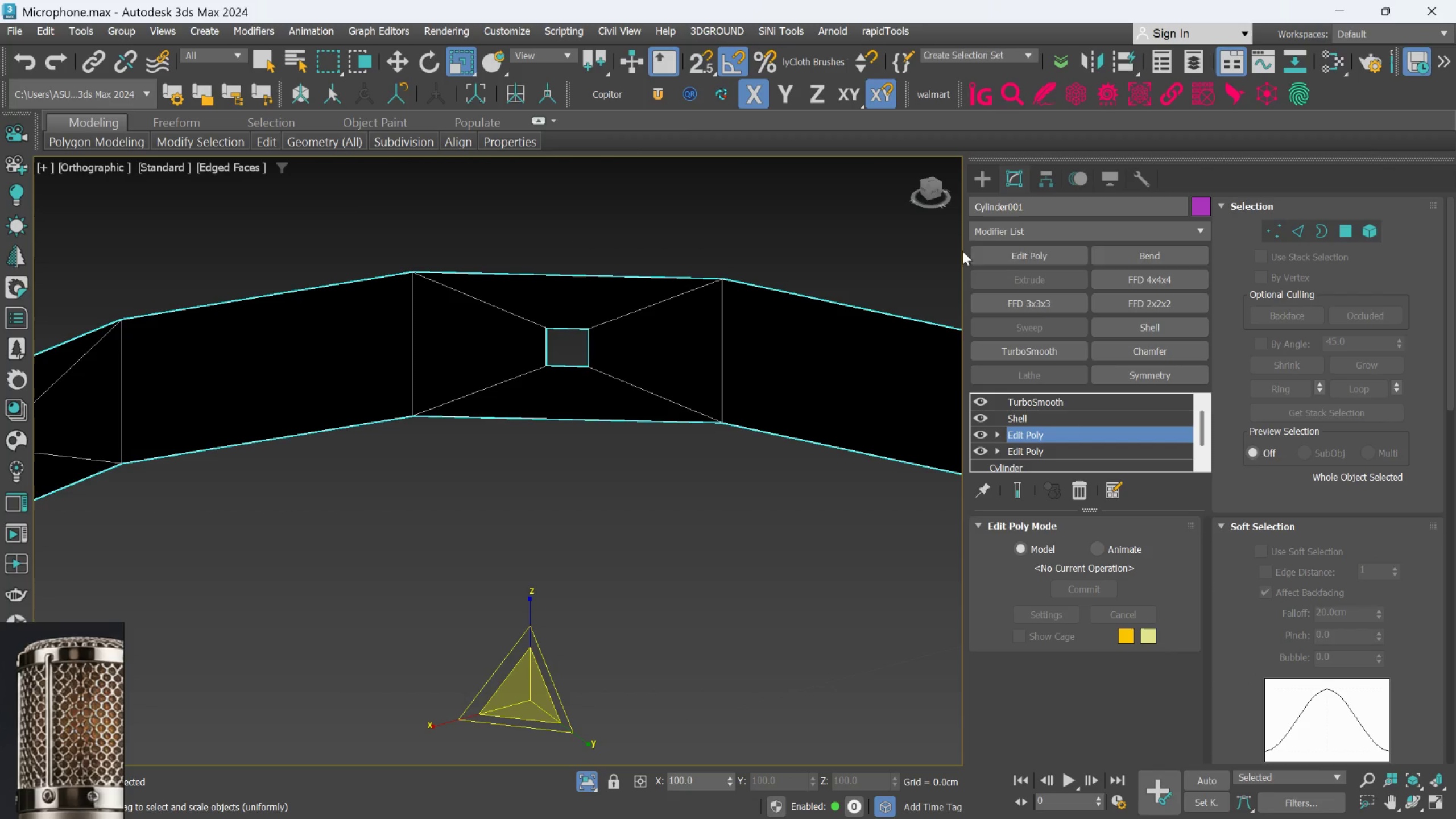 
left_click([1006, 249])
 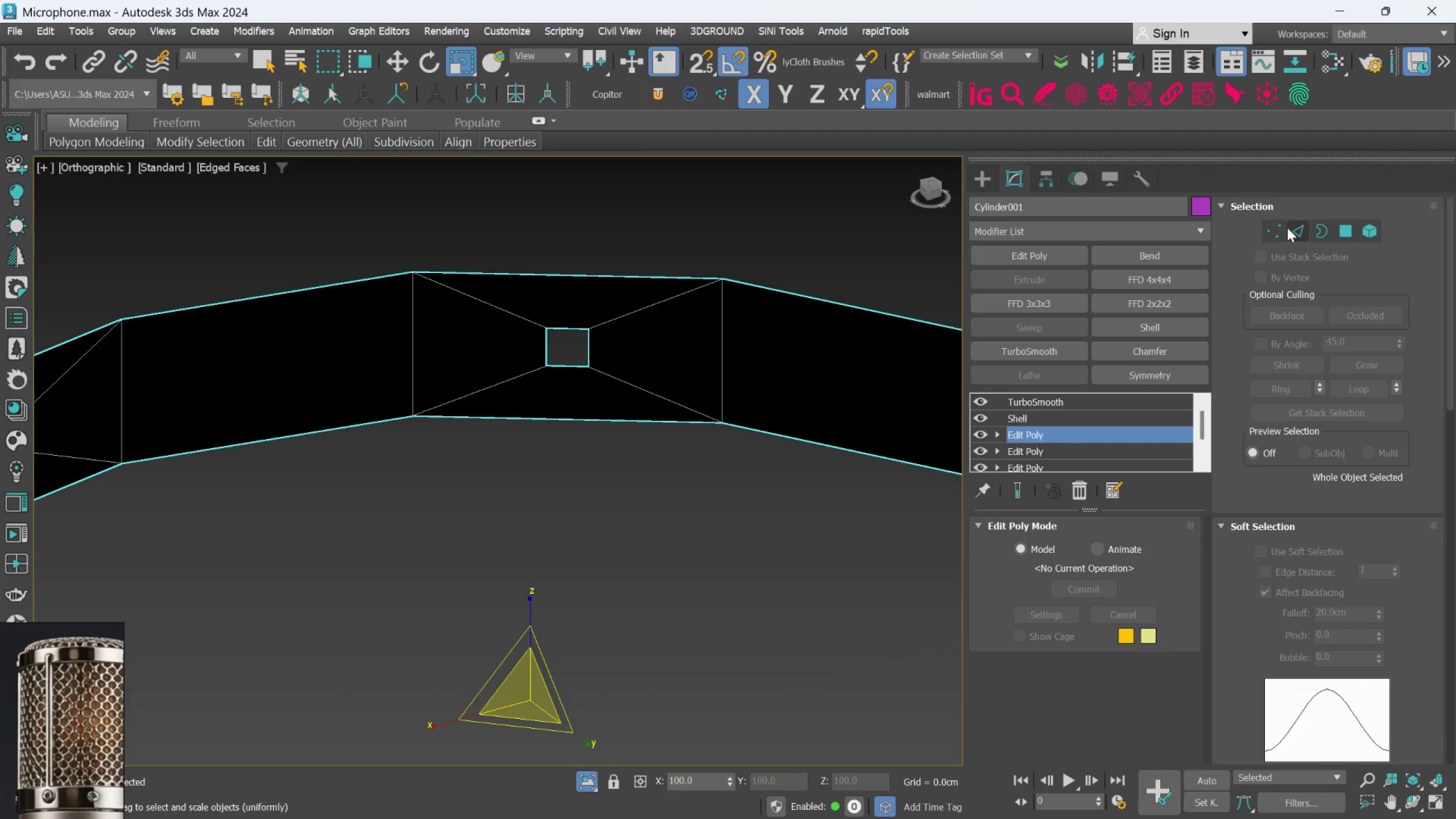 
left_click_drag(start_coordinate=[1280, 228], to_coordinate=[1272, 237])
 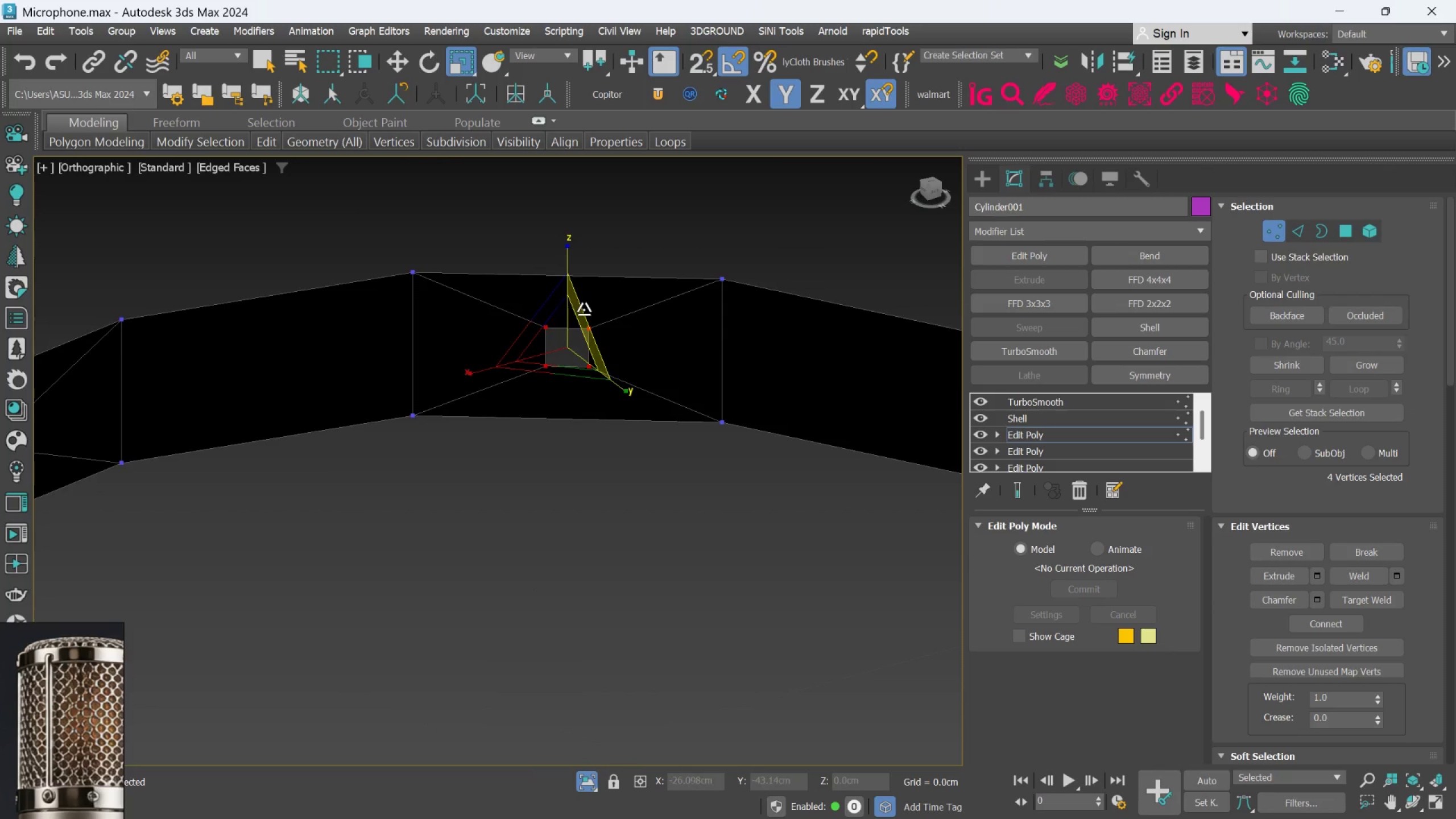 
scroll: coordinate [585, 312], scroll_direction: up, amount: 1.0
 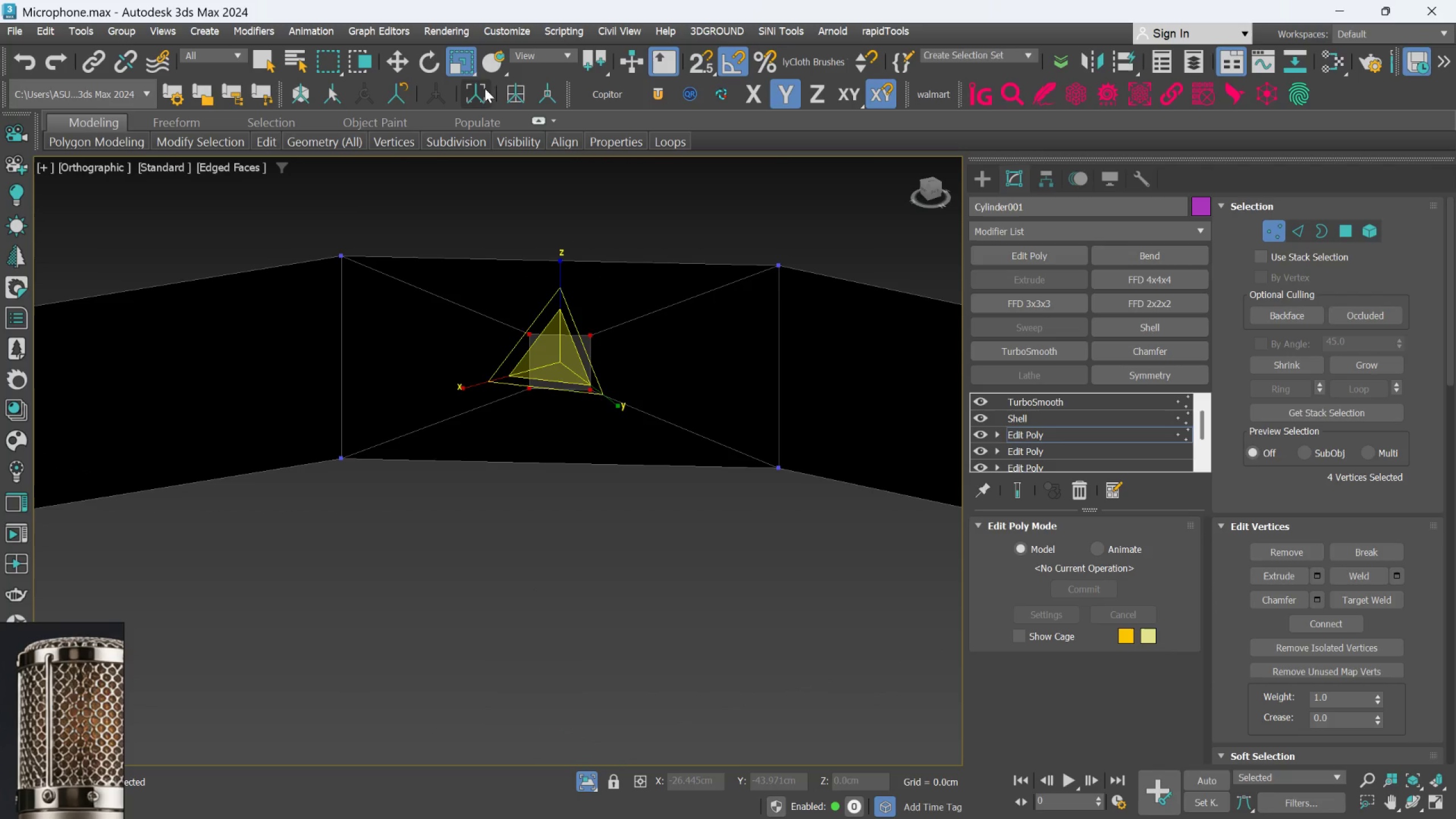 
right_click([470, 63])
 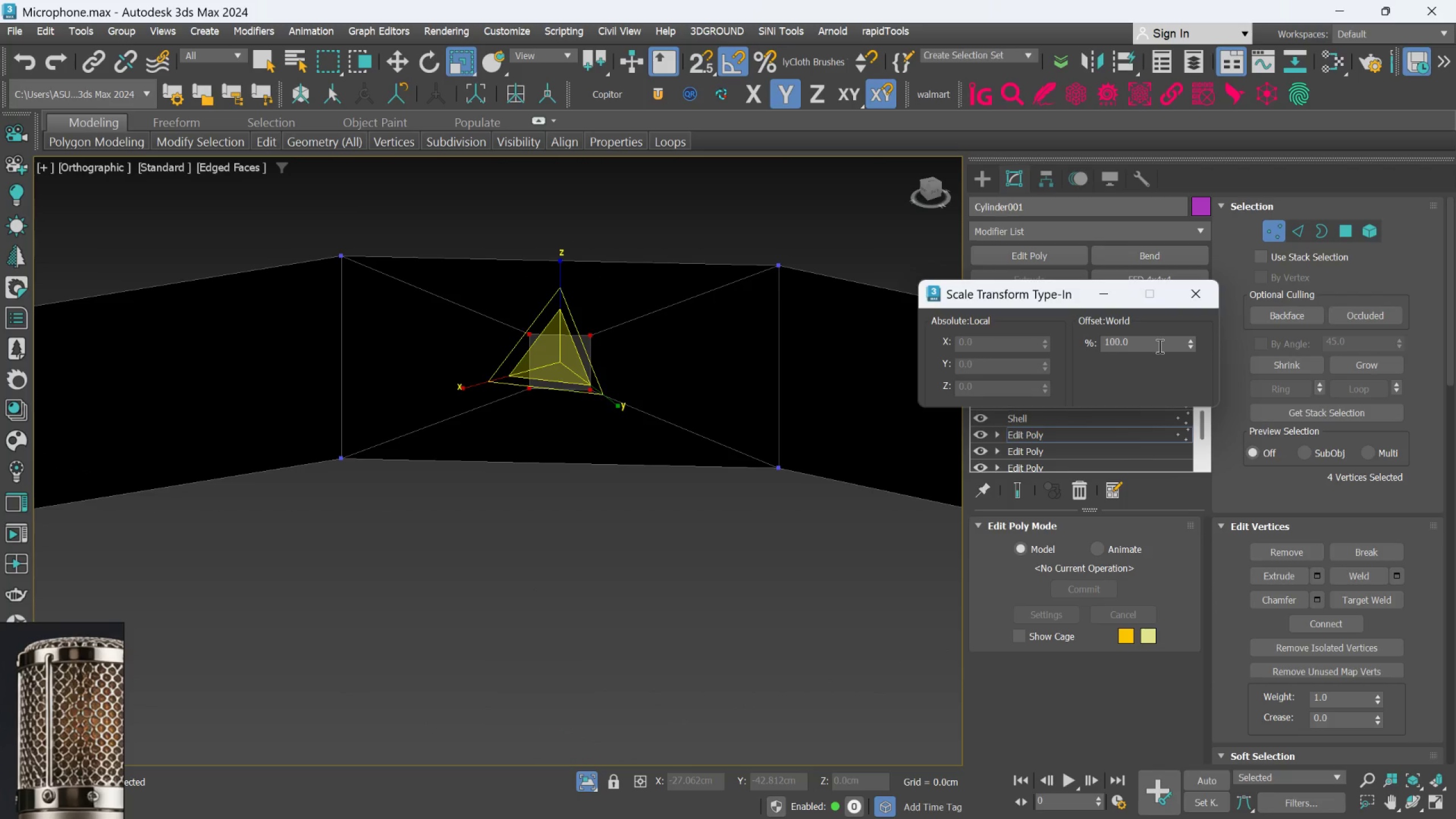 
double_click([1152, 344])
 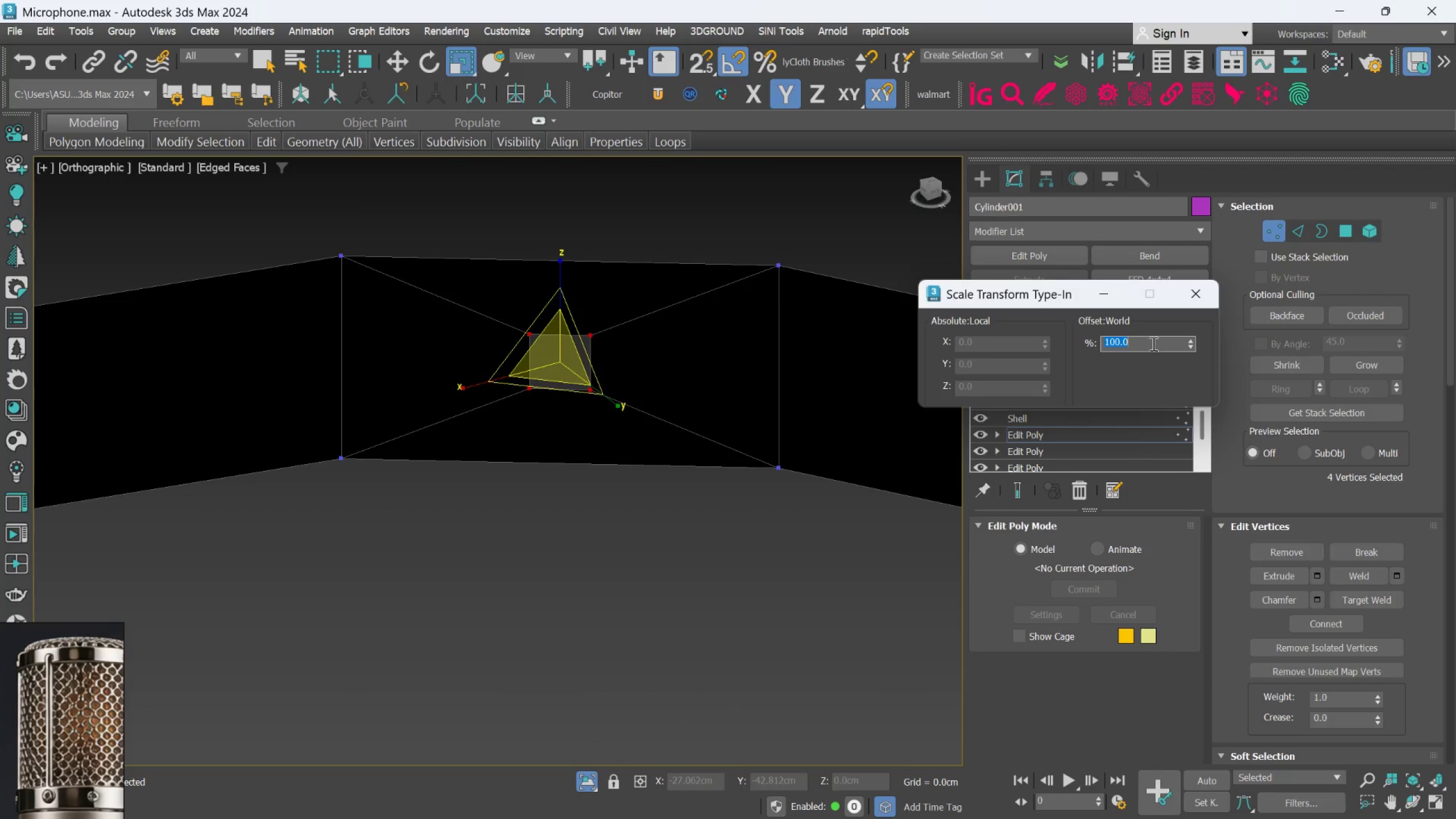 
type(124)
key(Backspace)
type(5)
 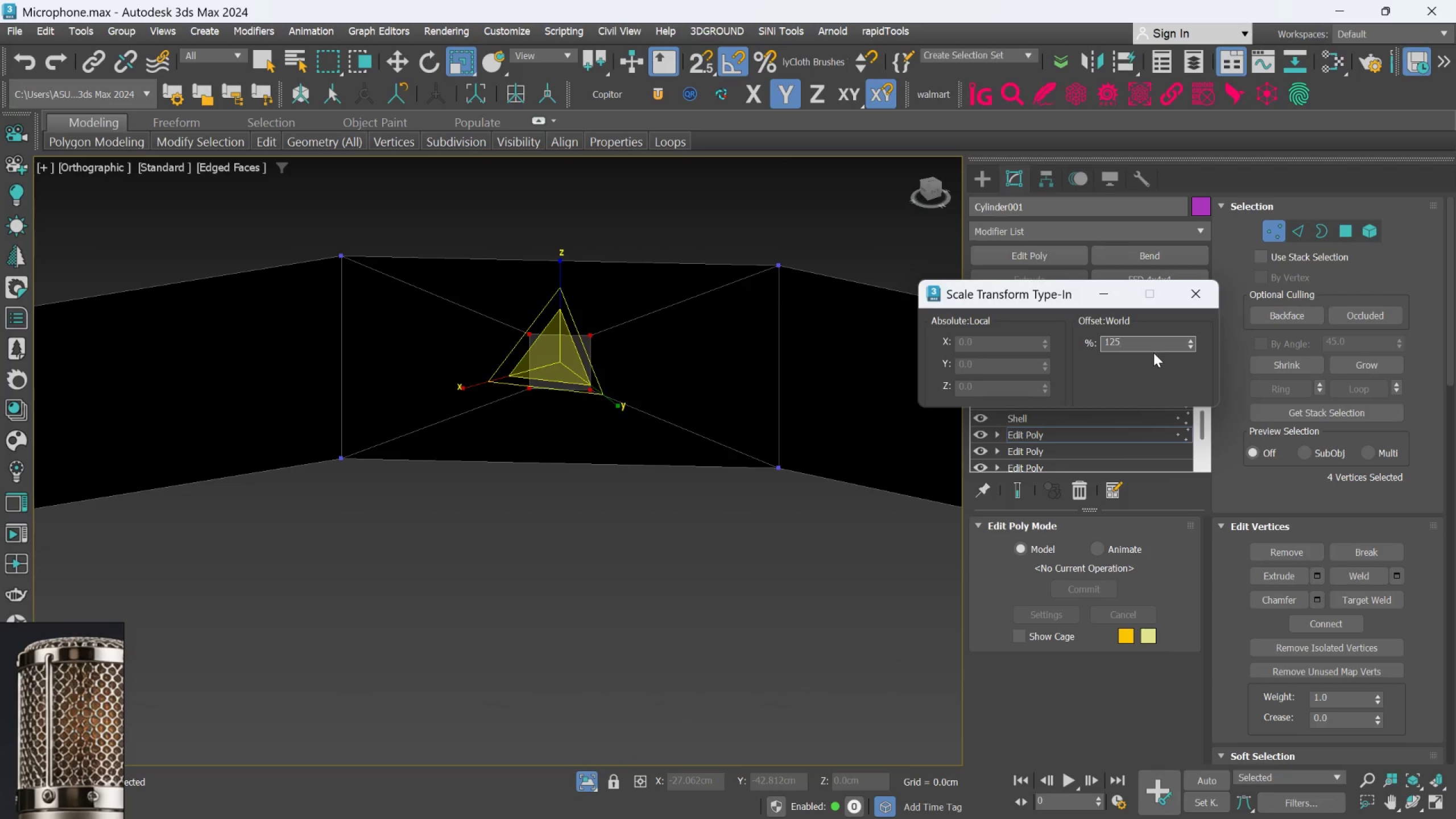 
key(Enter)
 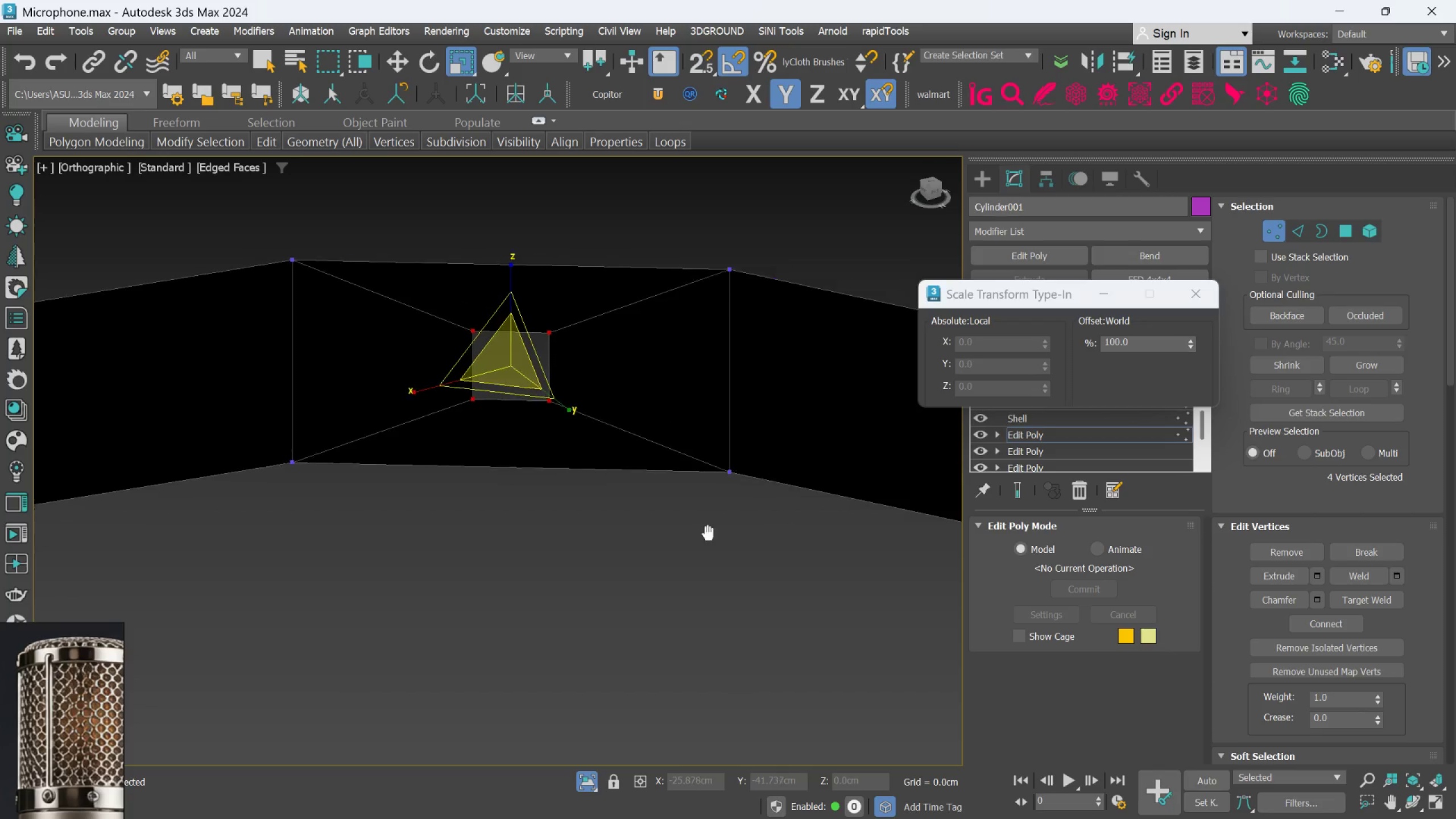 
scroll: coordinate [680, 513], scroll_direction: down, amount: 3.0
 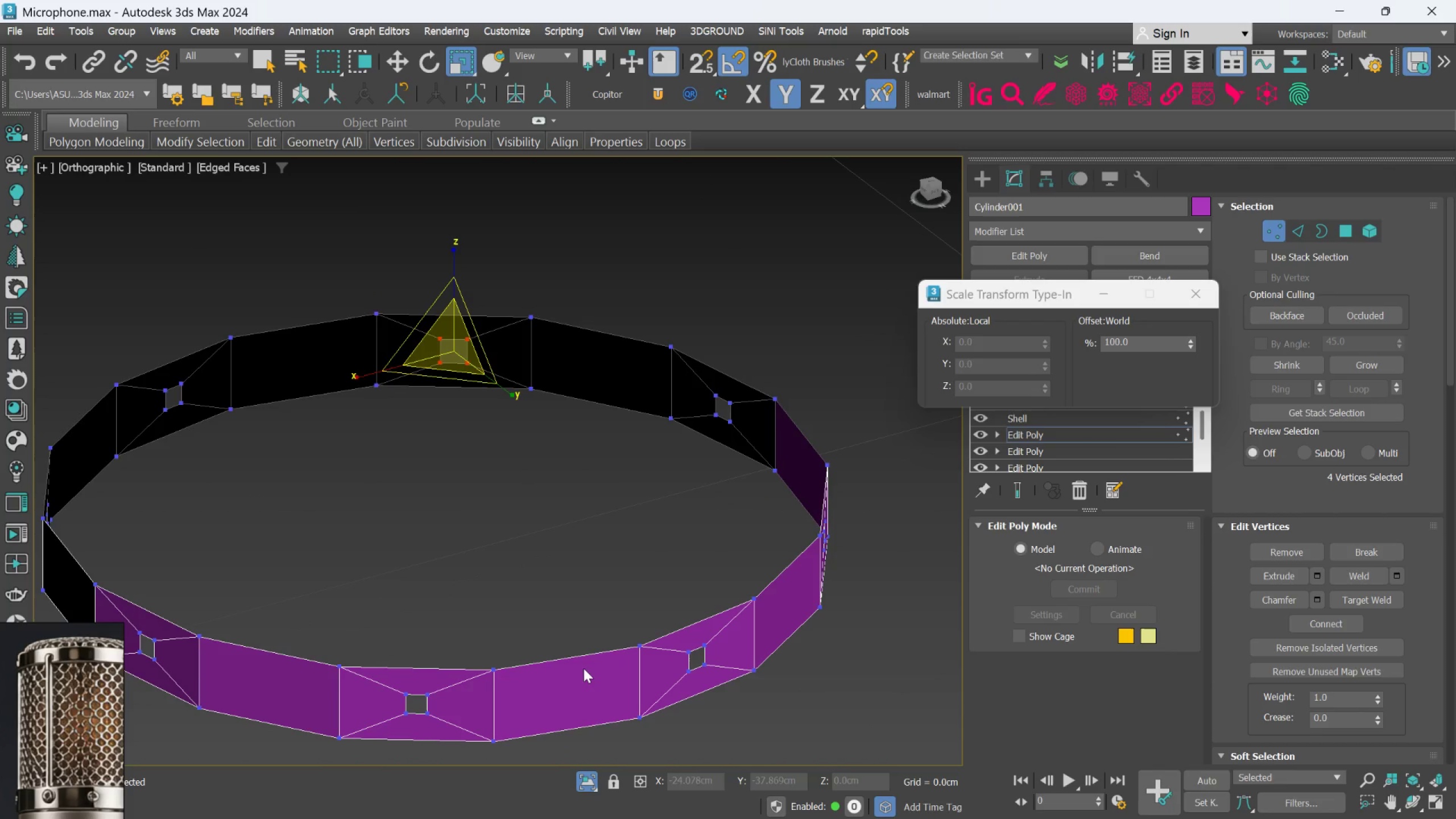 
wait(5.58)
 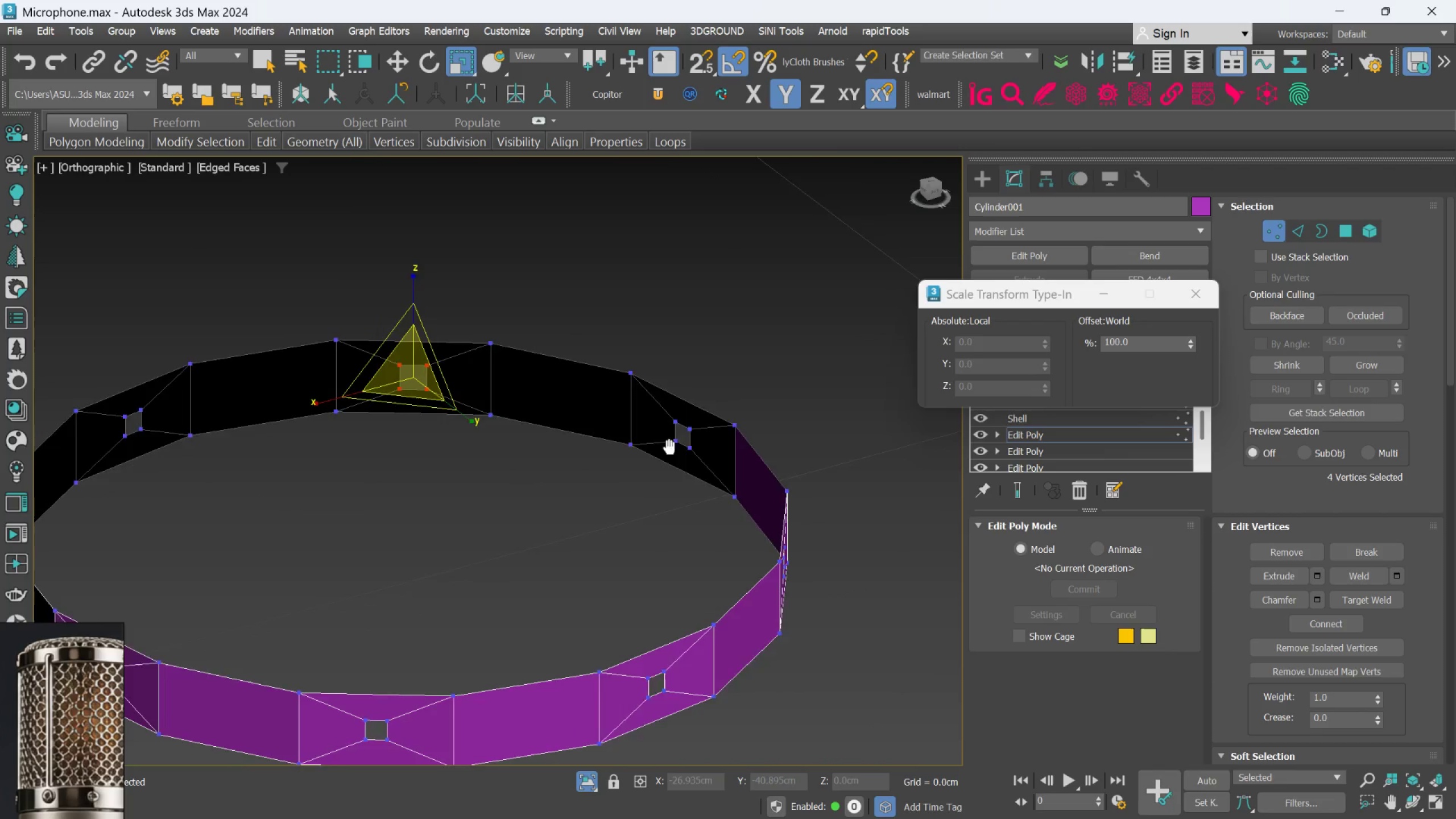 
scroll: coordinate [642, 371], scroll_direction: up, amount: 1.0
 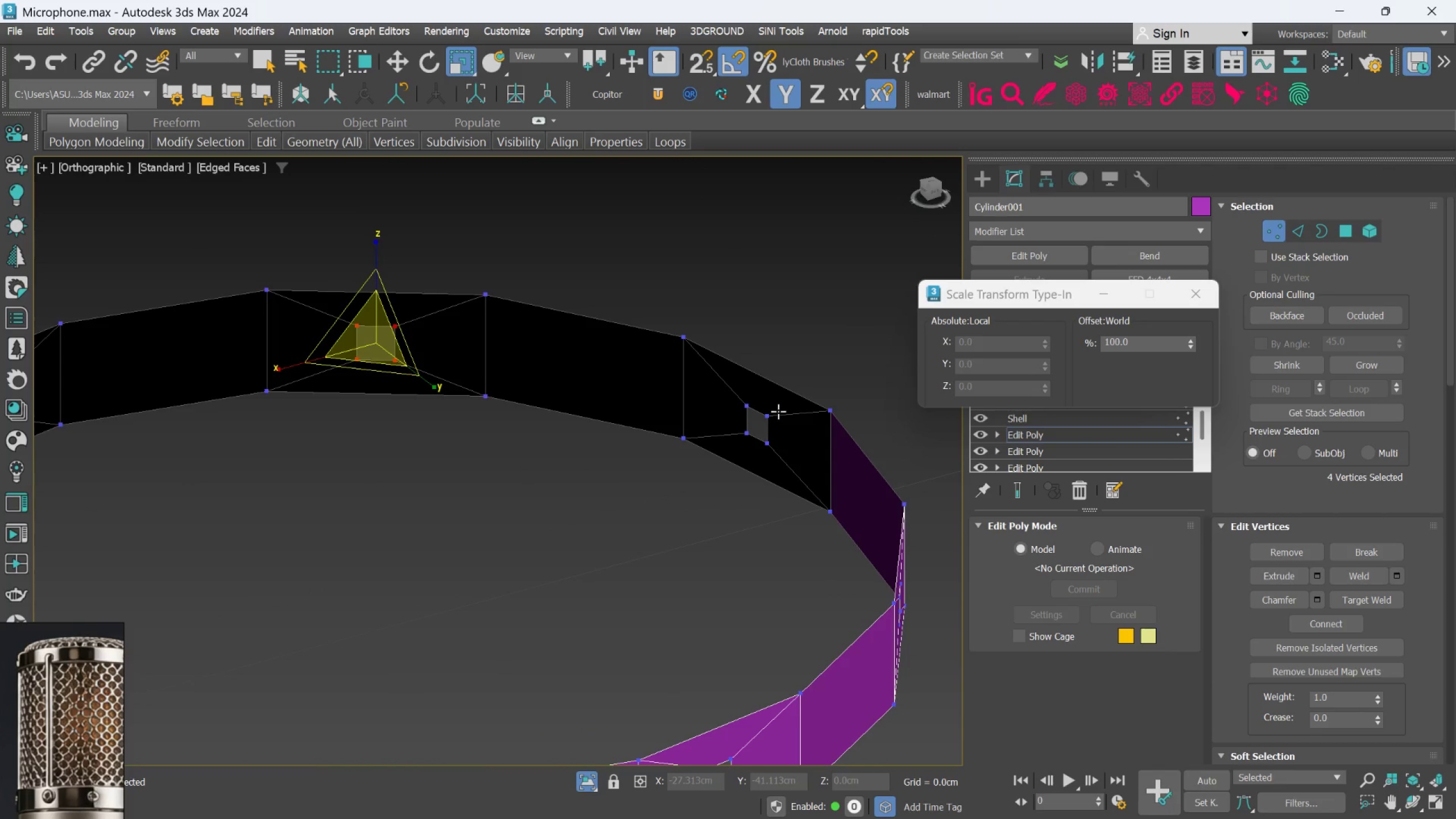 
hold_key(key=AltLeft, duration=0.53)
 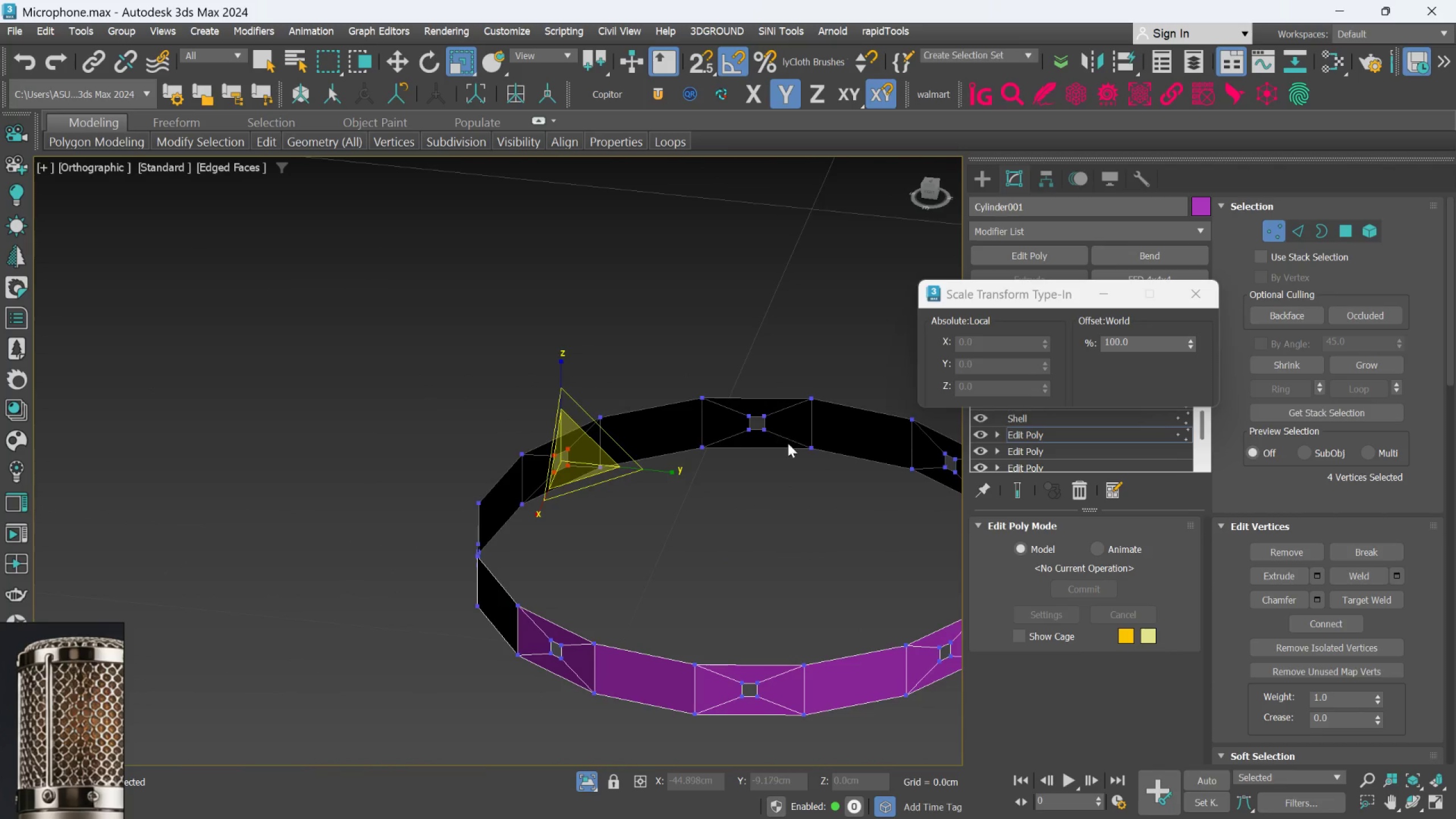 
scroll: coordinate [778, 415], scroll_direction: down, amount: 2.0
 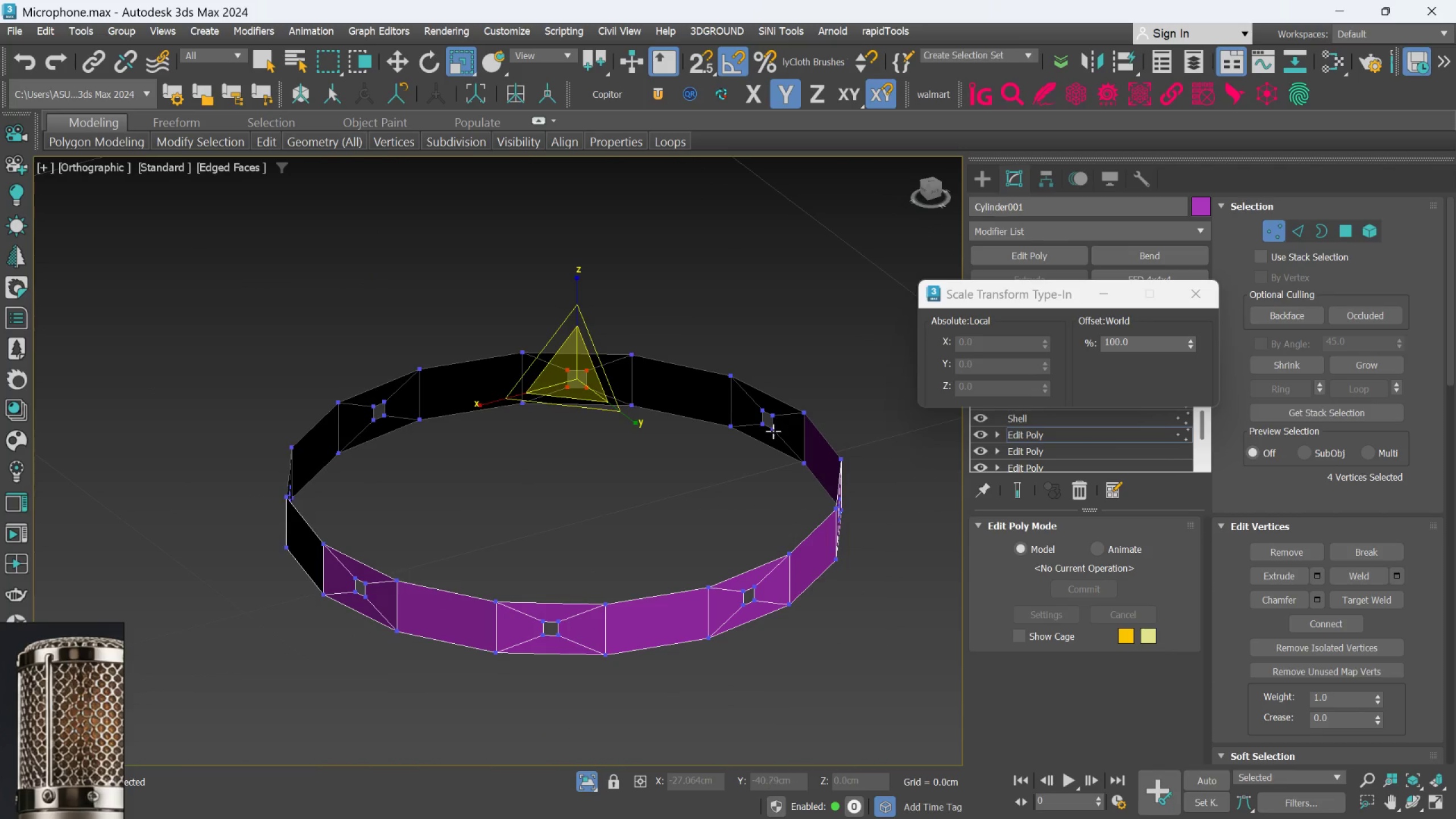 
left_click_drag(start_coordinate=[755, 440], to_coordinate=[677, 367])
 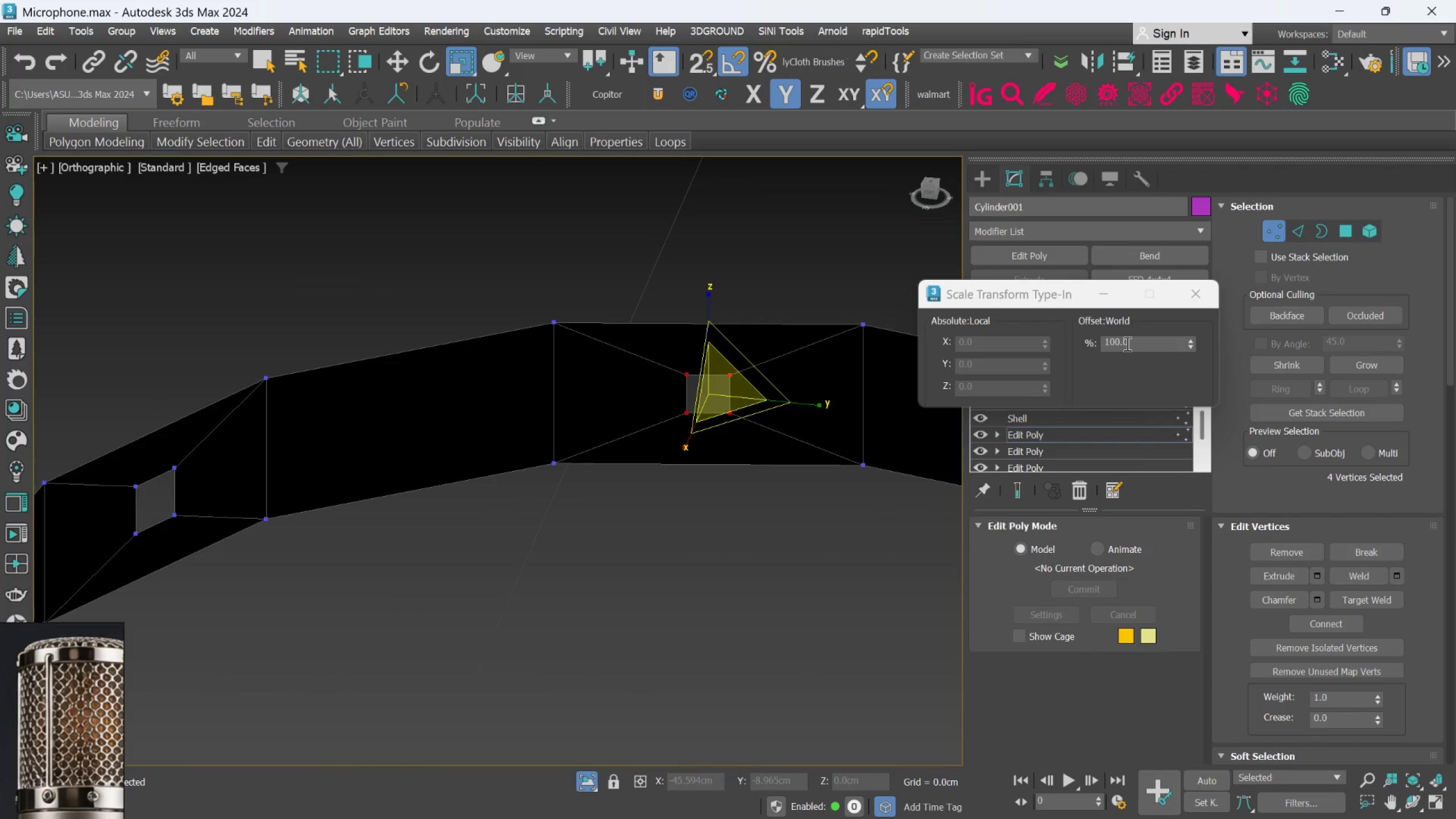 
scroll: coordinate [780, 431], scroll_direction: up, amount: 3.0
 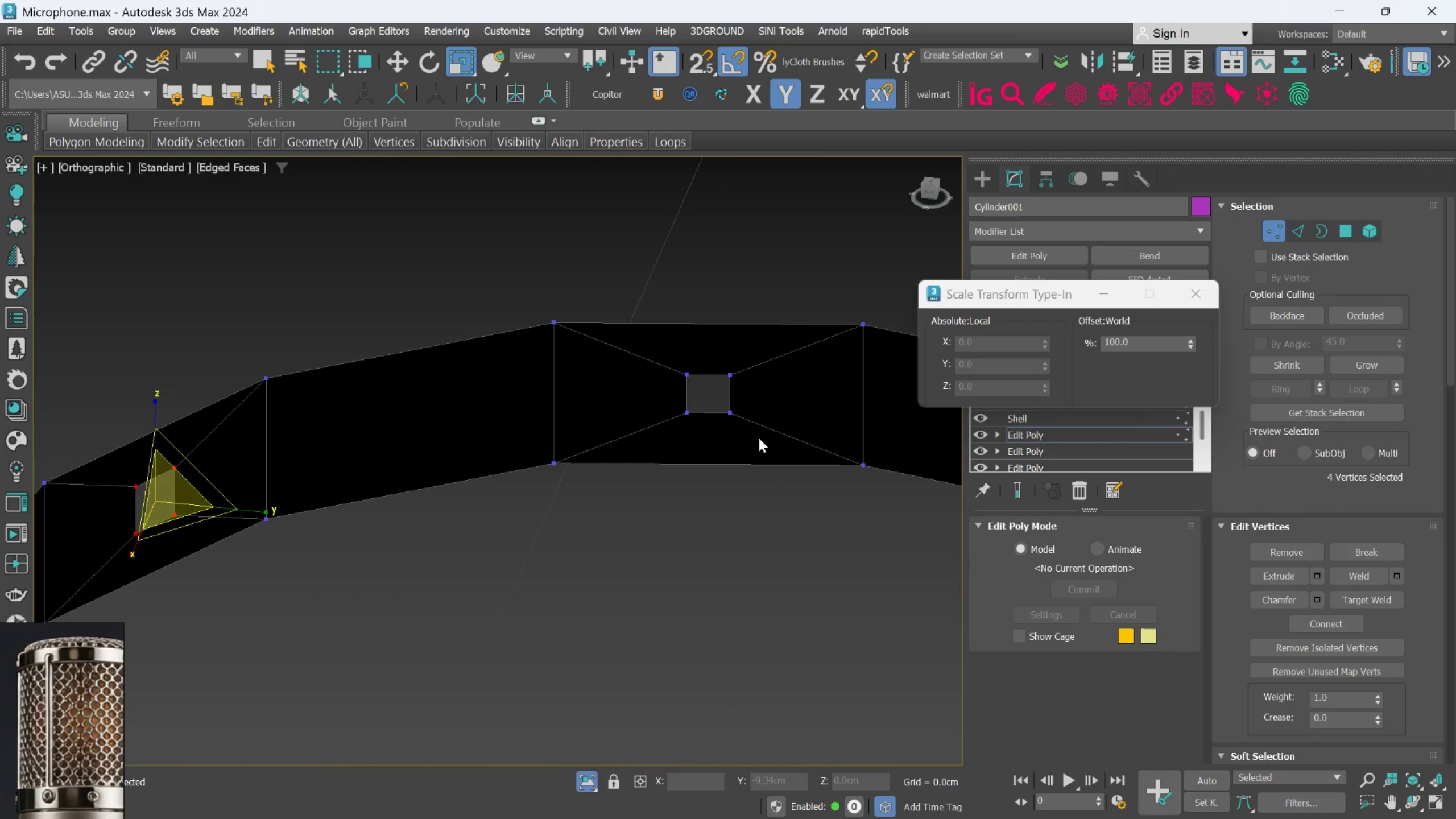 
double_click([1126, 344])
 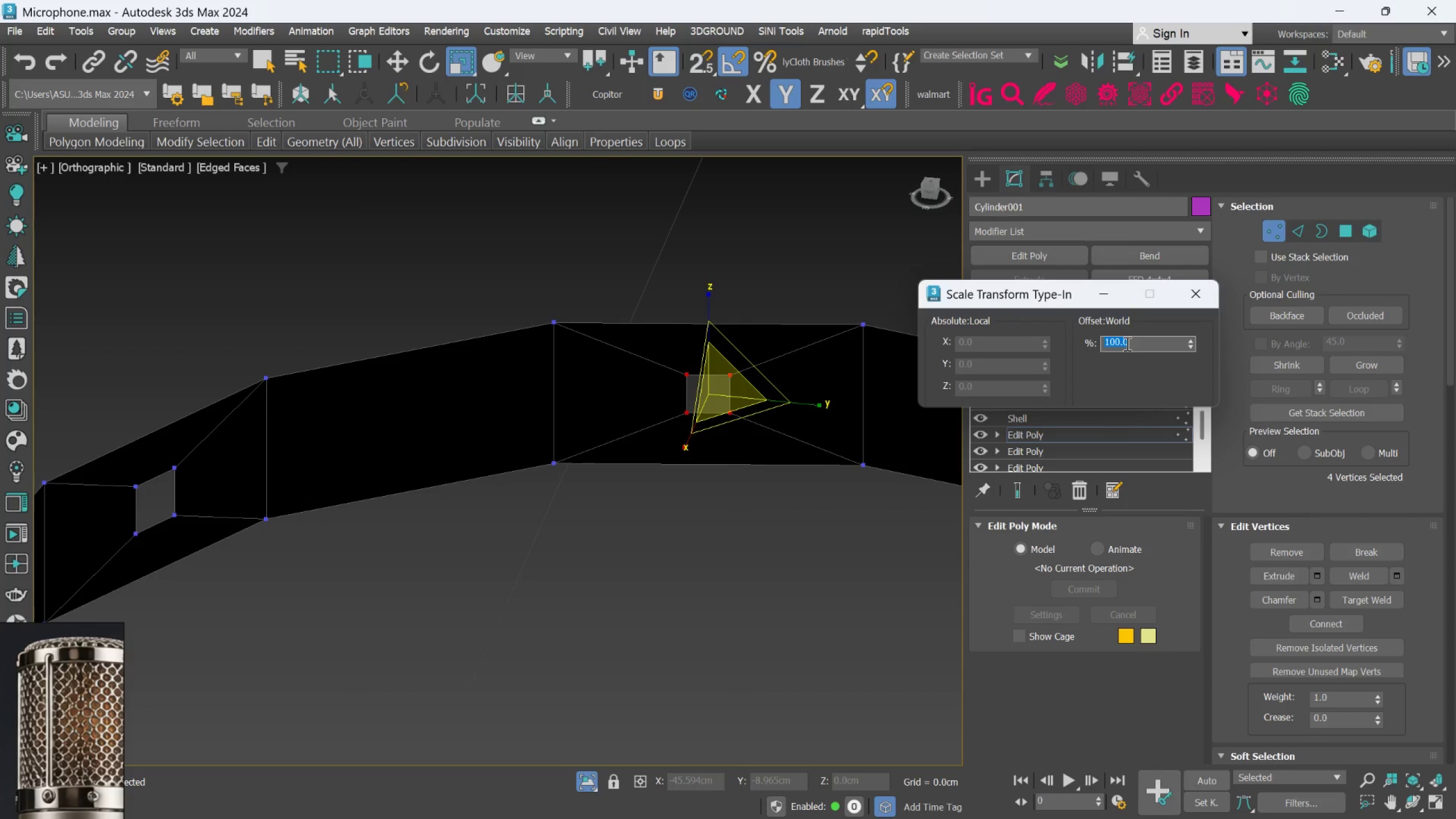 
type(125)
 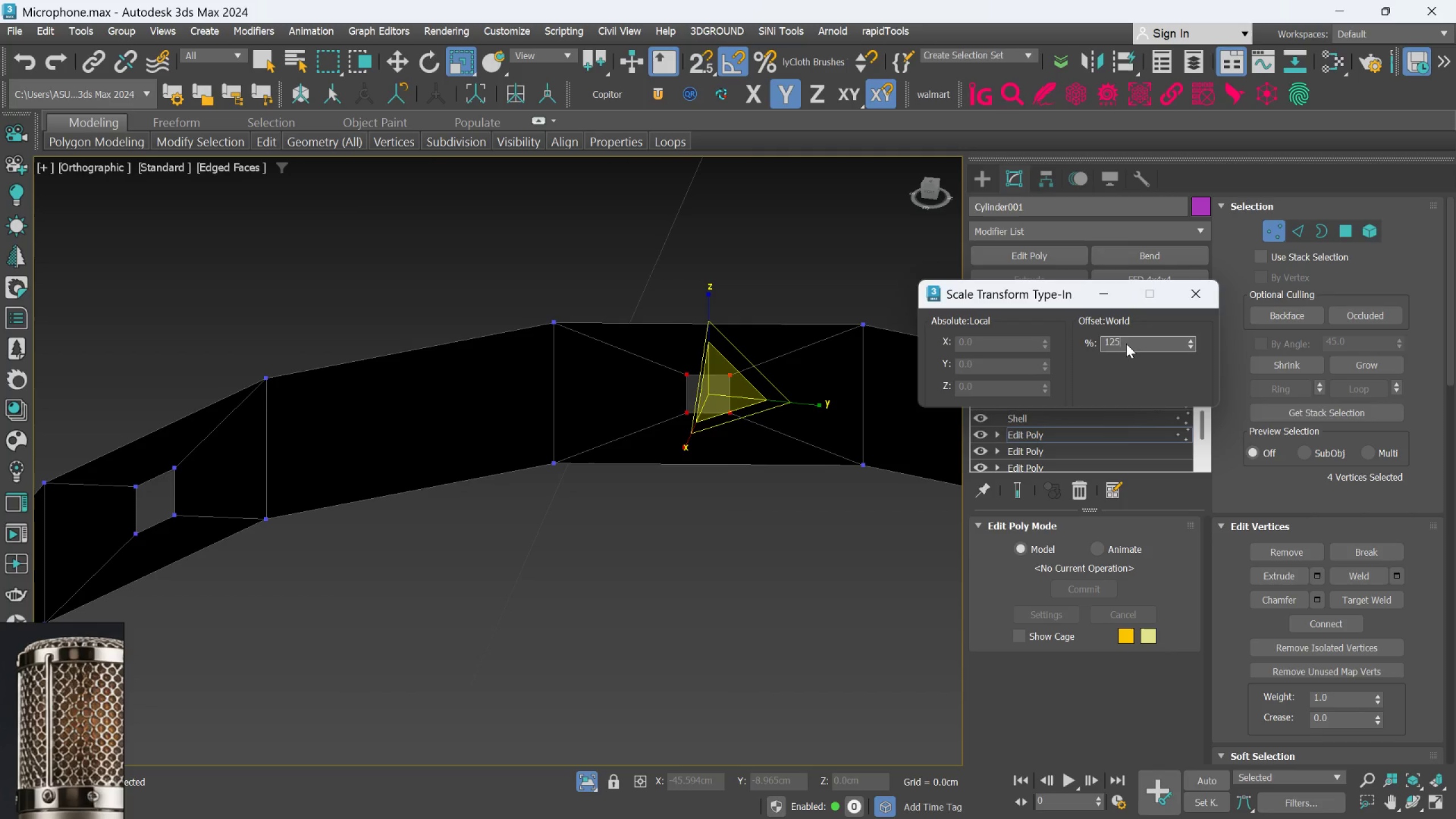 
key(Enter)
 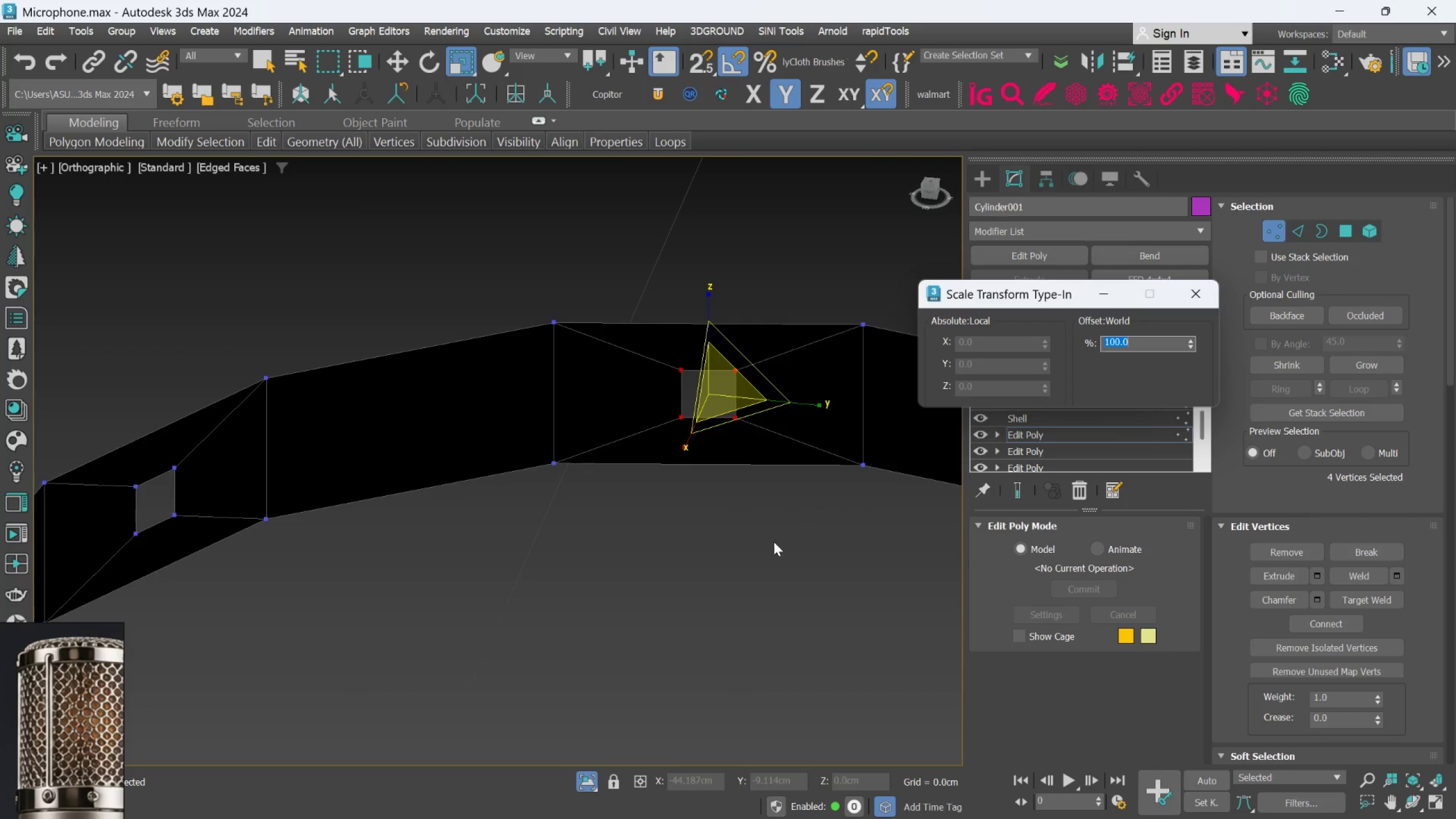 
scroll: coordinate [774, 541], scroll_direction: down, amount: 1.0
 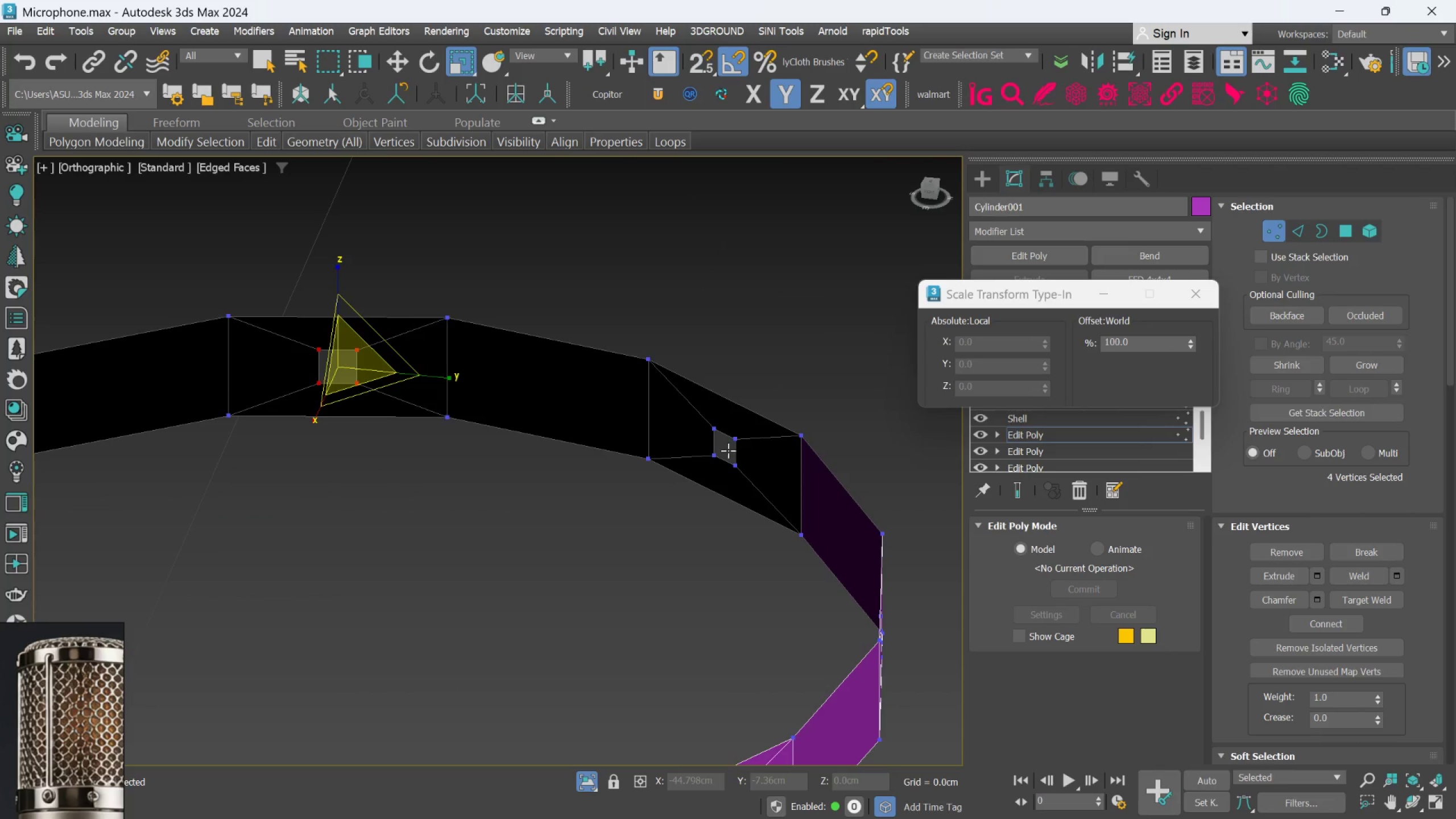 
hold_key(key=AltLeft, duration=0.67)
 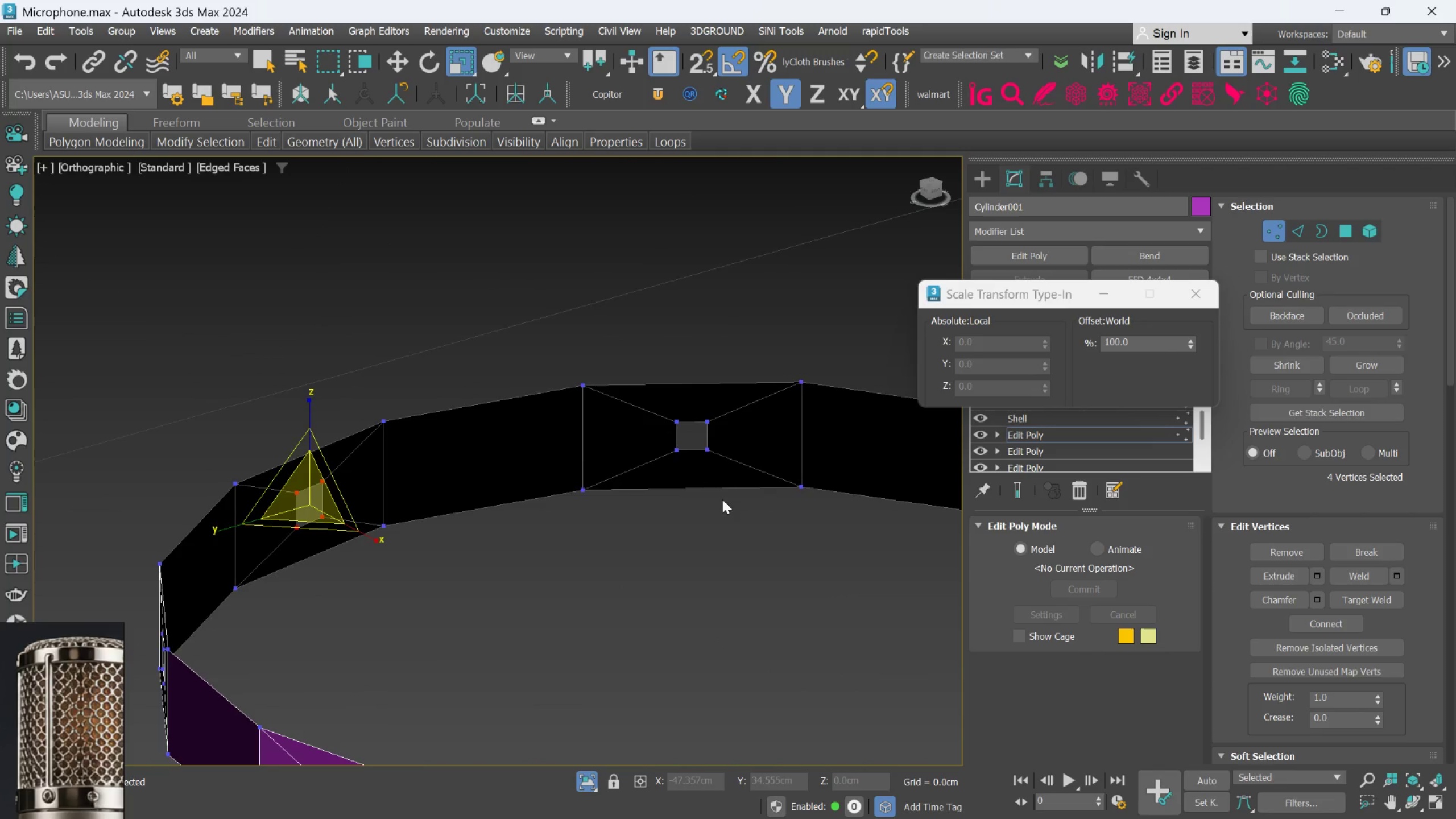 
left_click_drag(start_coordinate=[719, 457], to_coordinate=[597, 354])
 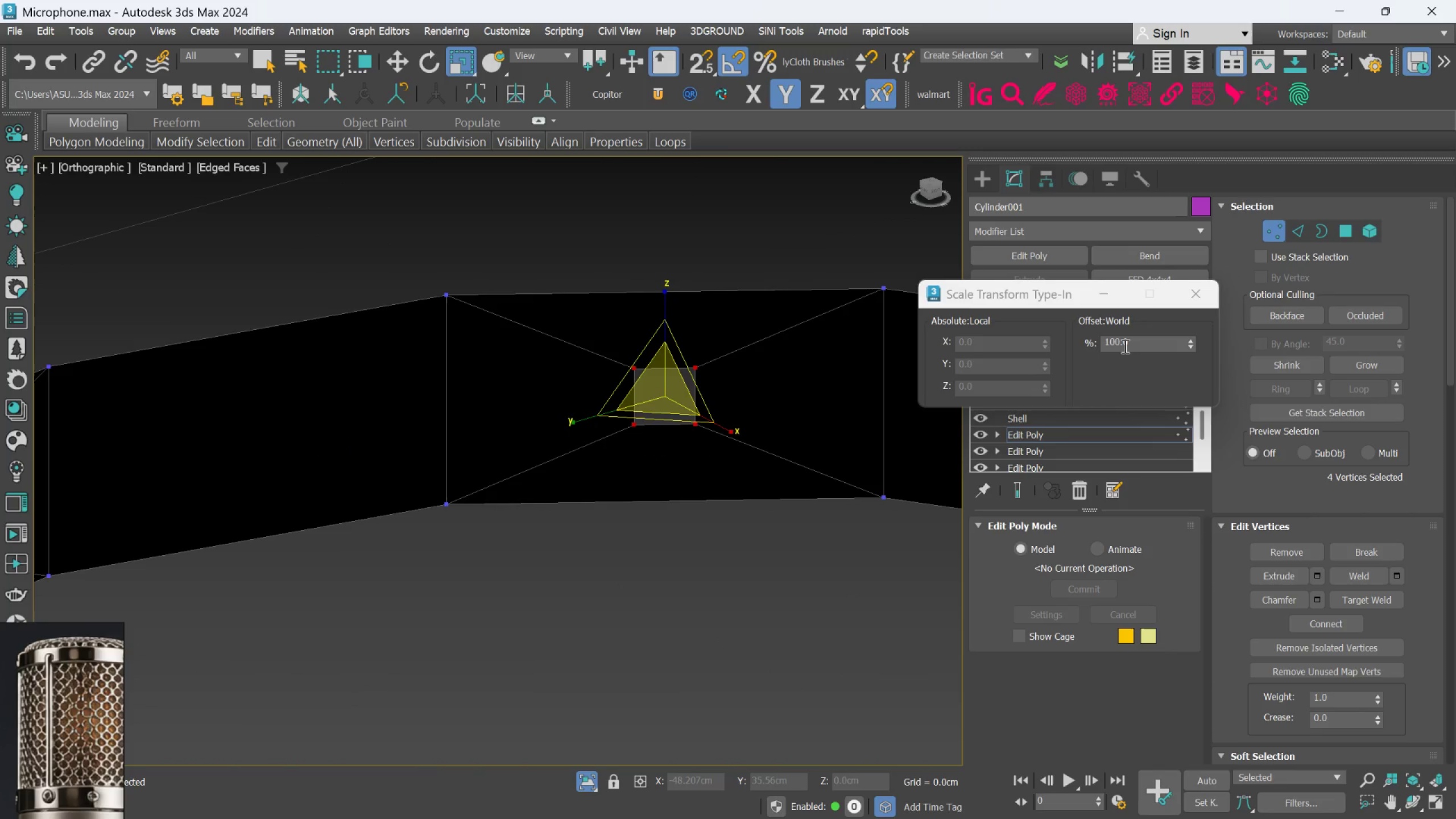 
scroll: coordinate [719, 471], scroll_direction: up, amount: 2.0
 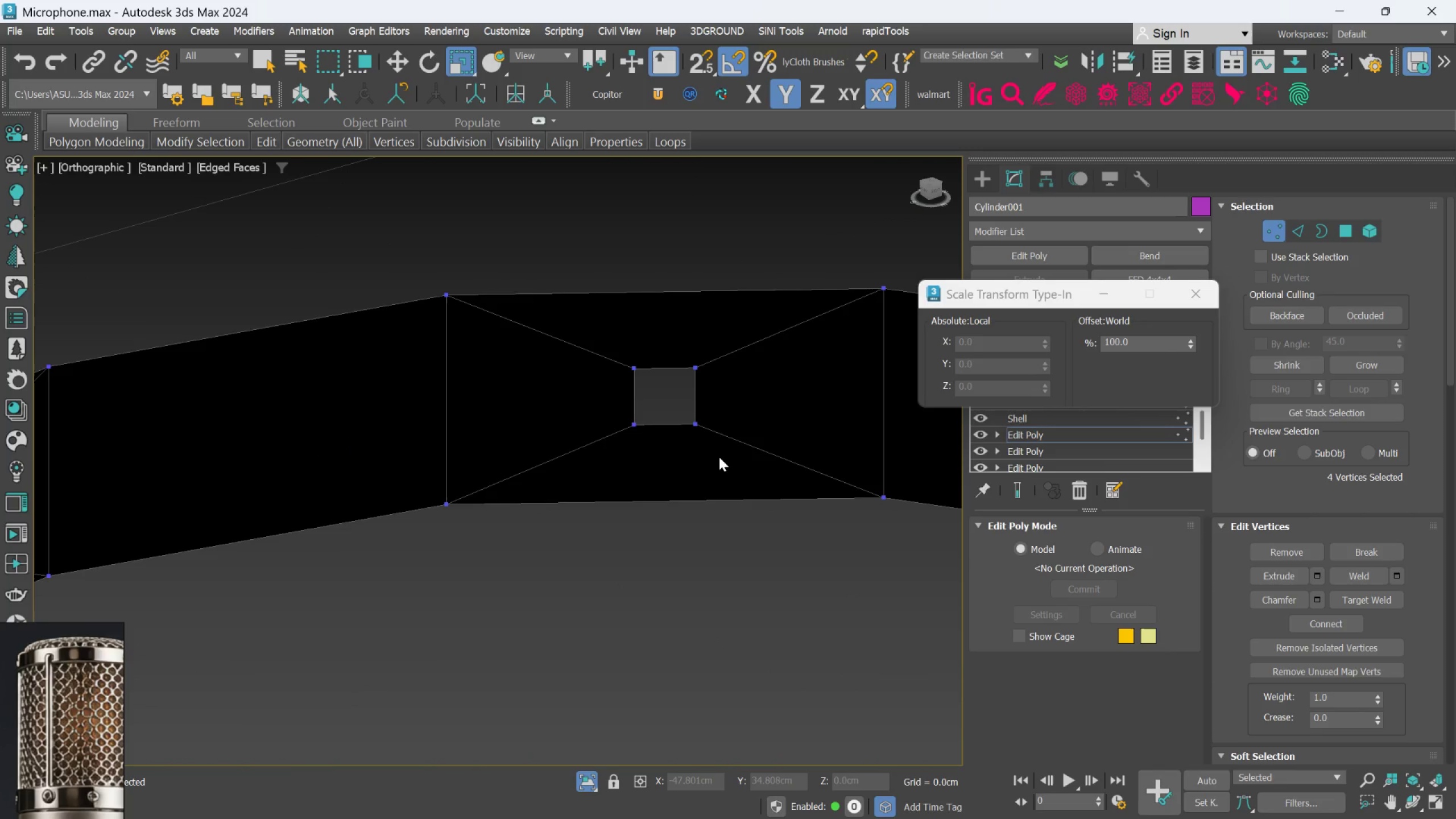 
double_click([1124, 346])
 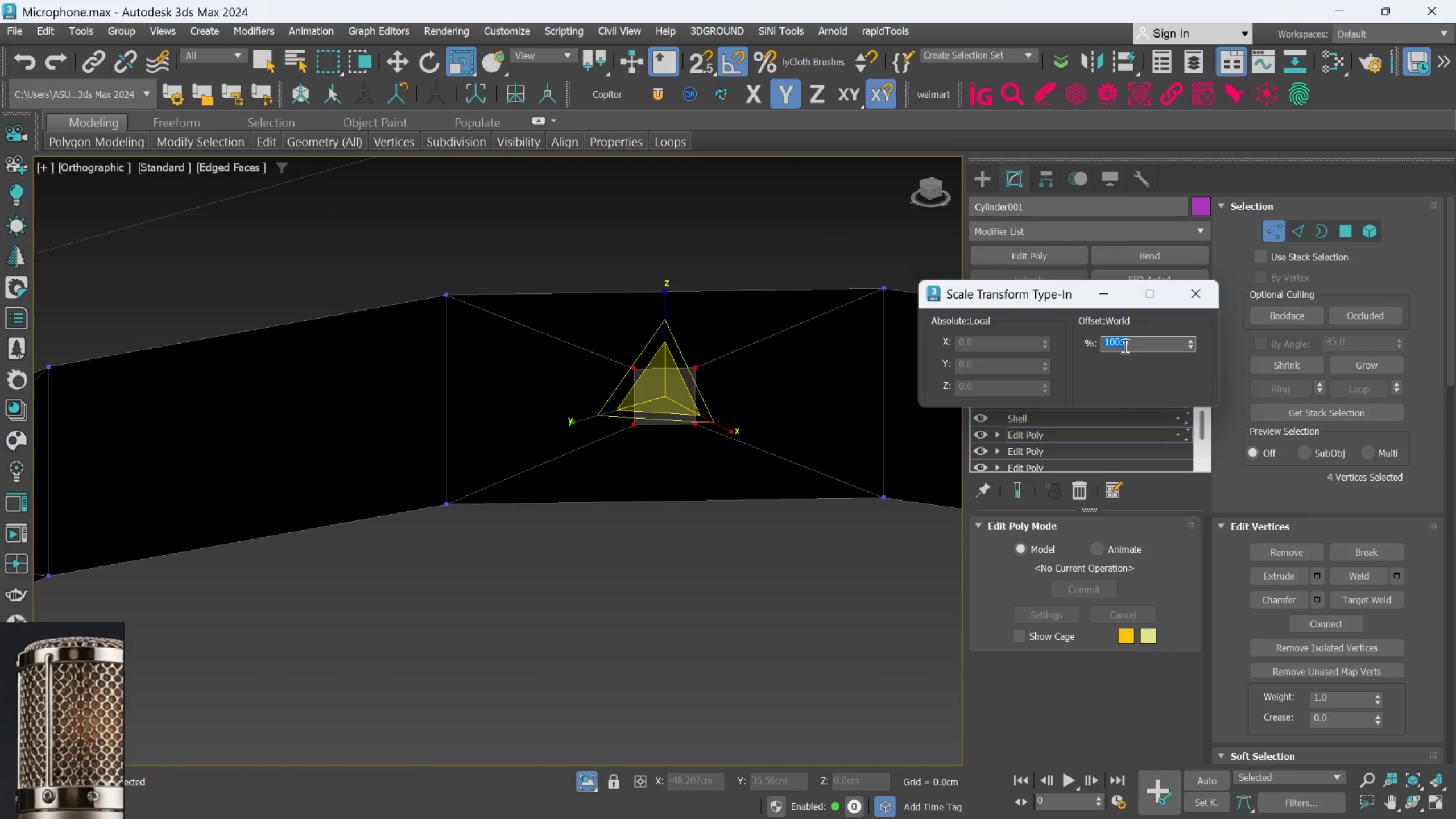 
key(1)
 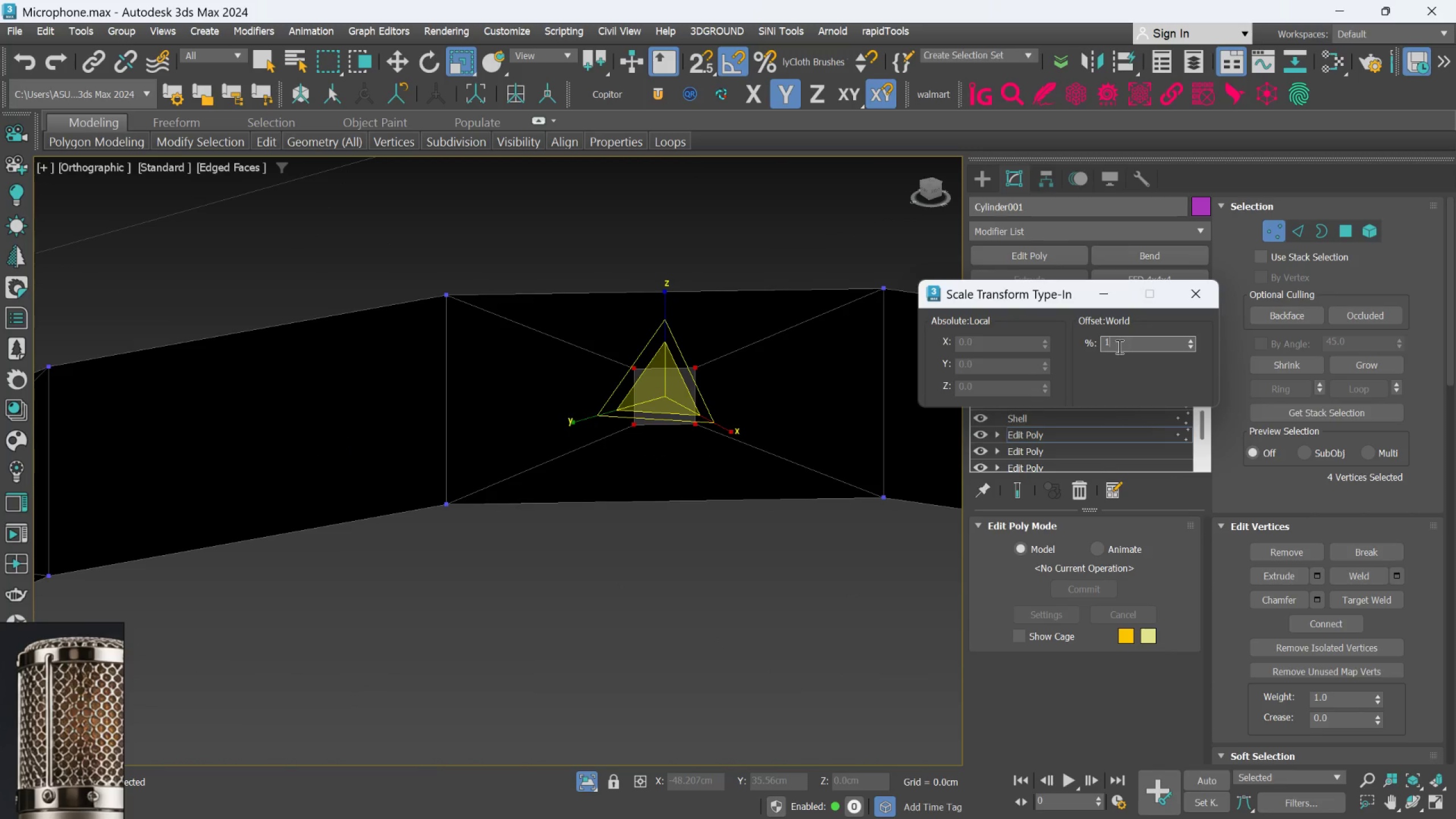 
type(25)
 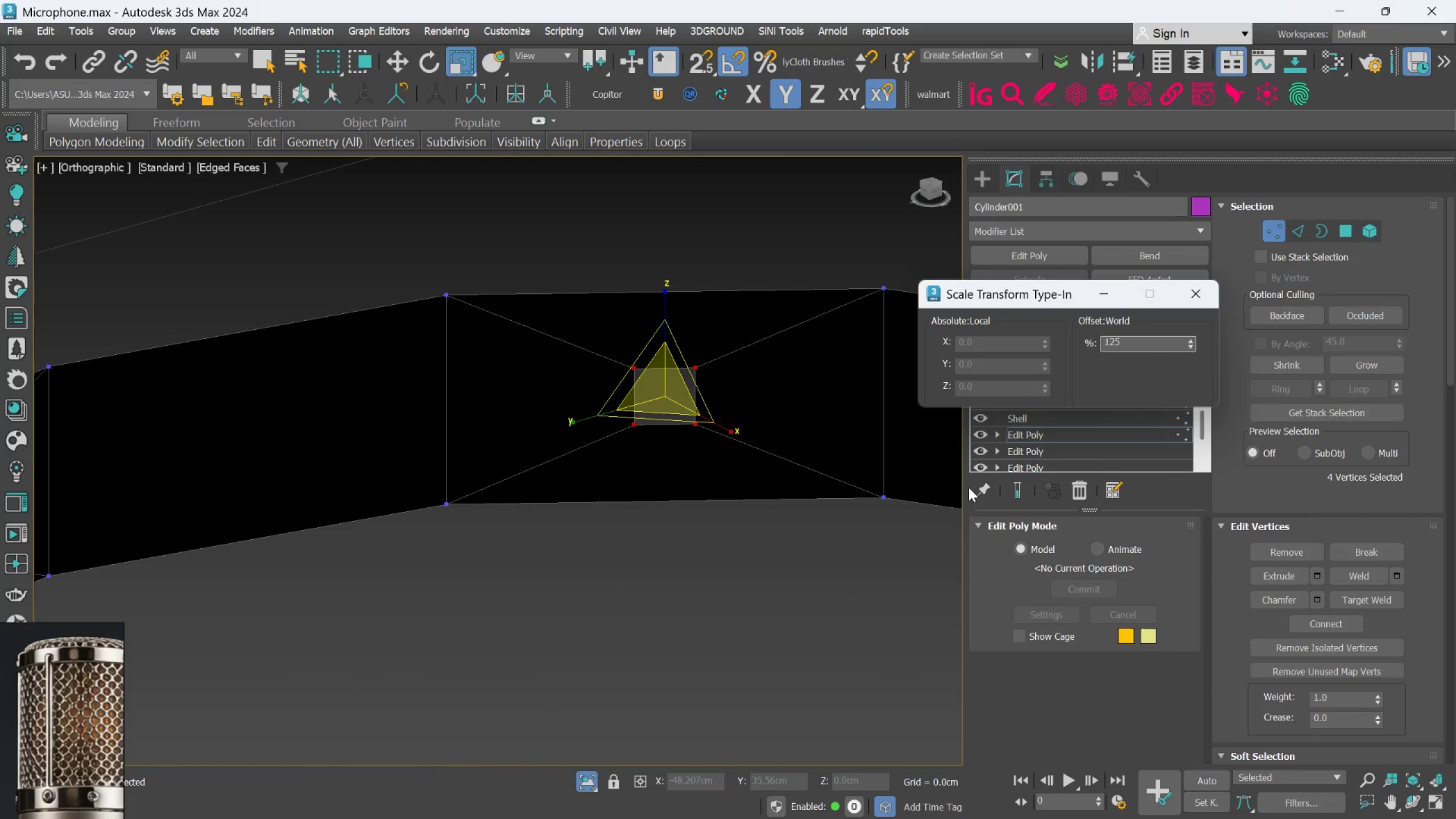 
key(Enter)
 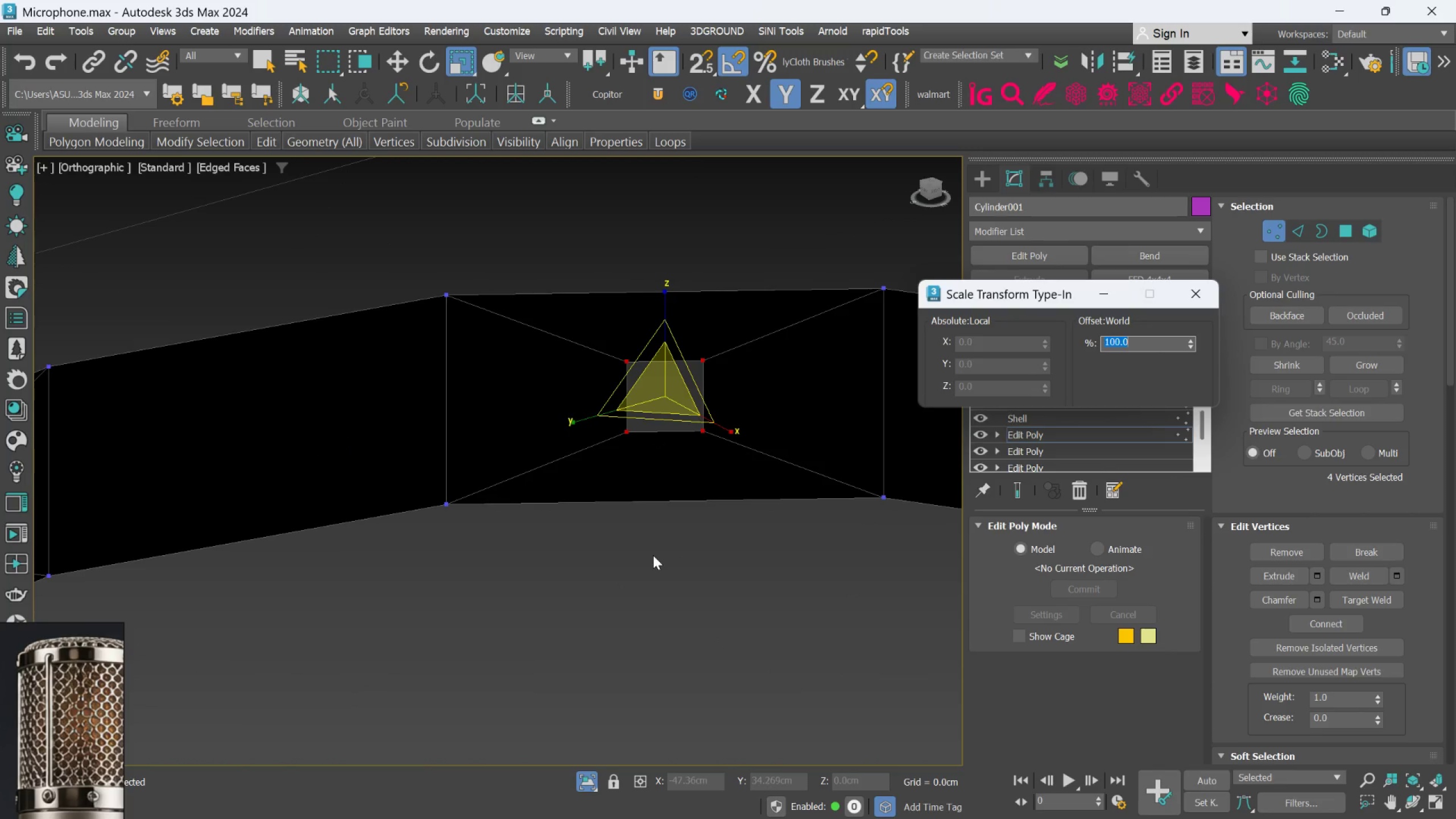 
scroll: coordinate [653, 555], scroll_direction: down, amount: 2.0
 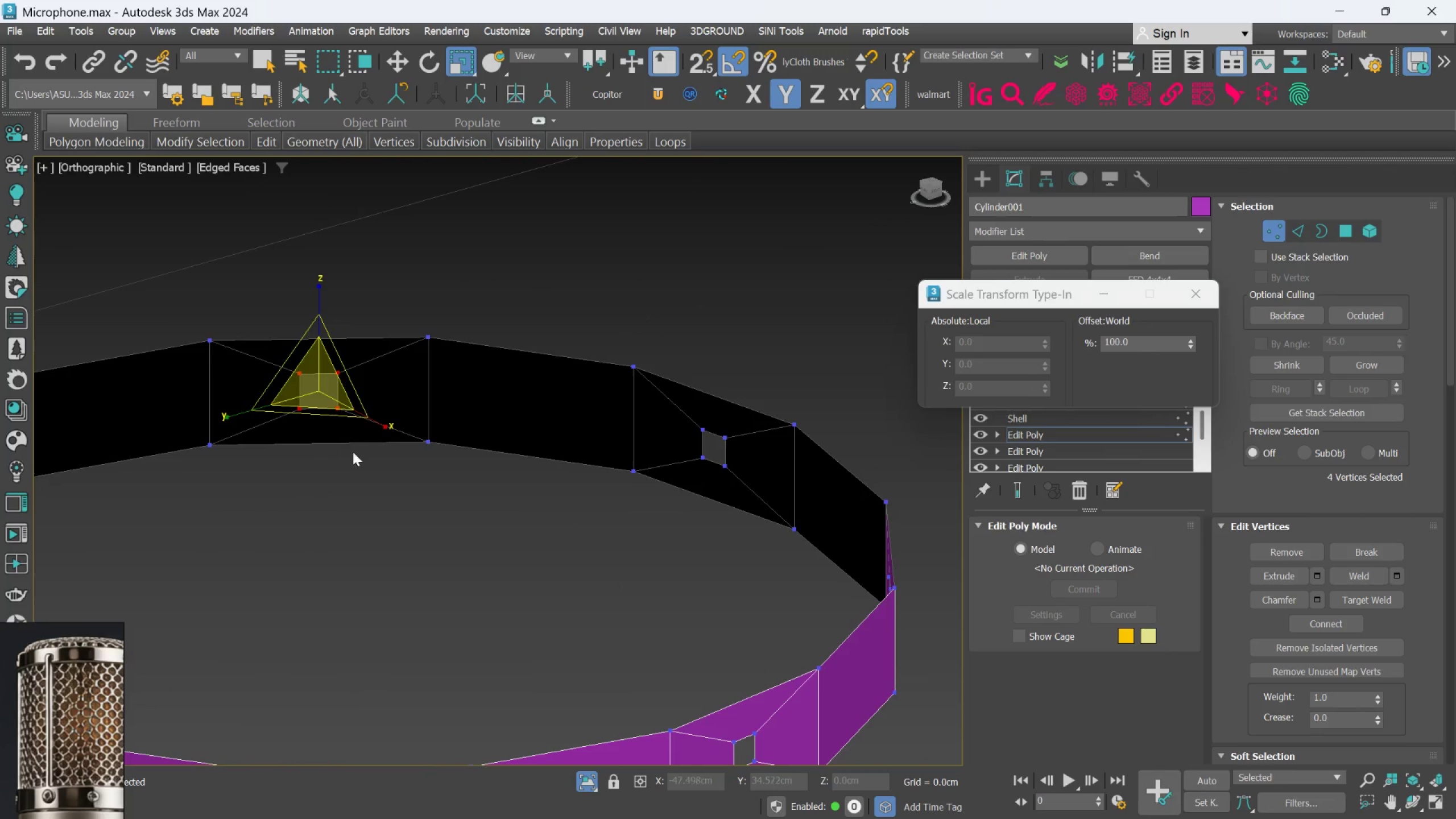 
hold_key(key=AltLeft, duration=0.49)
 